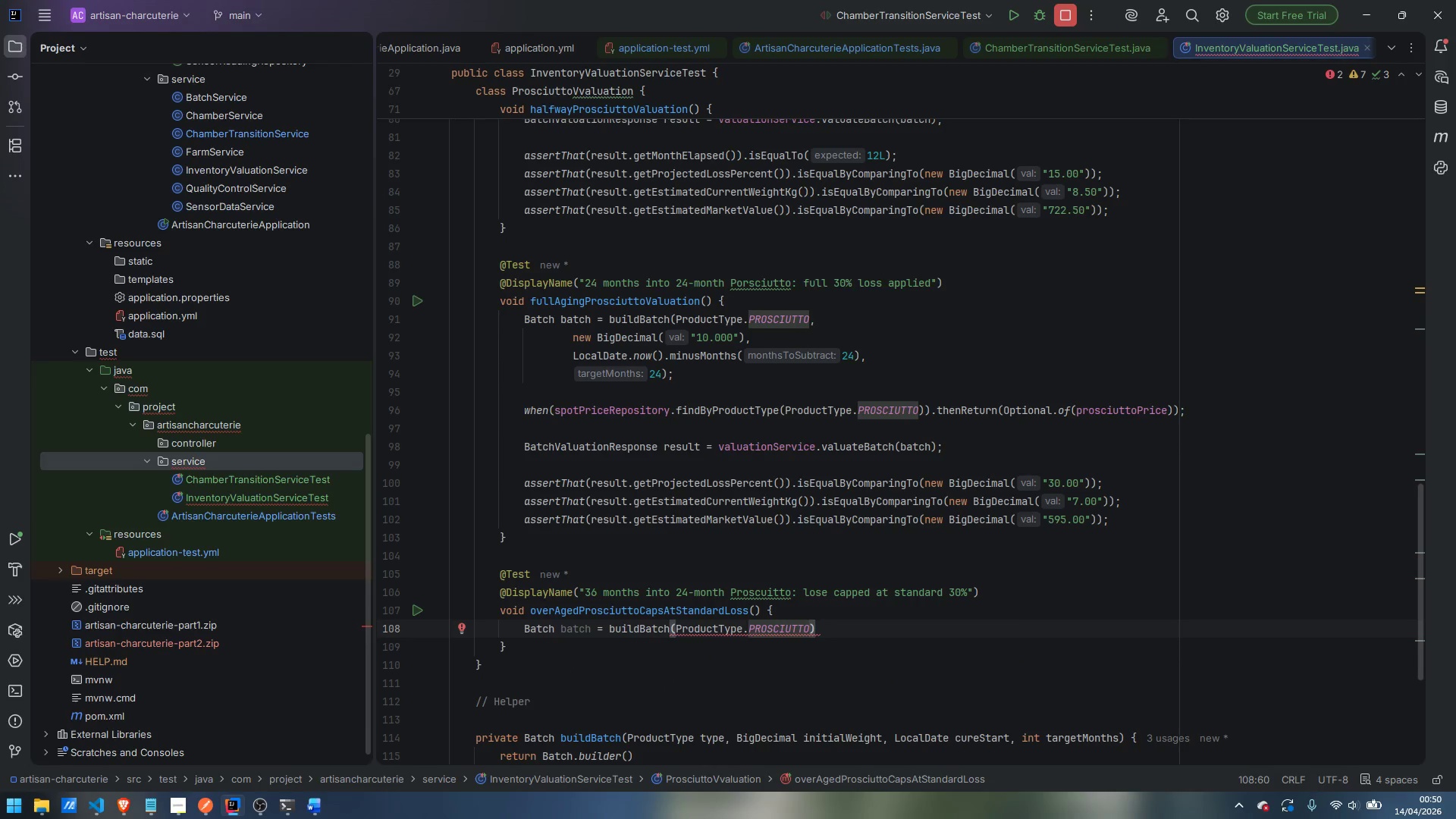 
key(Comma)
 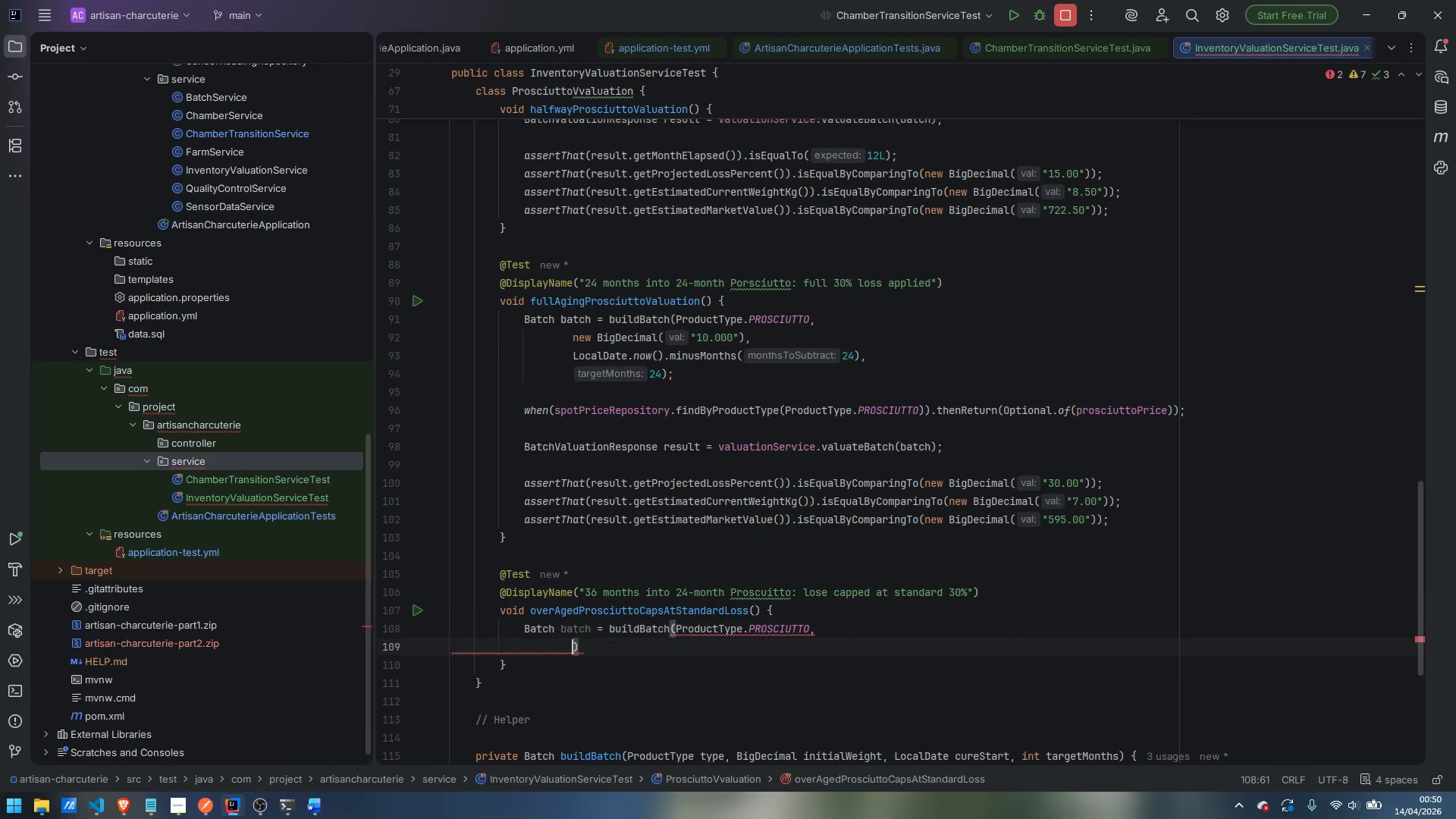 
key(Enter)
 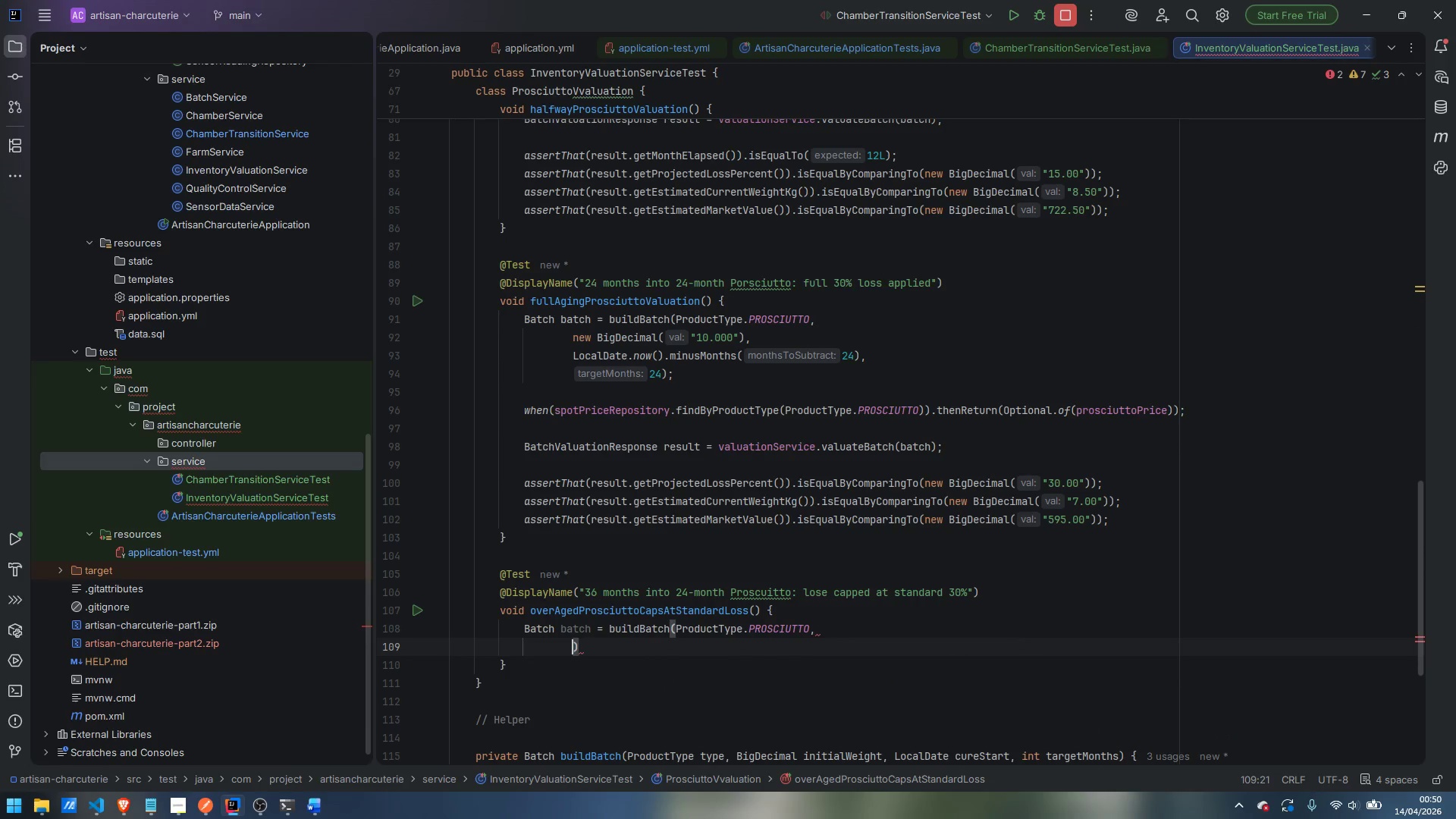 
type(new BigDe)
 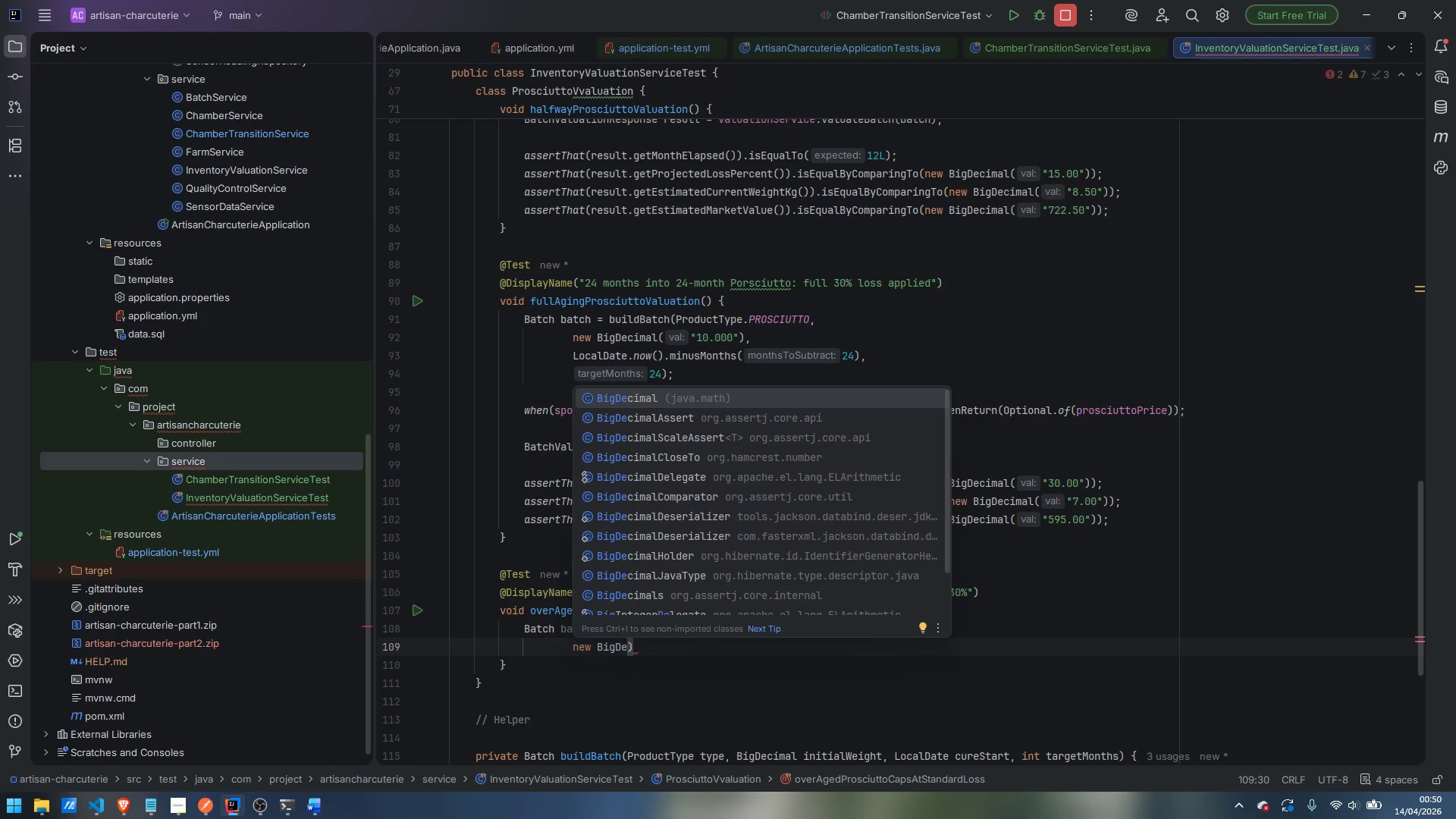 
key(Enter)
 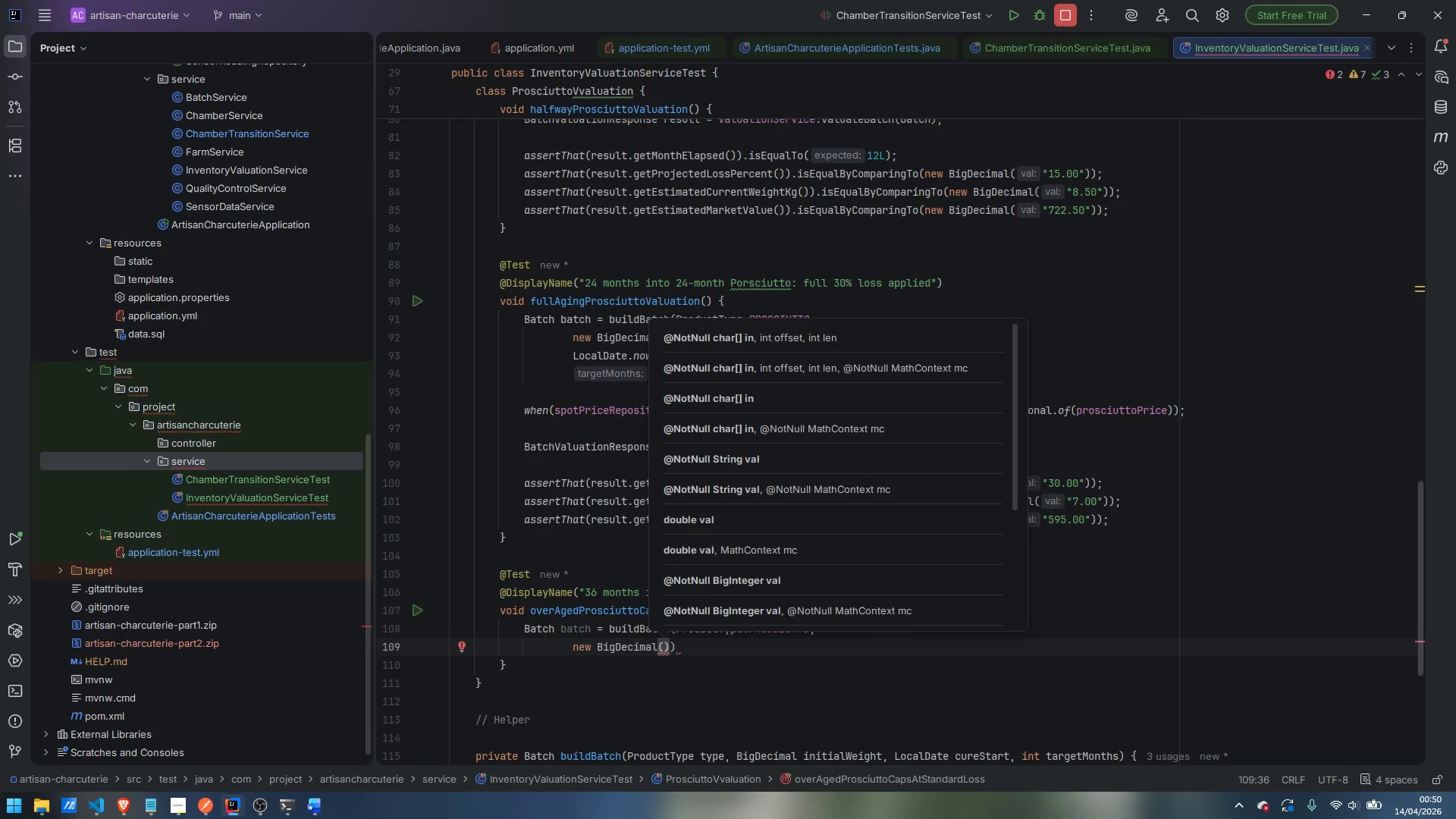 
type("10.000)
 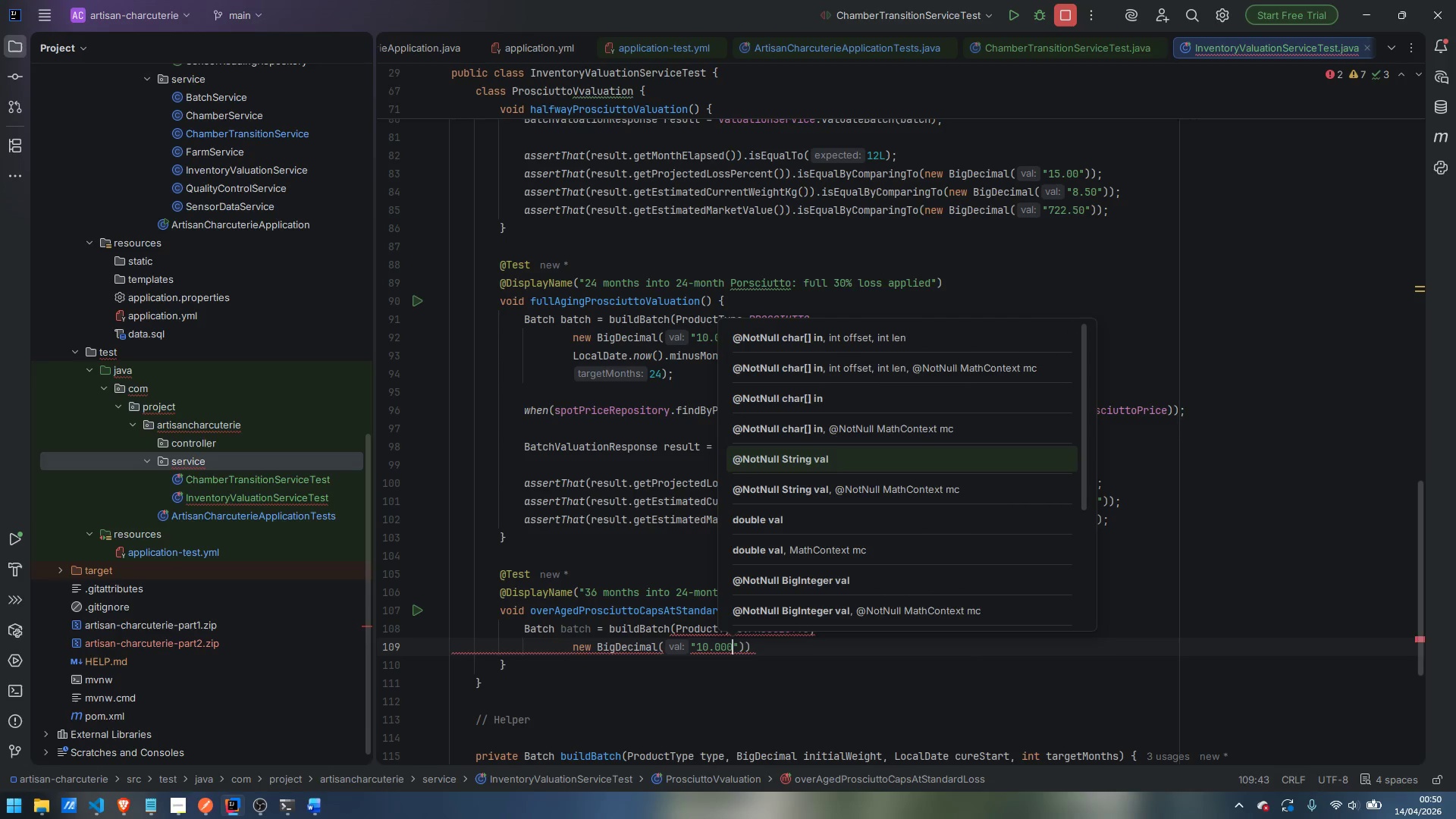 
key(ArrowRight)
 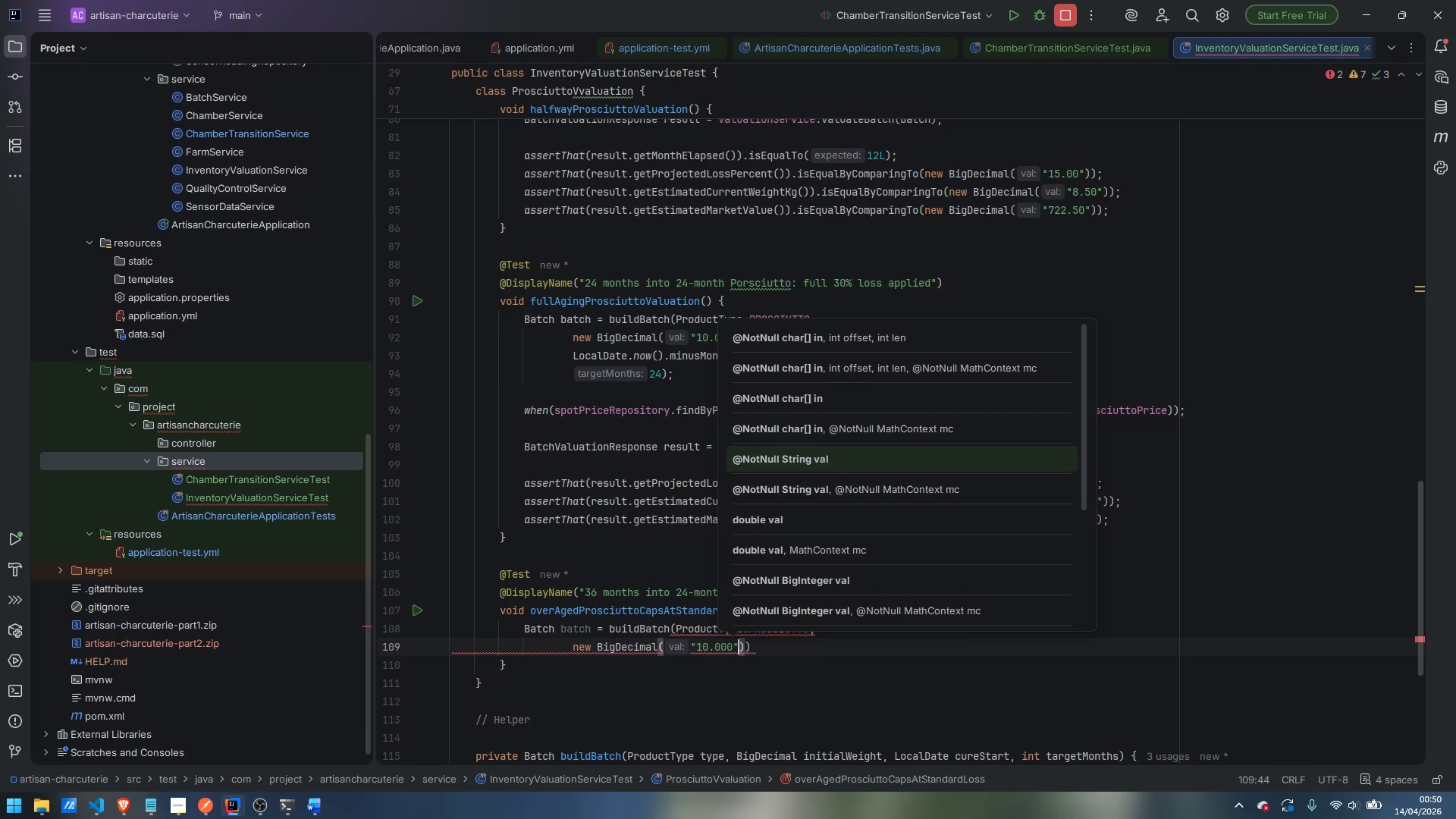 
key(ArrowRight)
 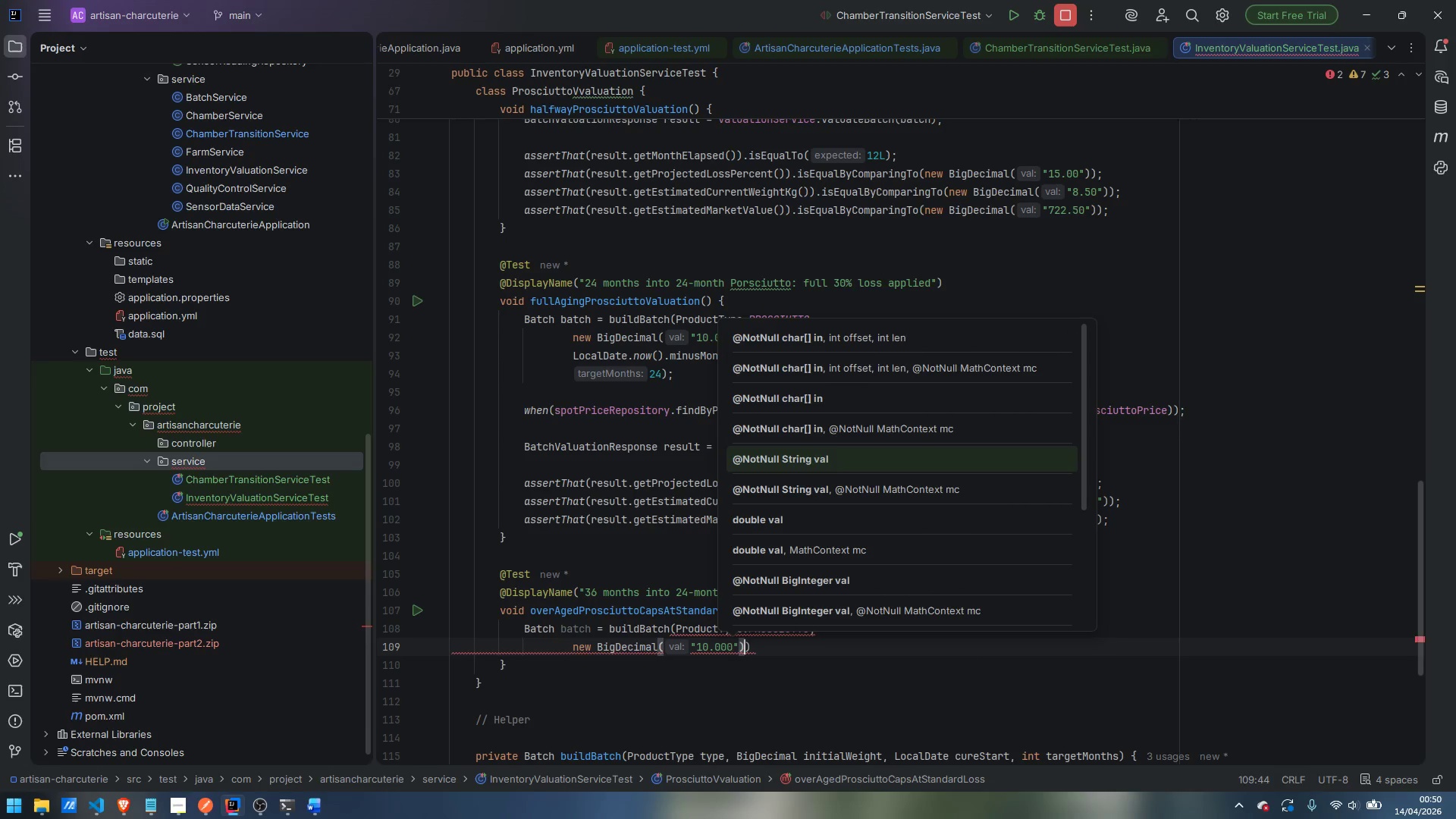 
key(ArrowRight)
 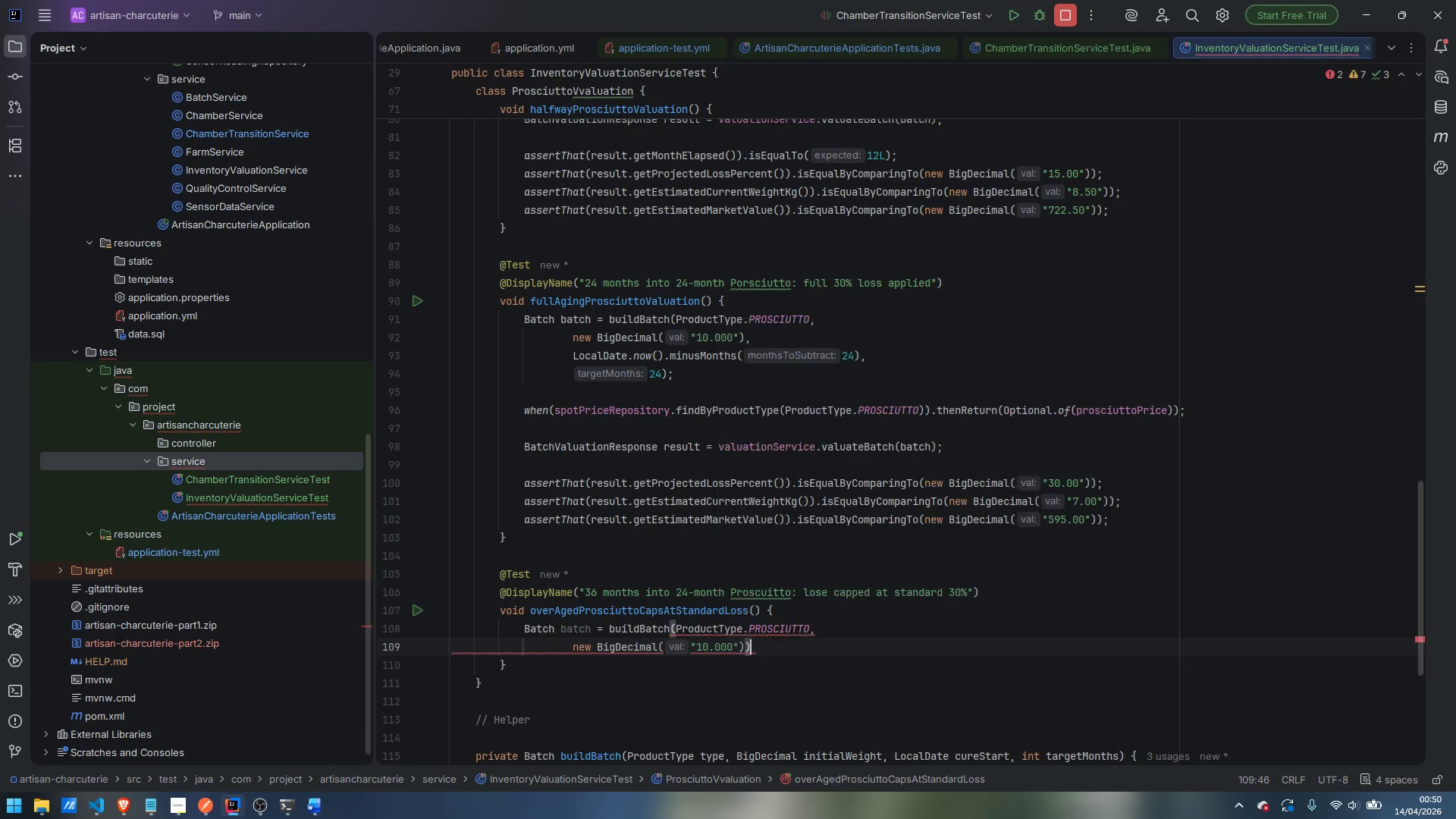 
key(Enter)
 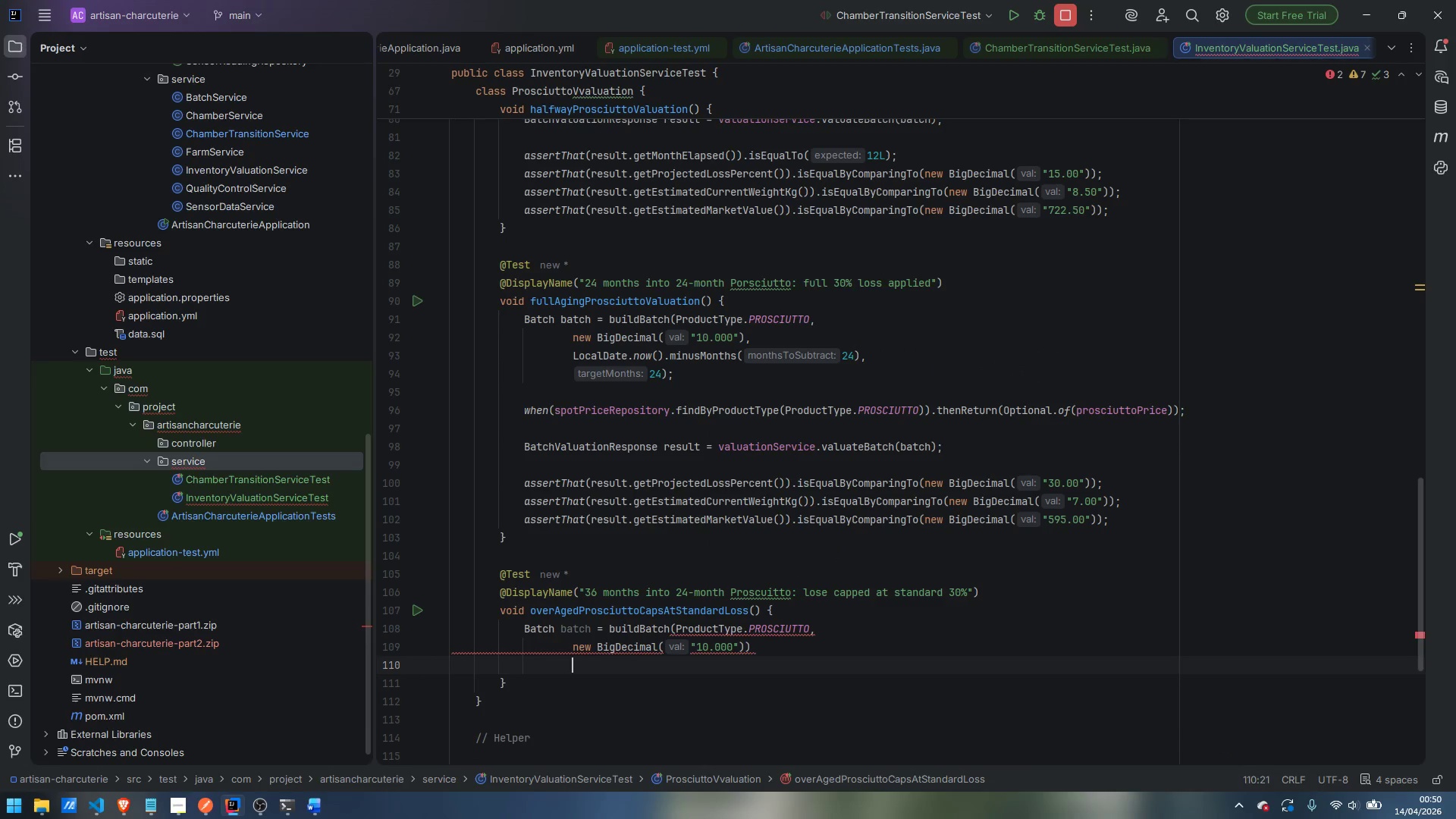 
key(Control+Z)
 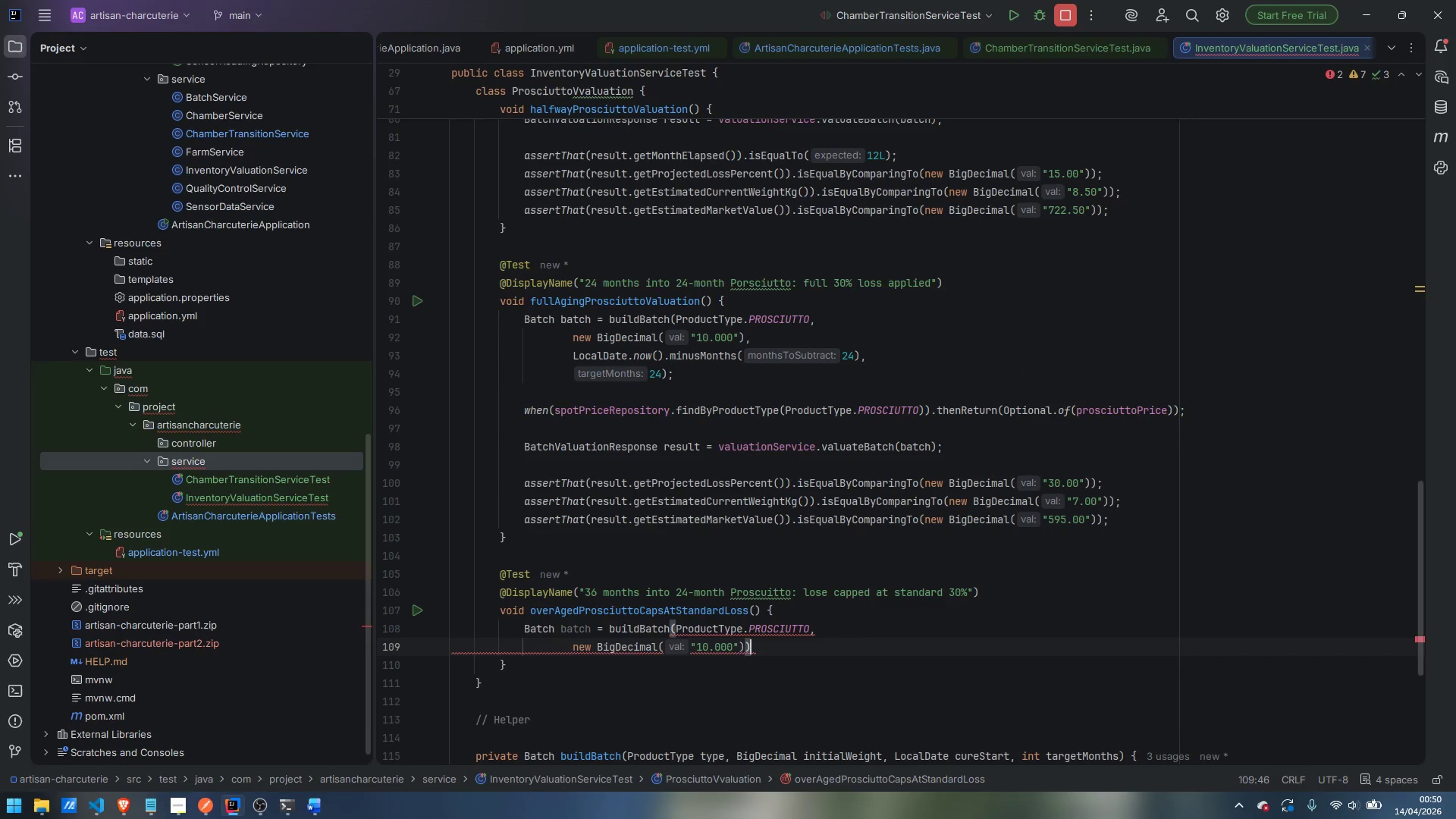 
key(ArrowLeft)
 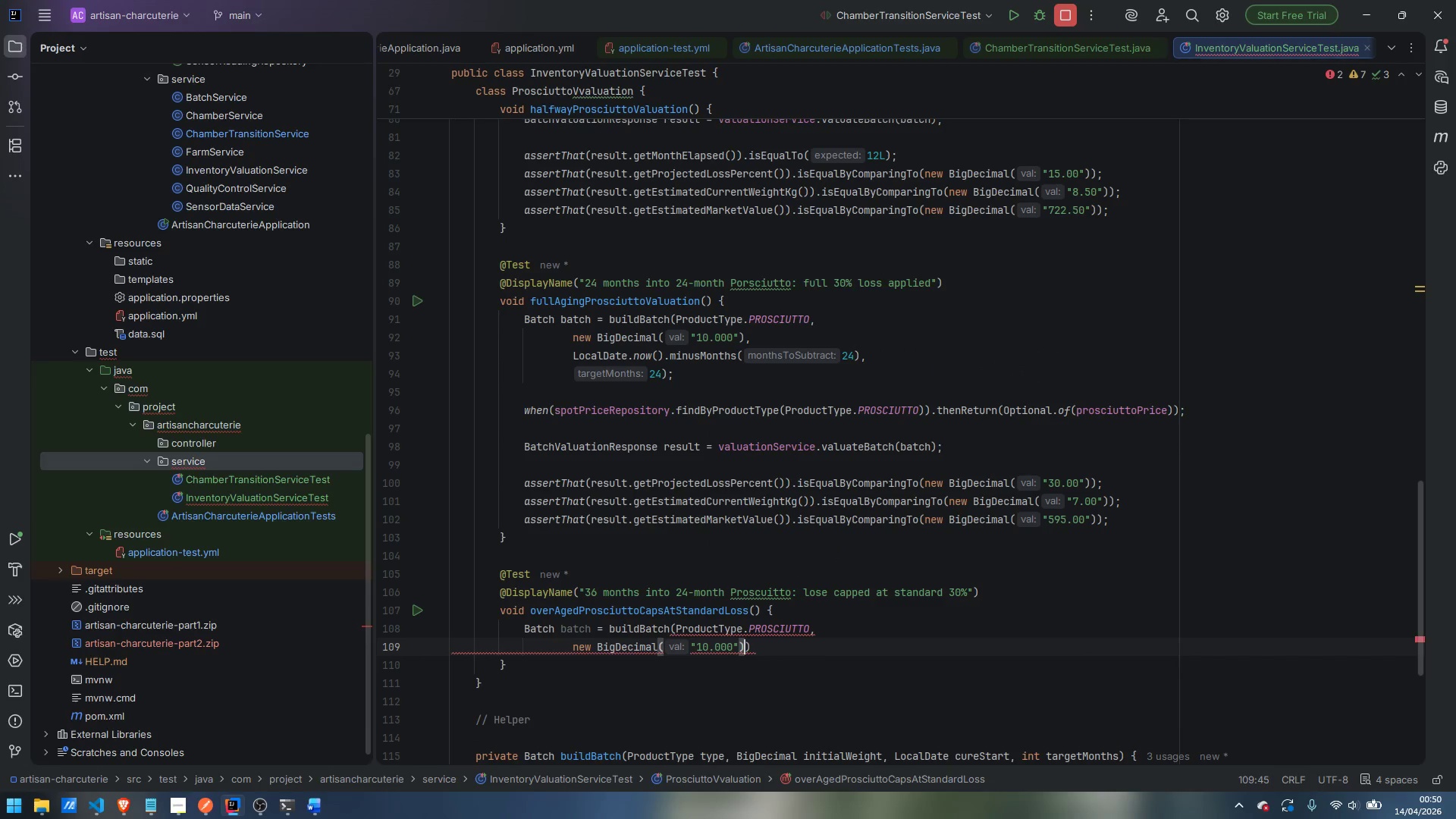 
key(Comma)
 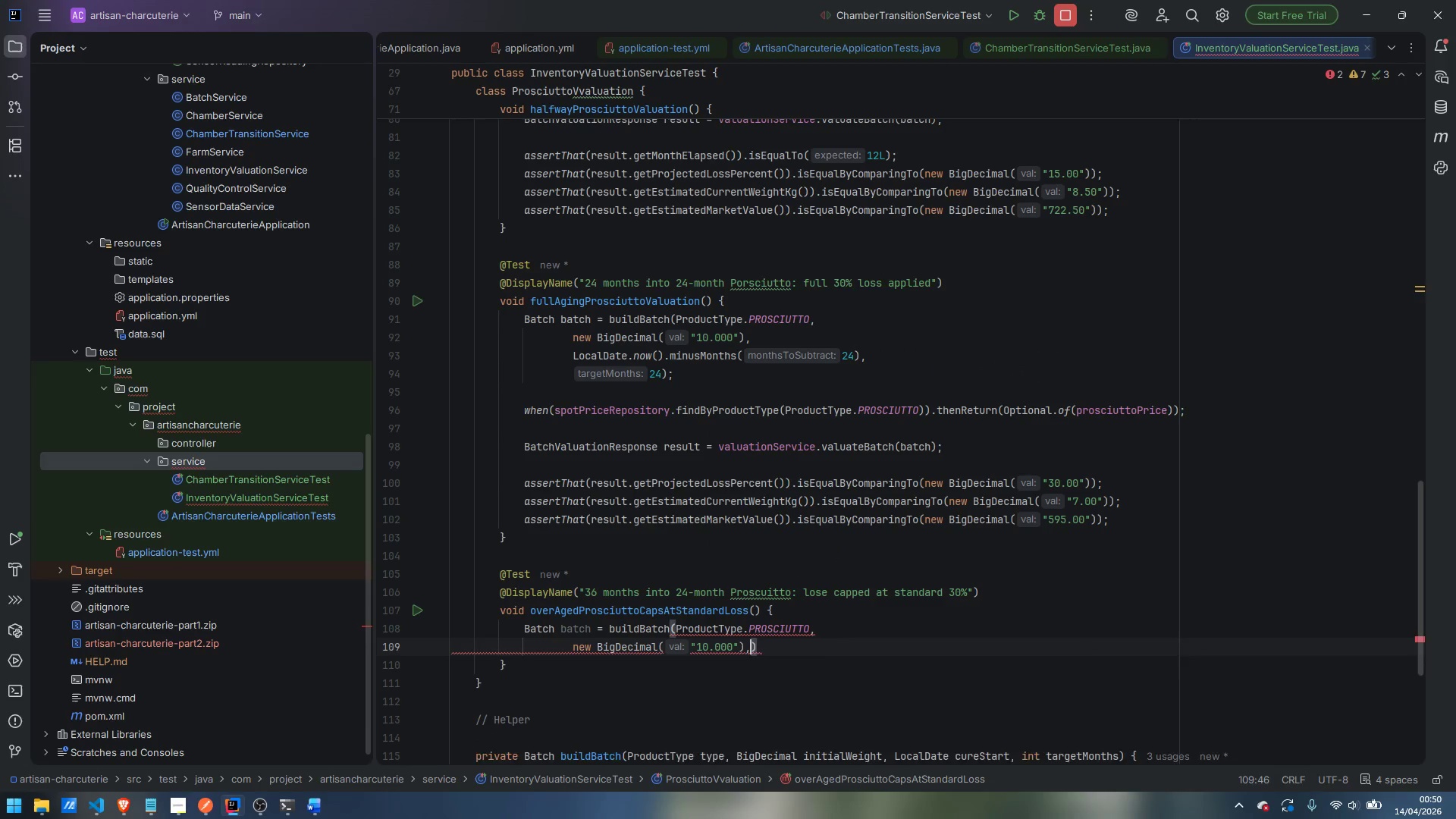 
key(Enter)
 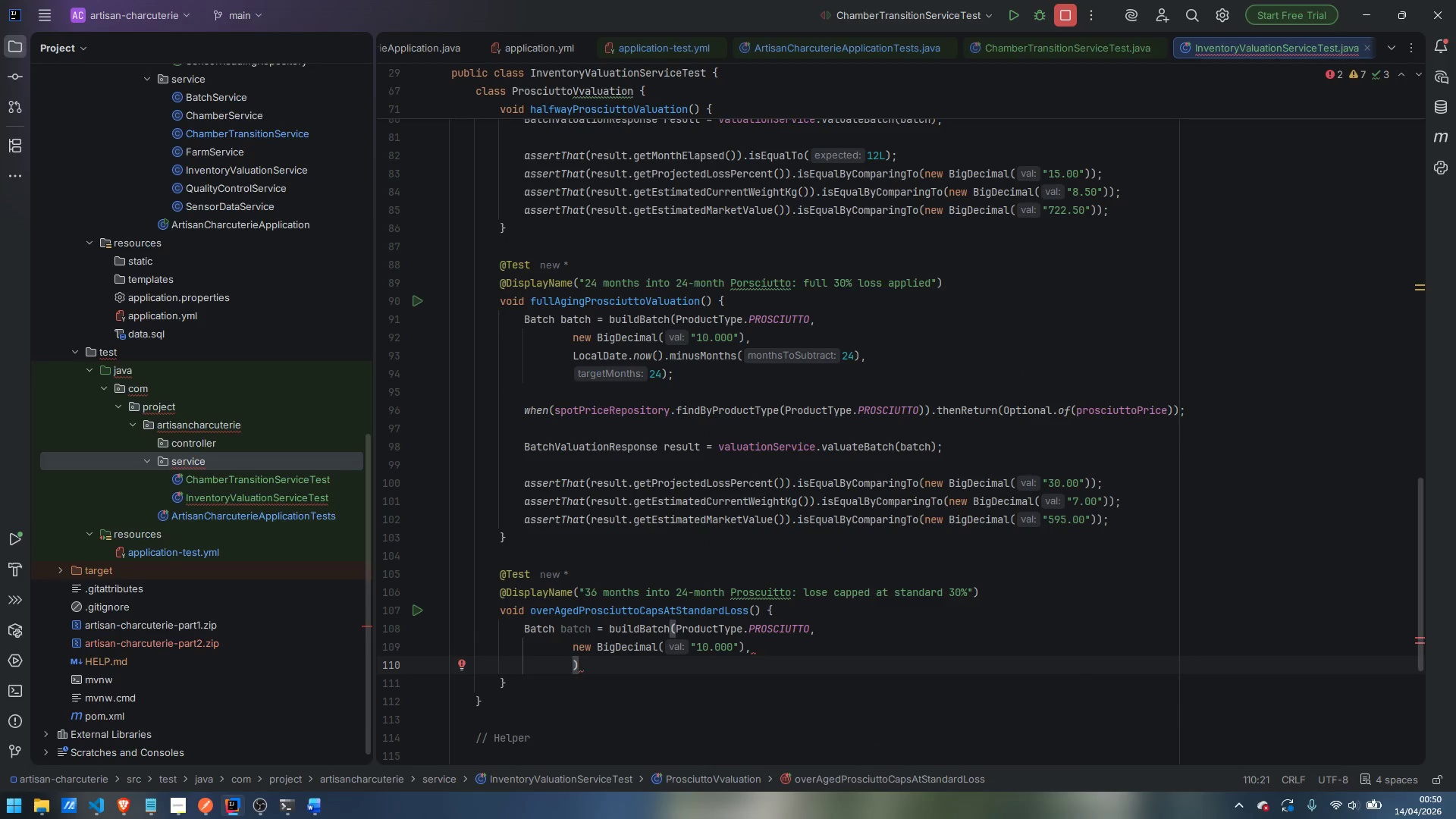 
type(LocalDa)
 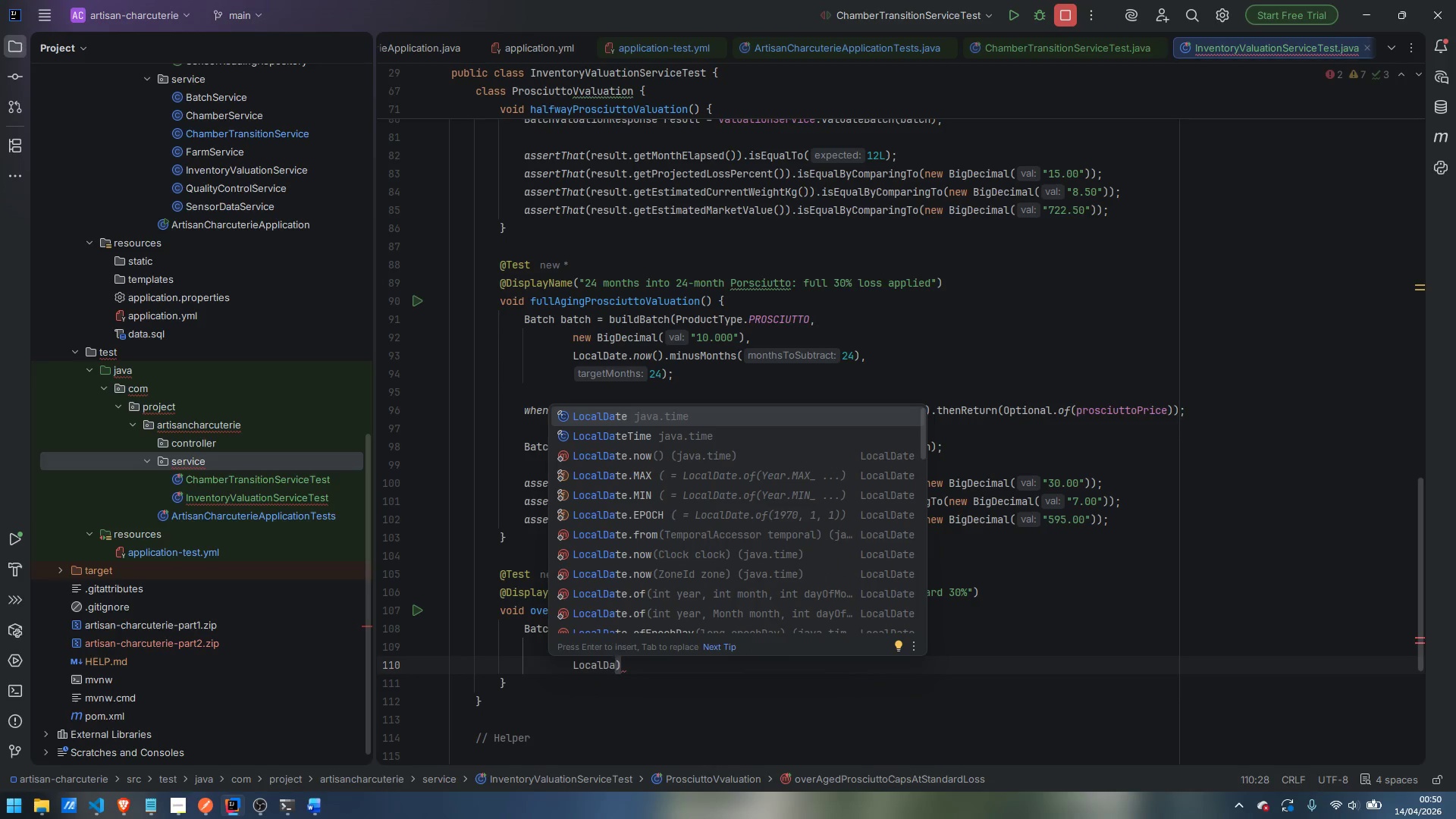 
key(Enter)
 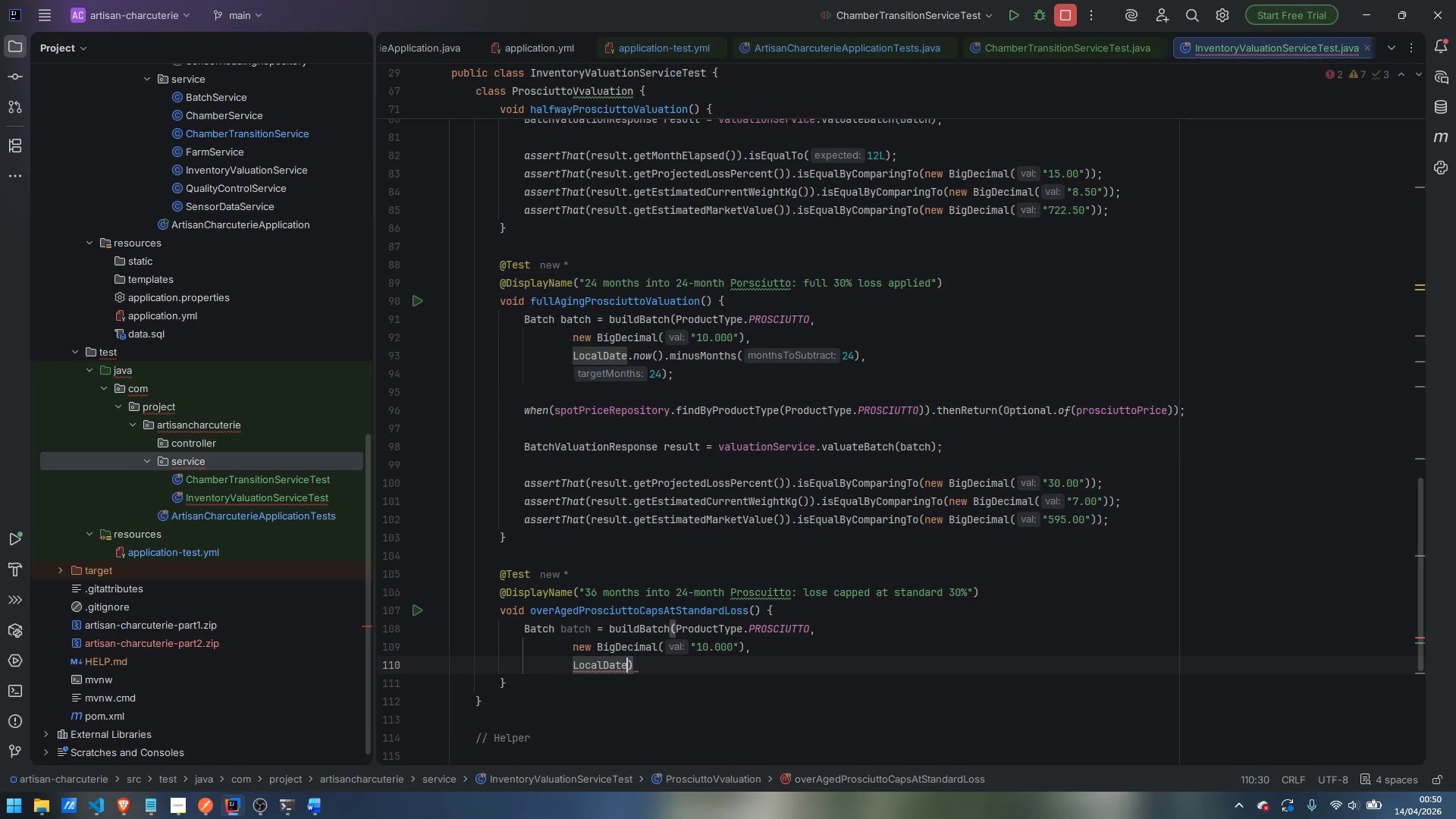 
type(.no)
 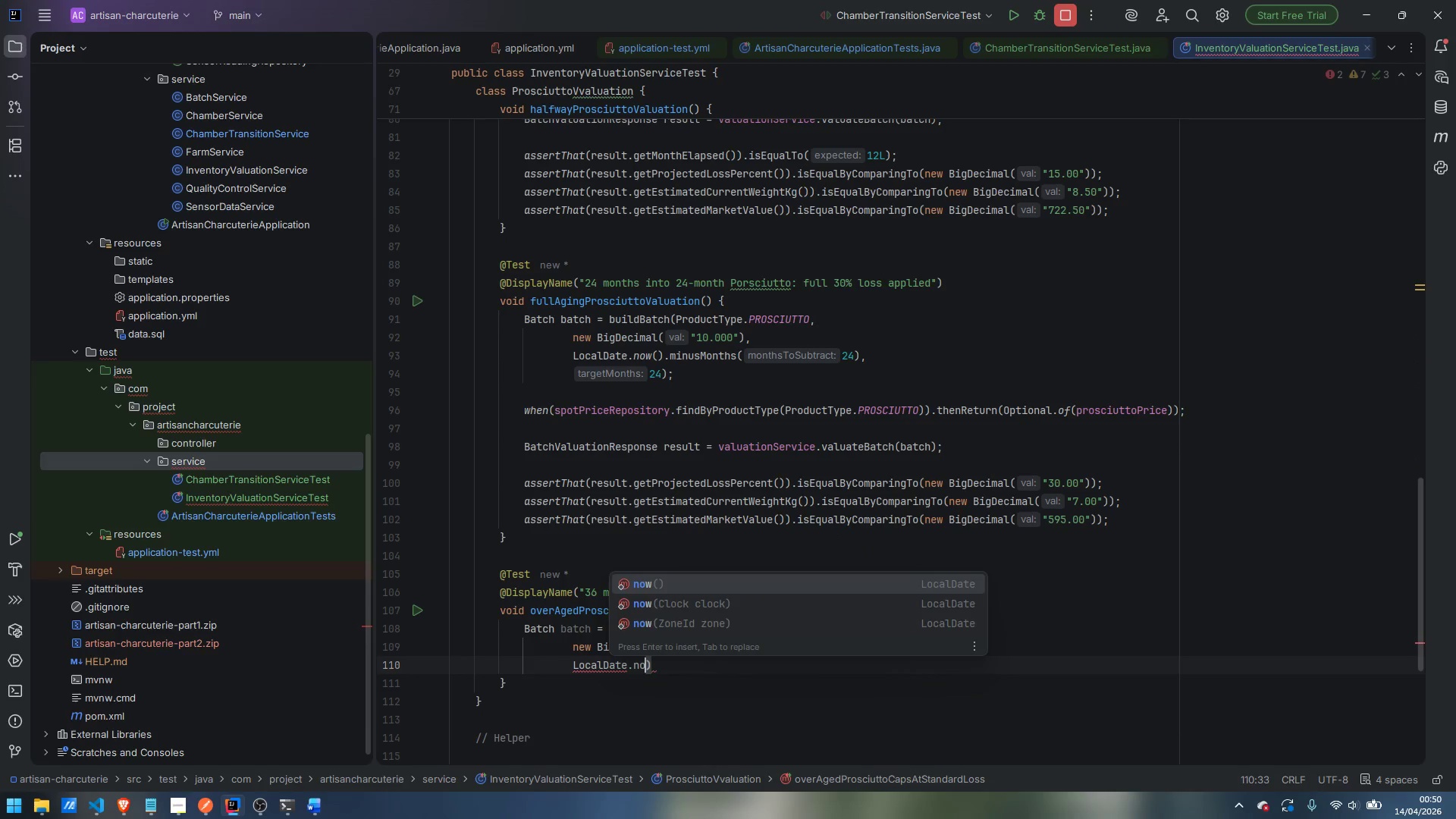 
key(Enter)
 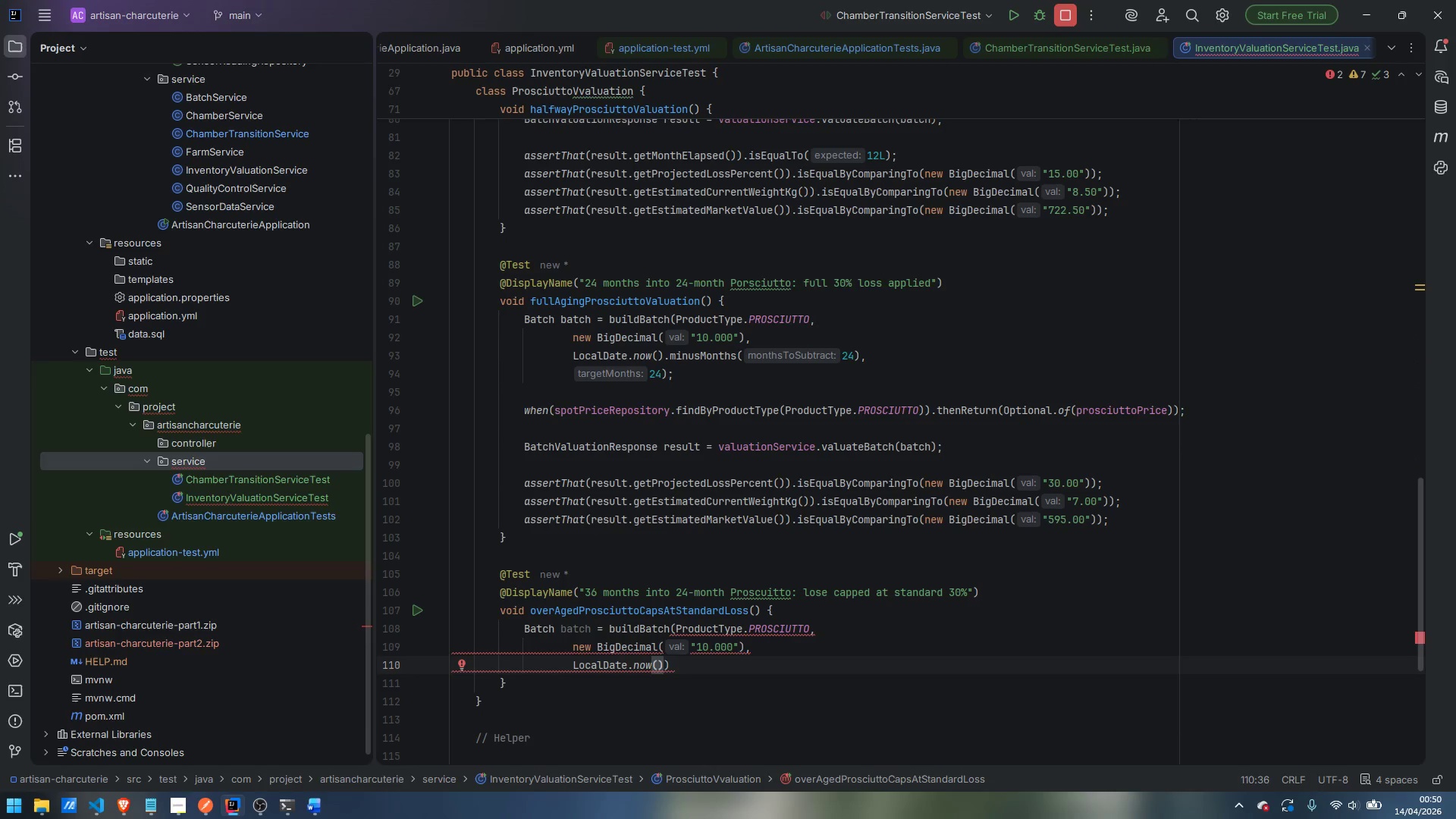 
type(.minu)
 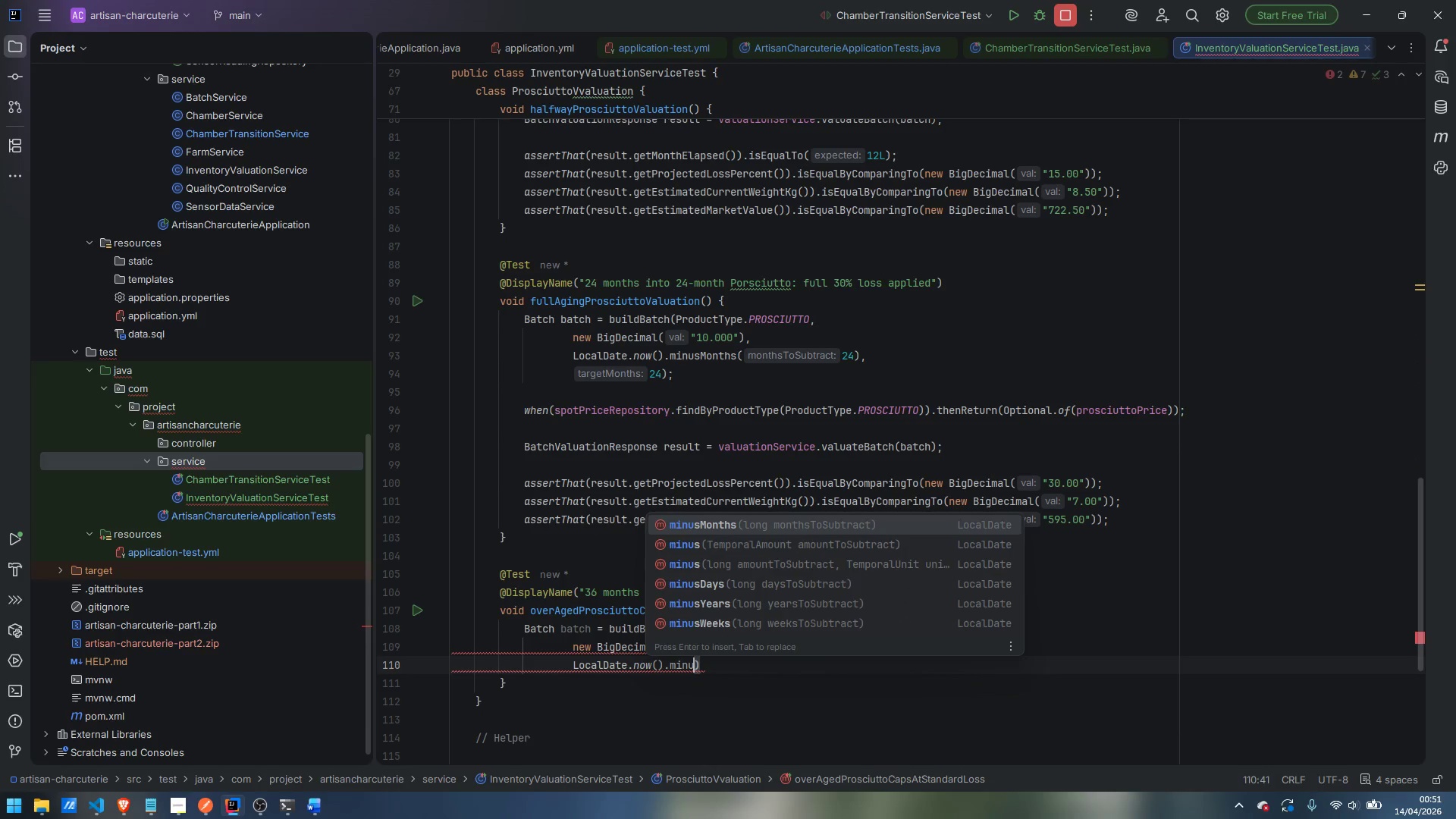 
key(Enter)
 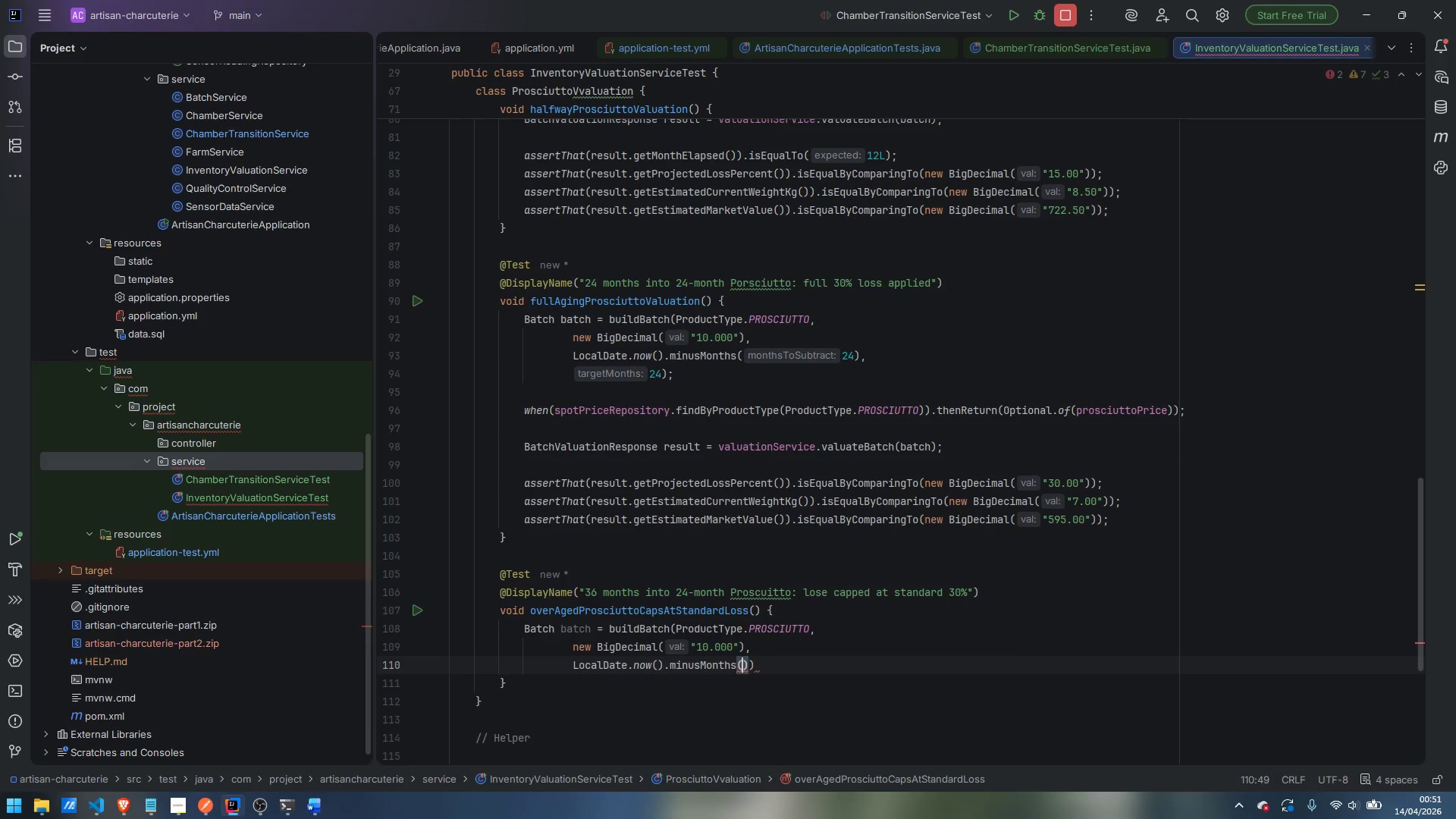 
type(36)
 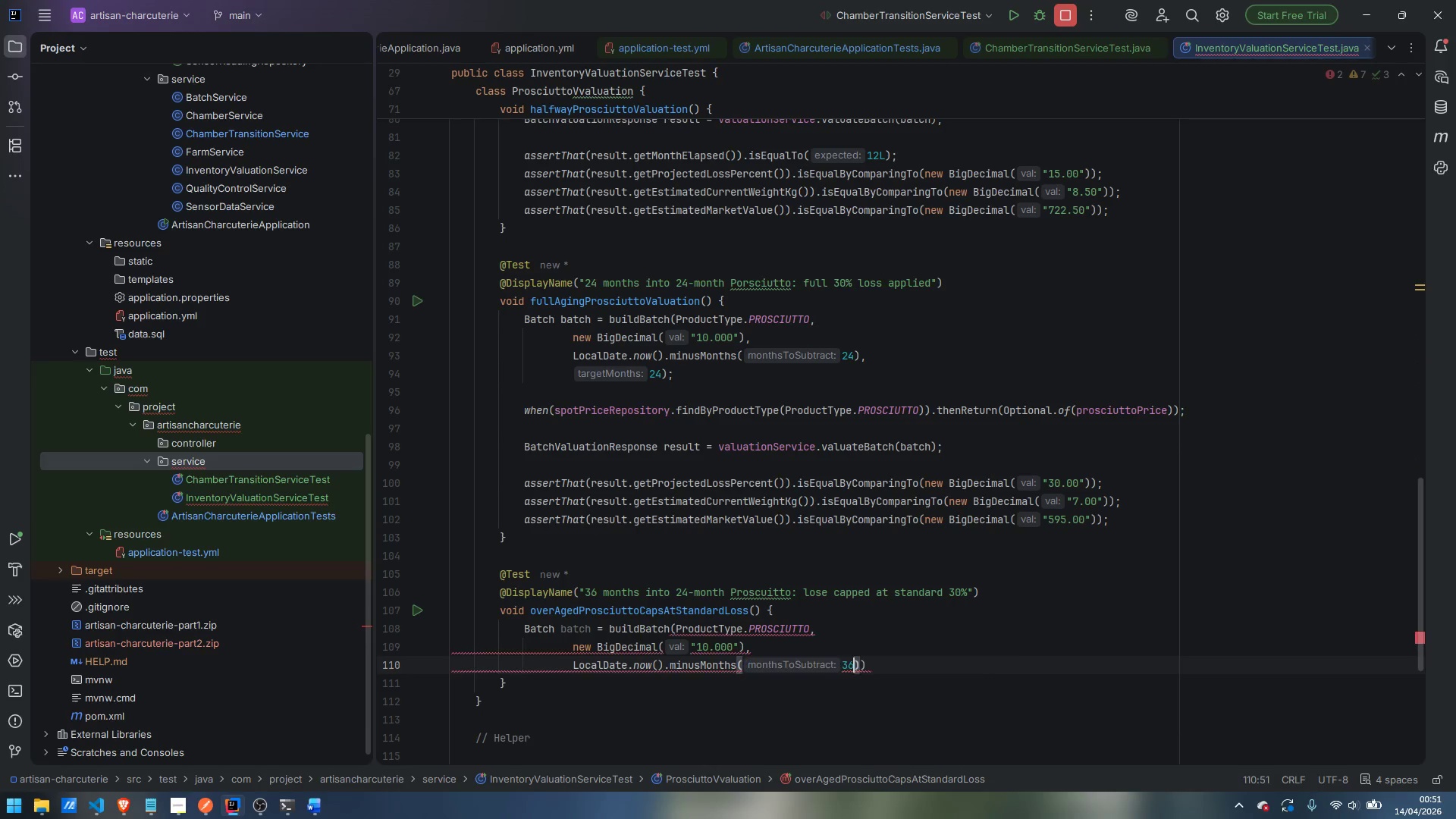 
key(ArrowRight)
 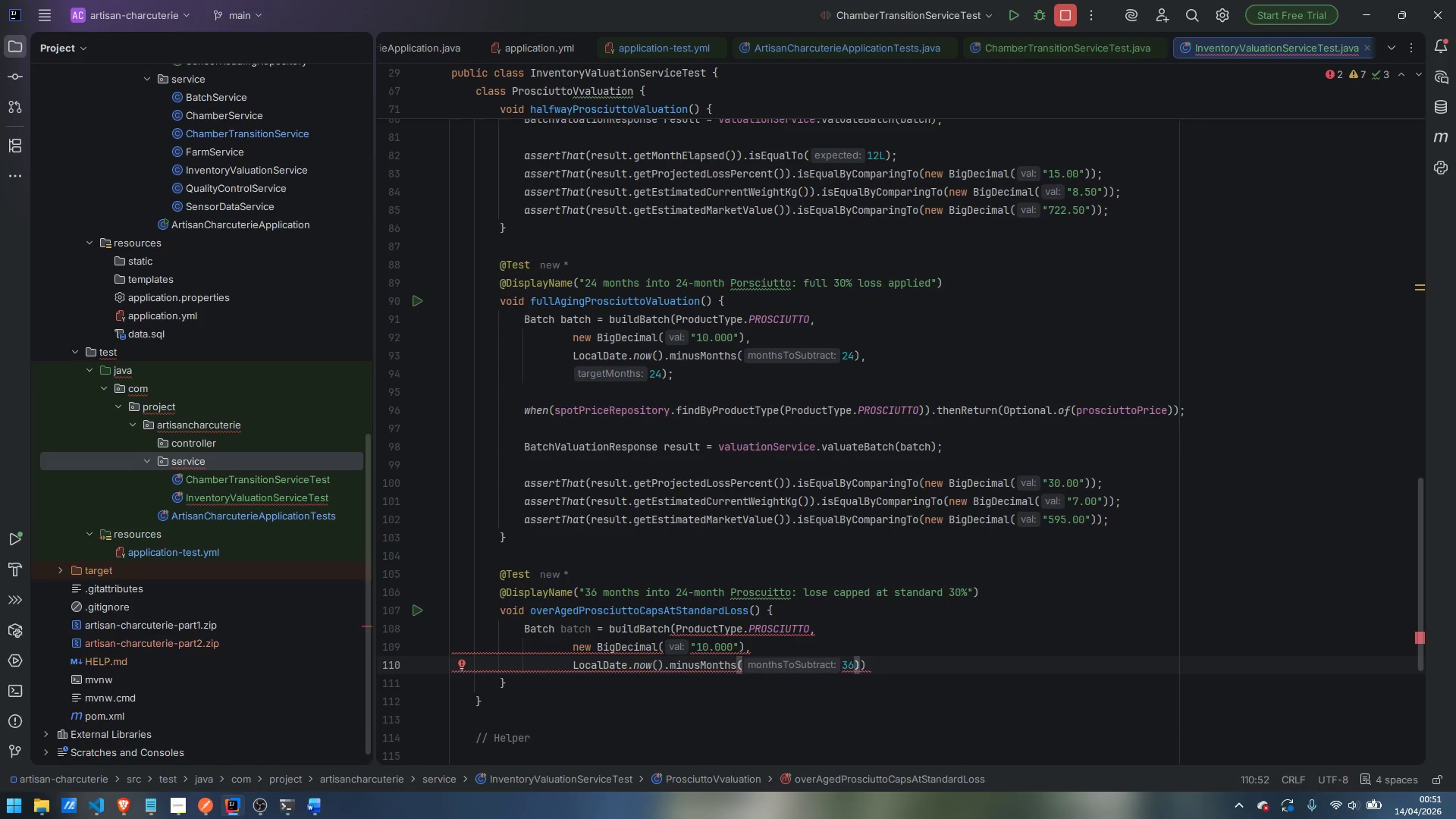 
key(Comma)
 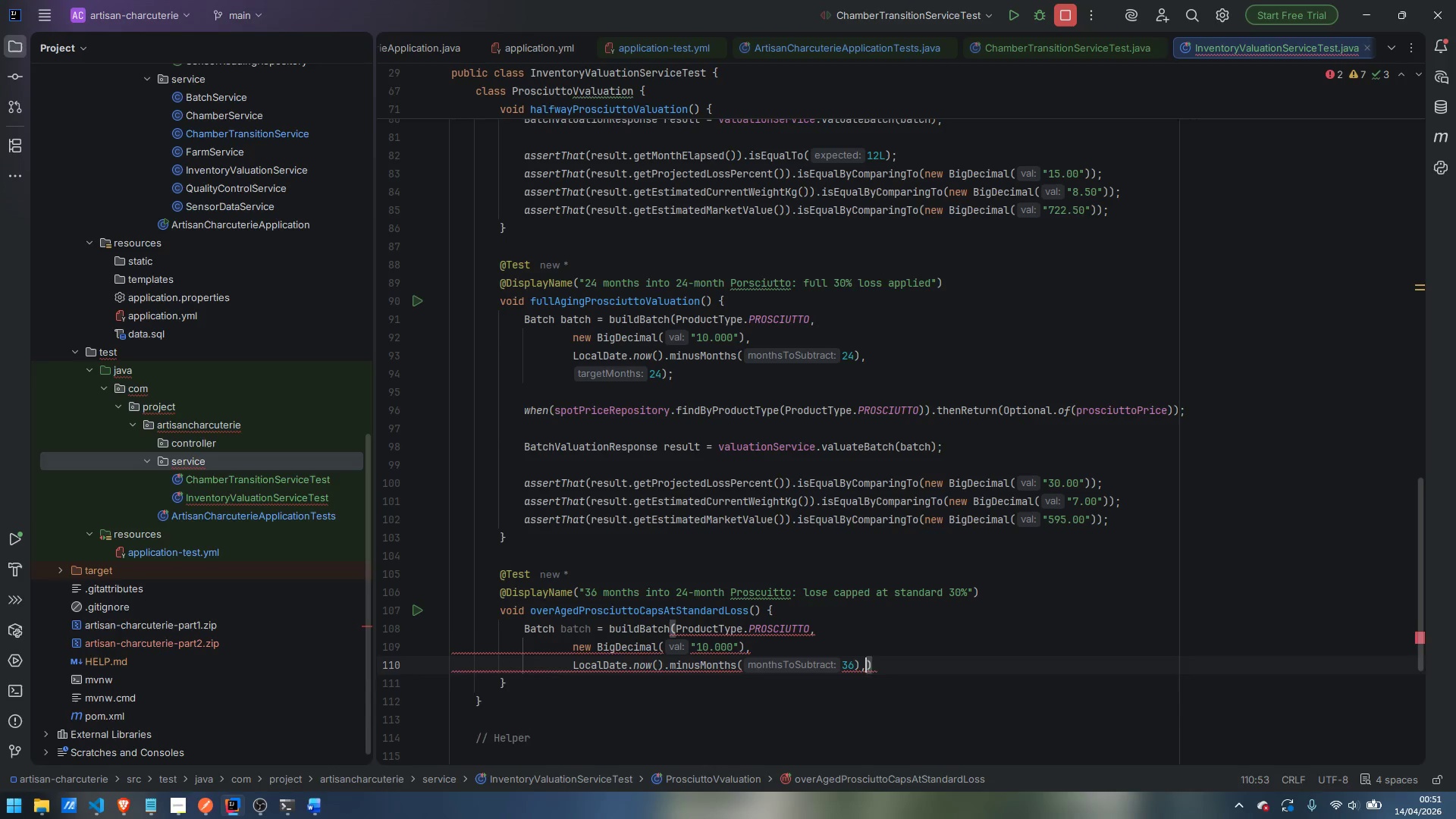 
key(Enter)
 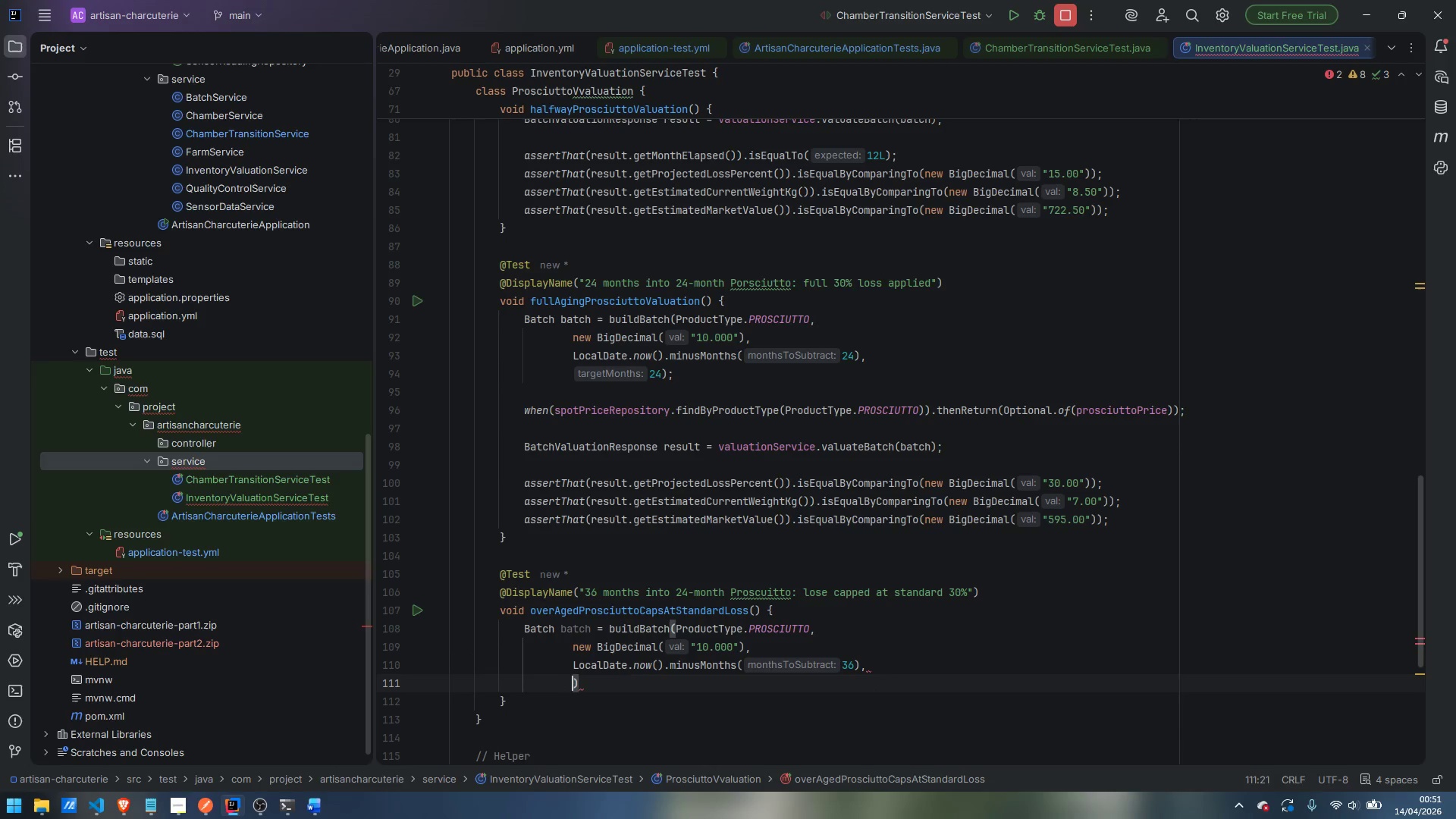 
type(24)
 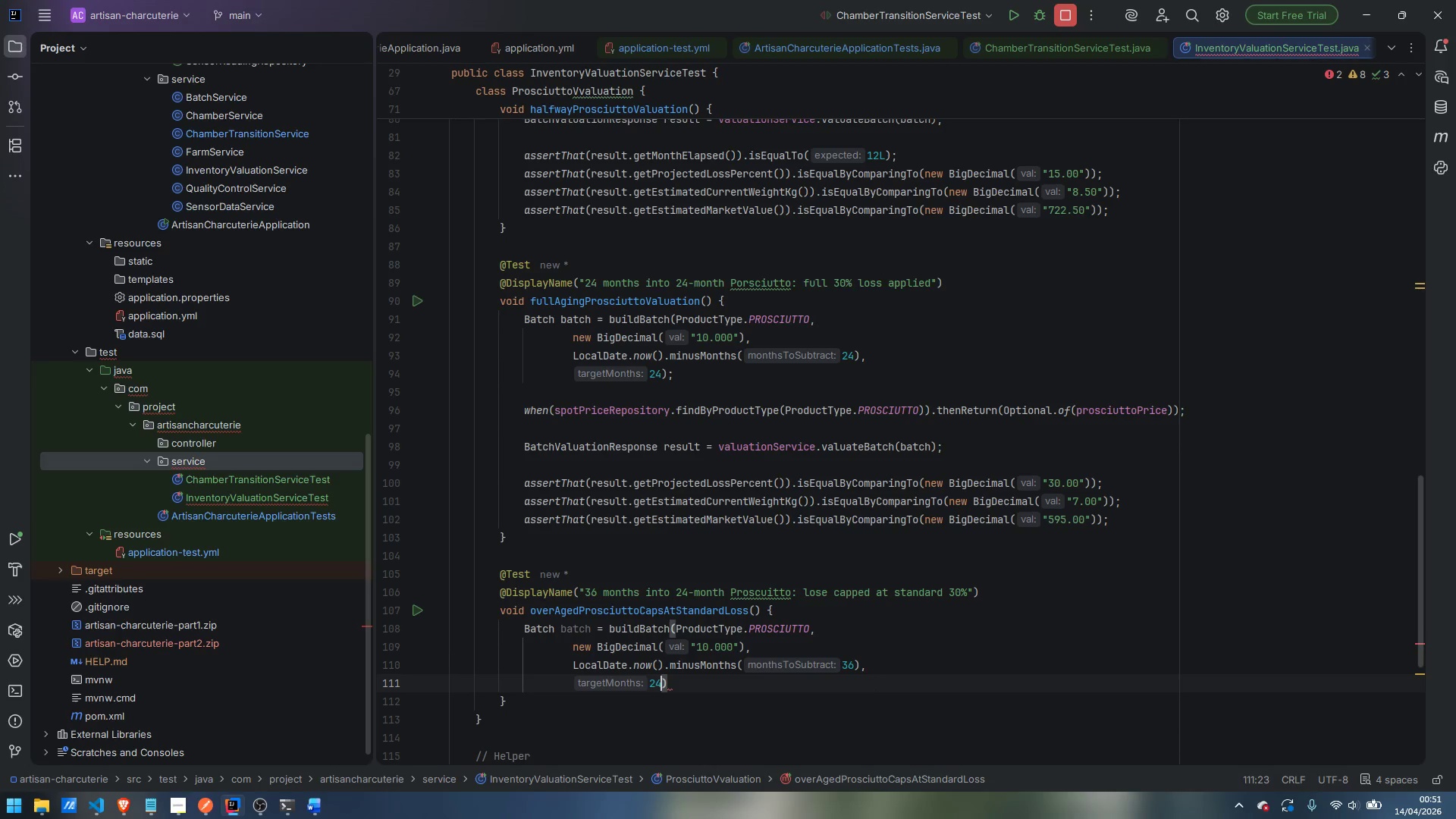 
key(ArrowRight)
 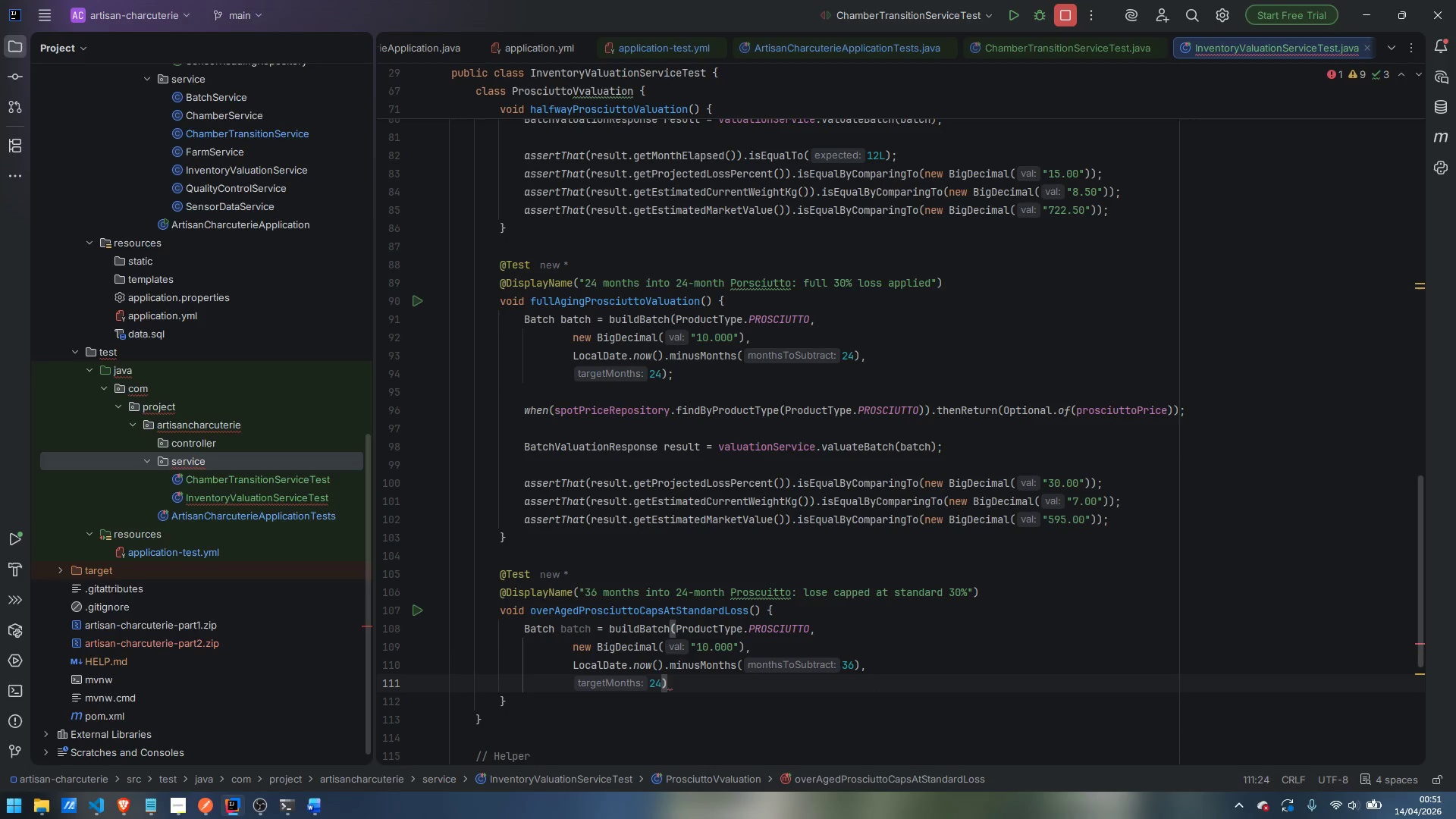 
key(Semicolon)
 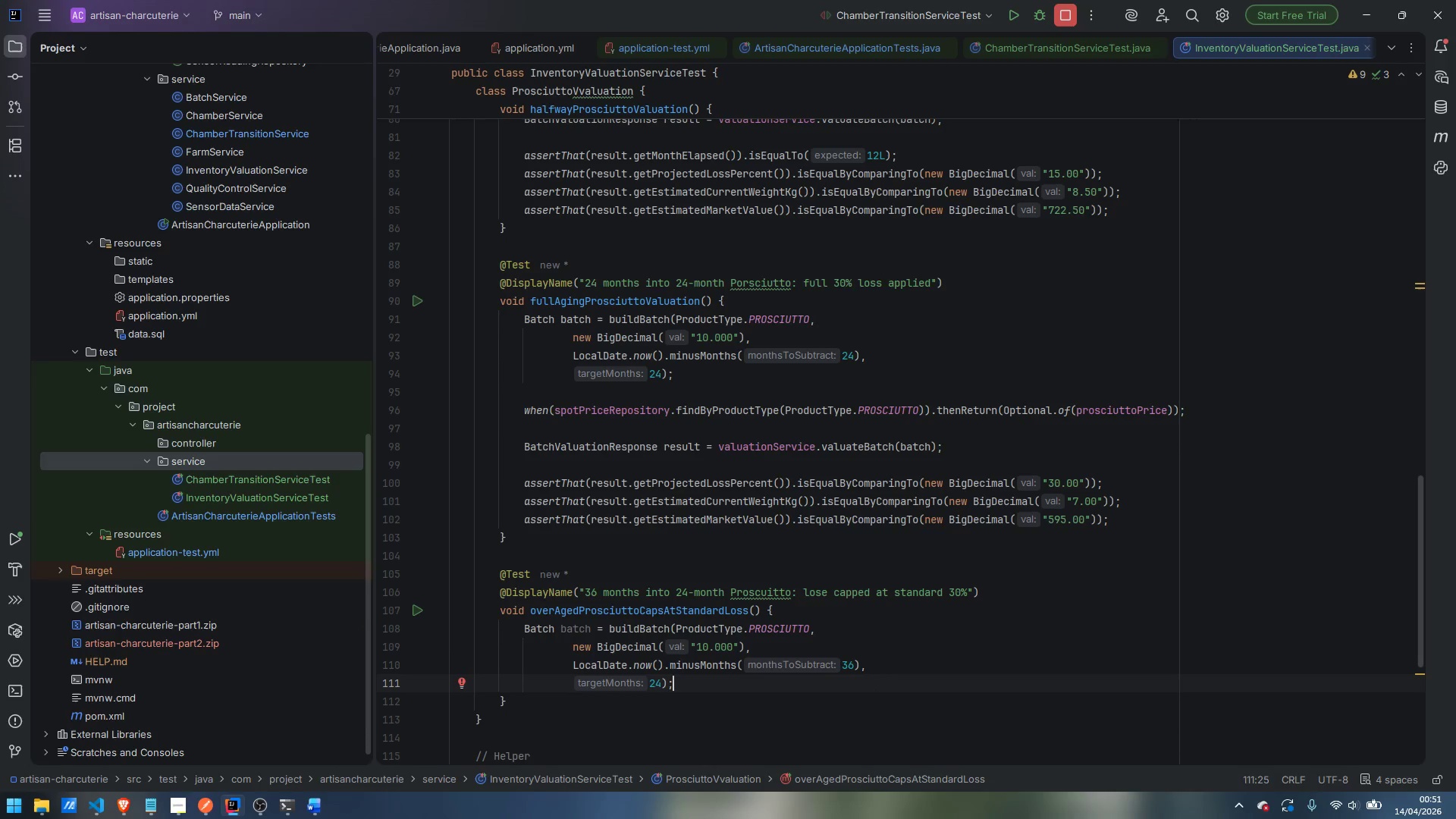 
key(Enter)
 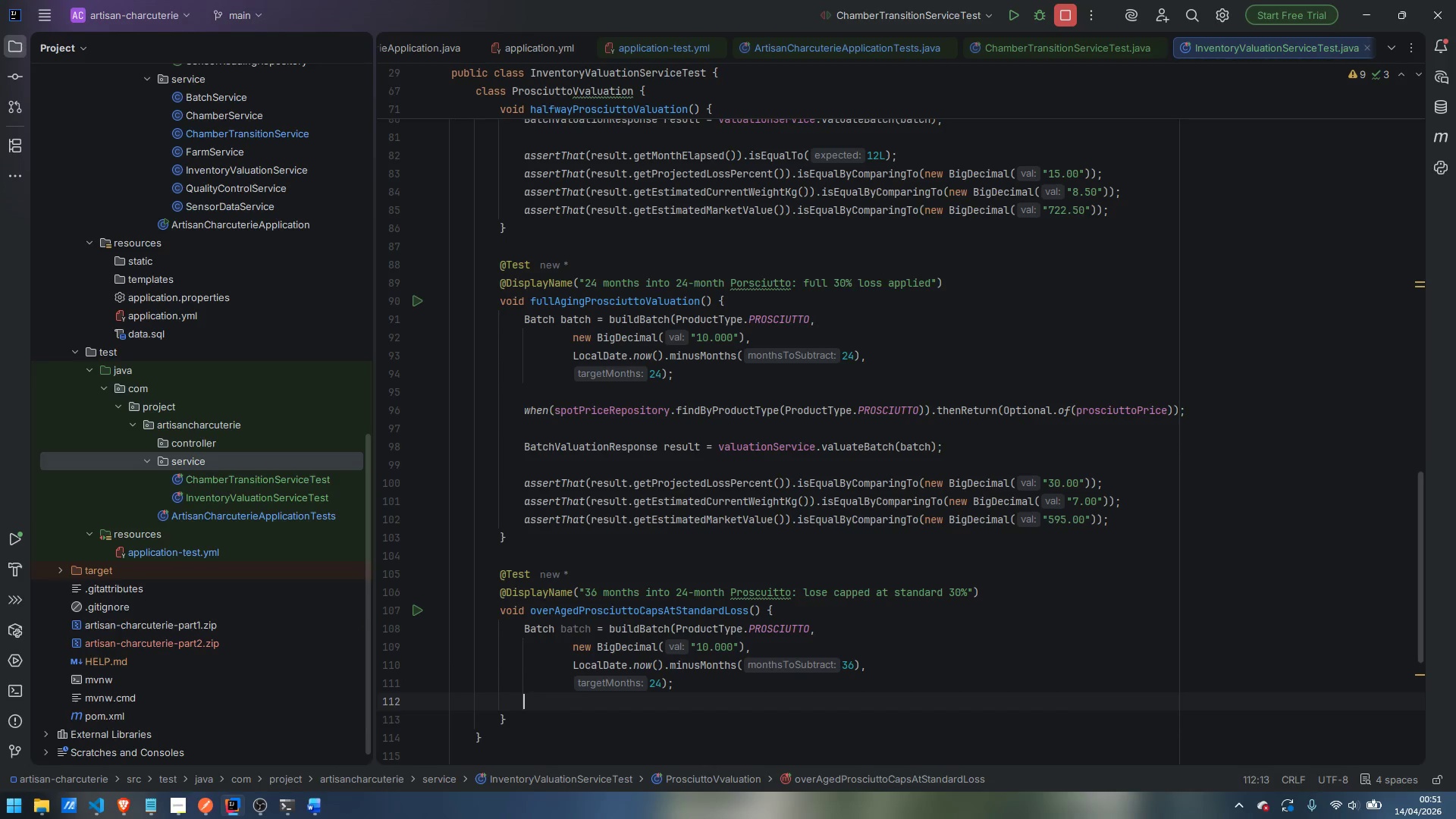 
key(Enter)
 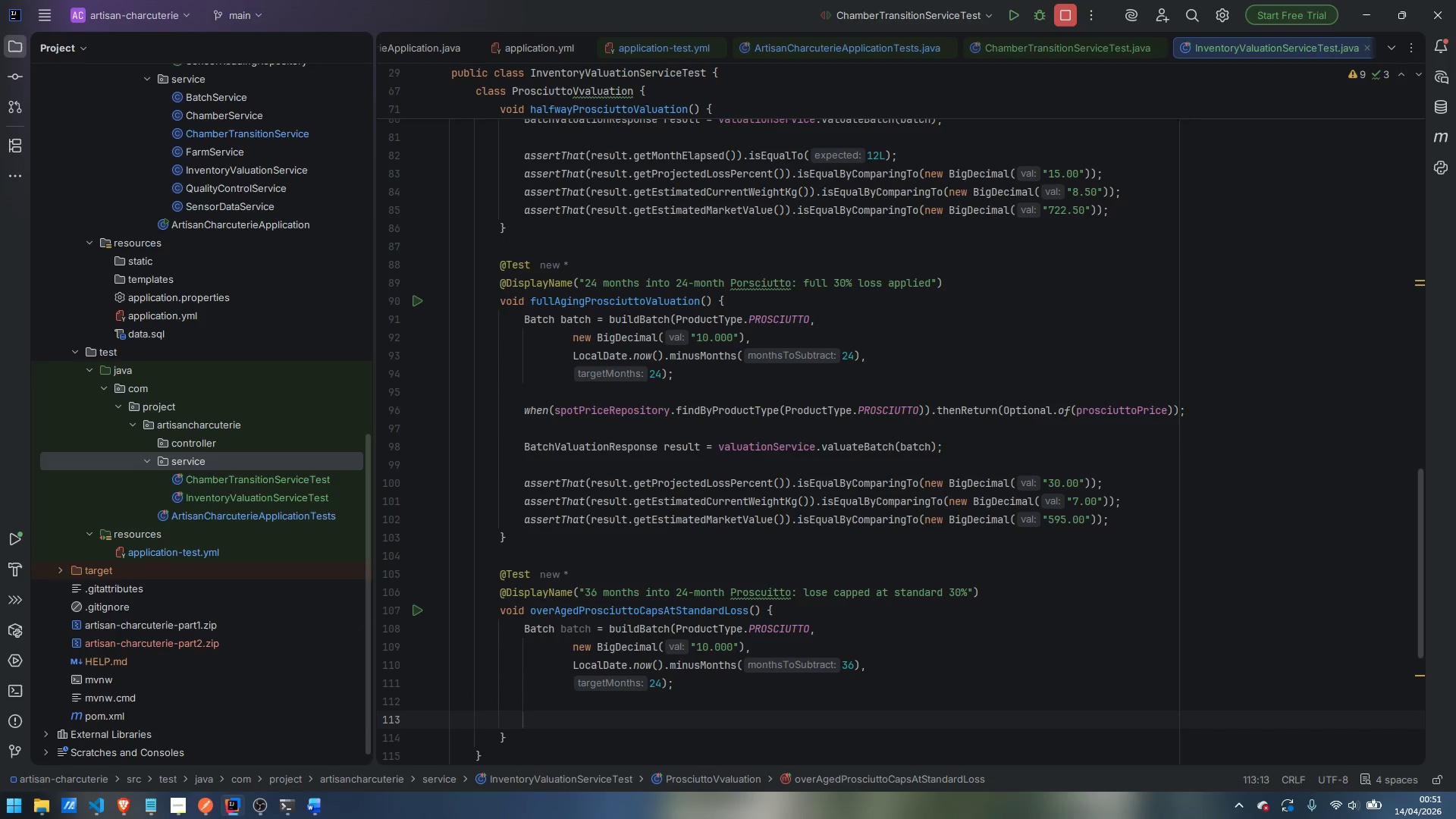 
type(whe)
 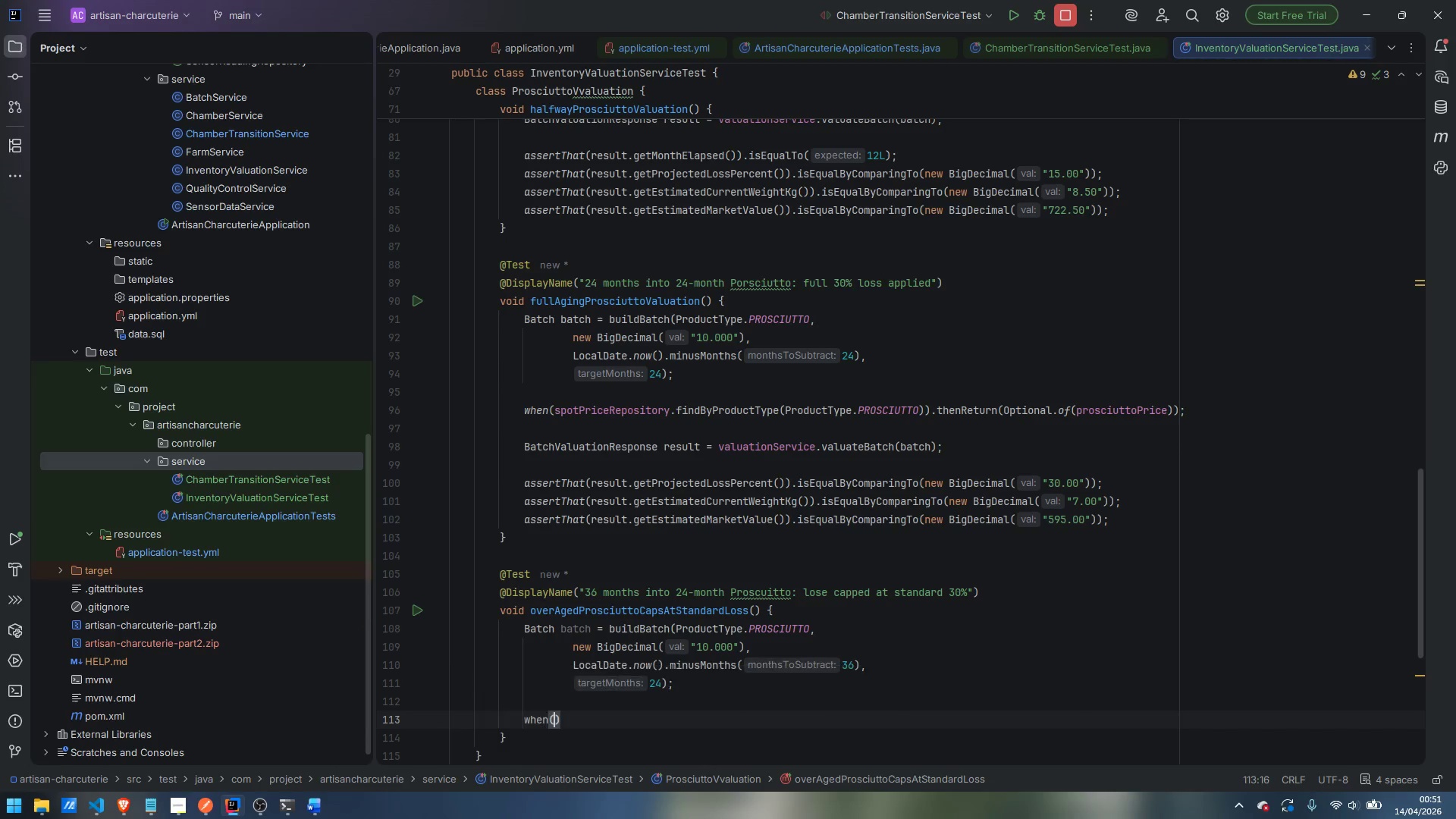 
key(Enter)
 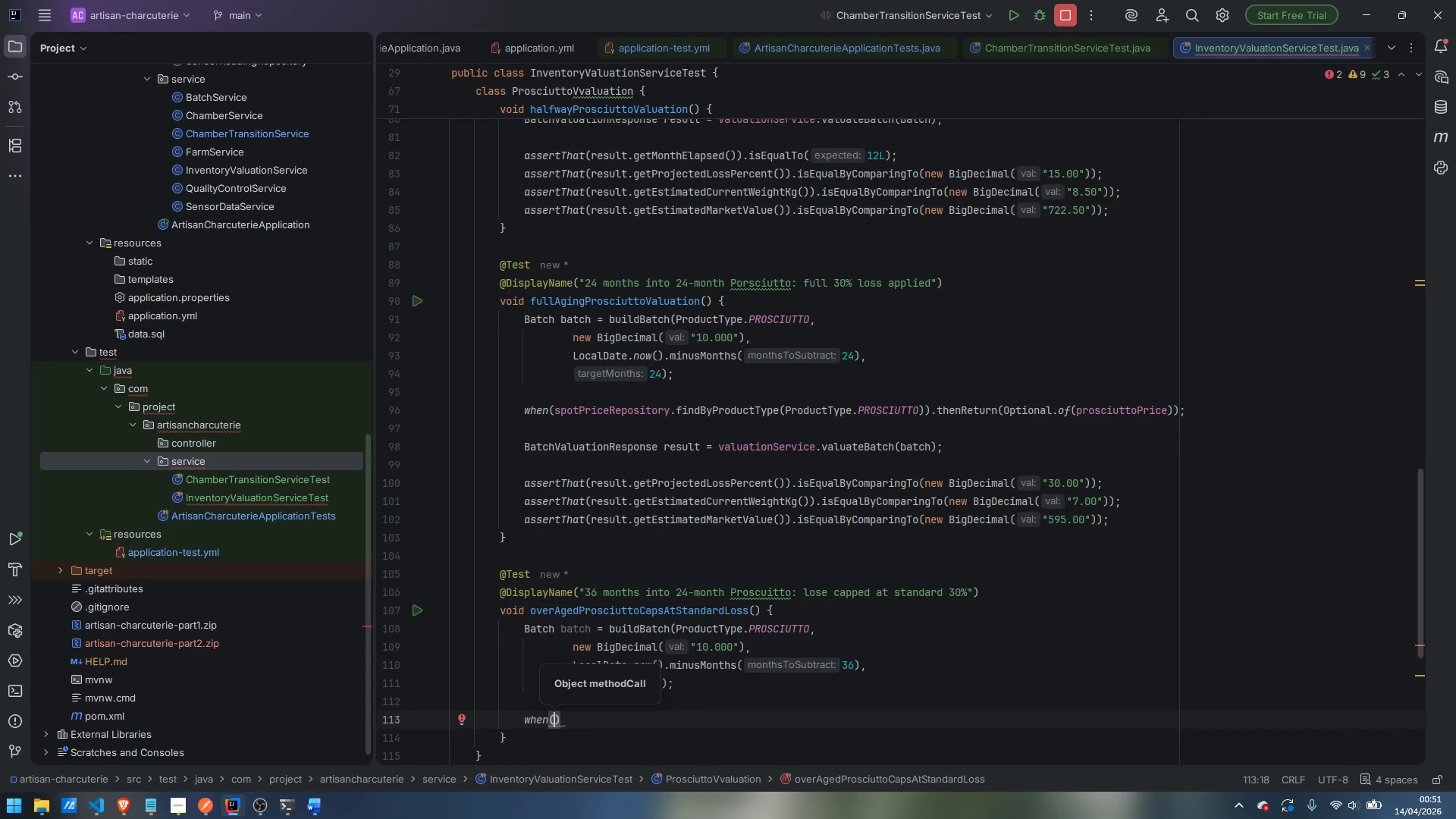 
type(spo)
 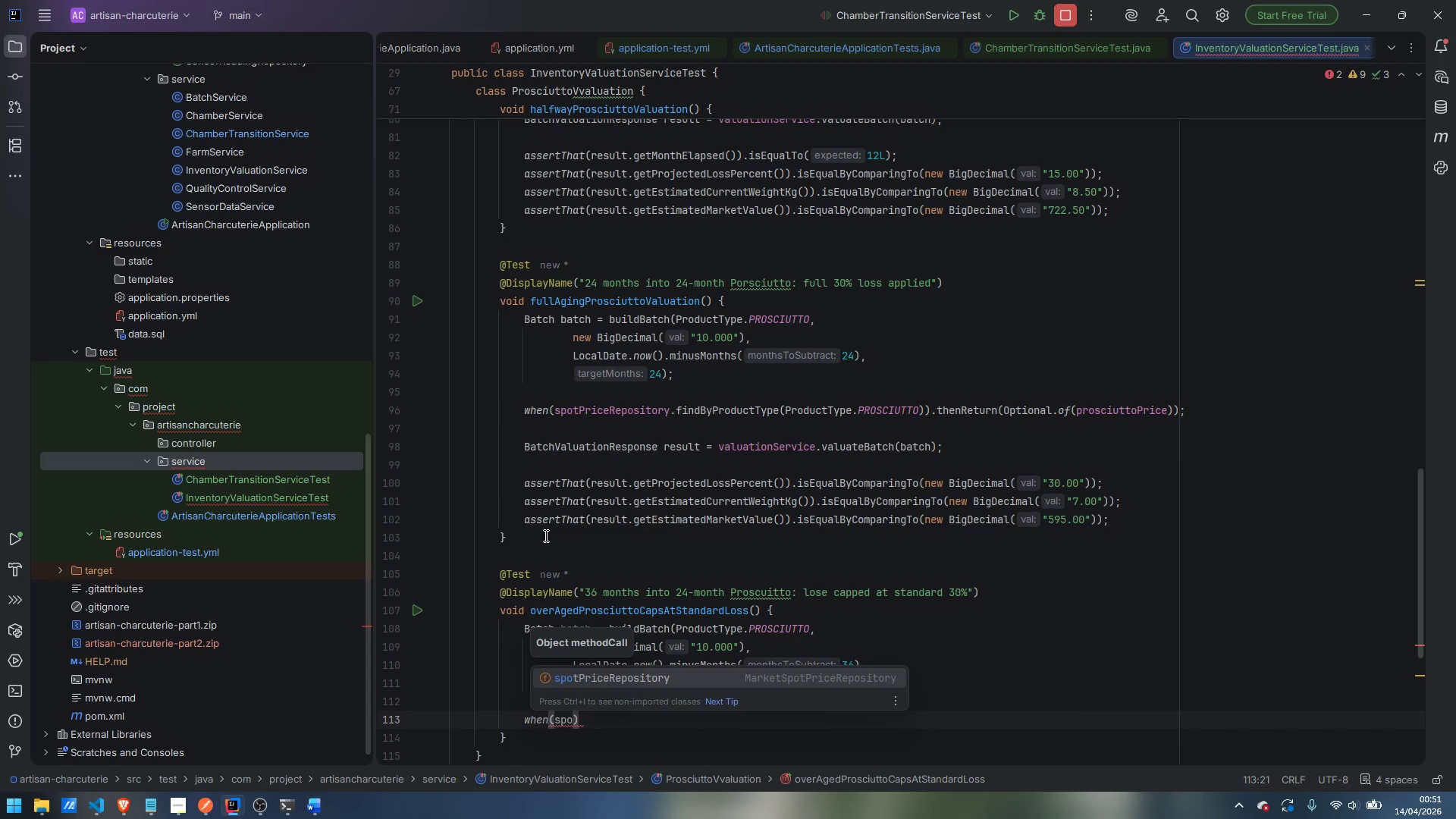 
key(Enter)
 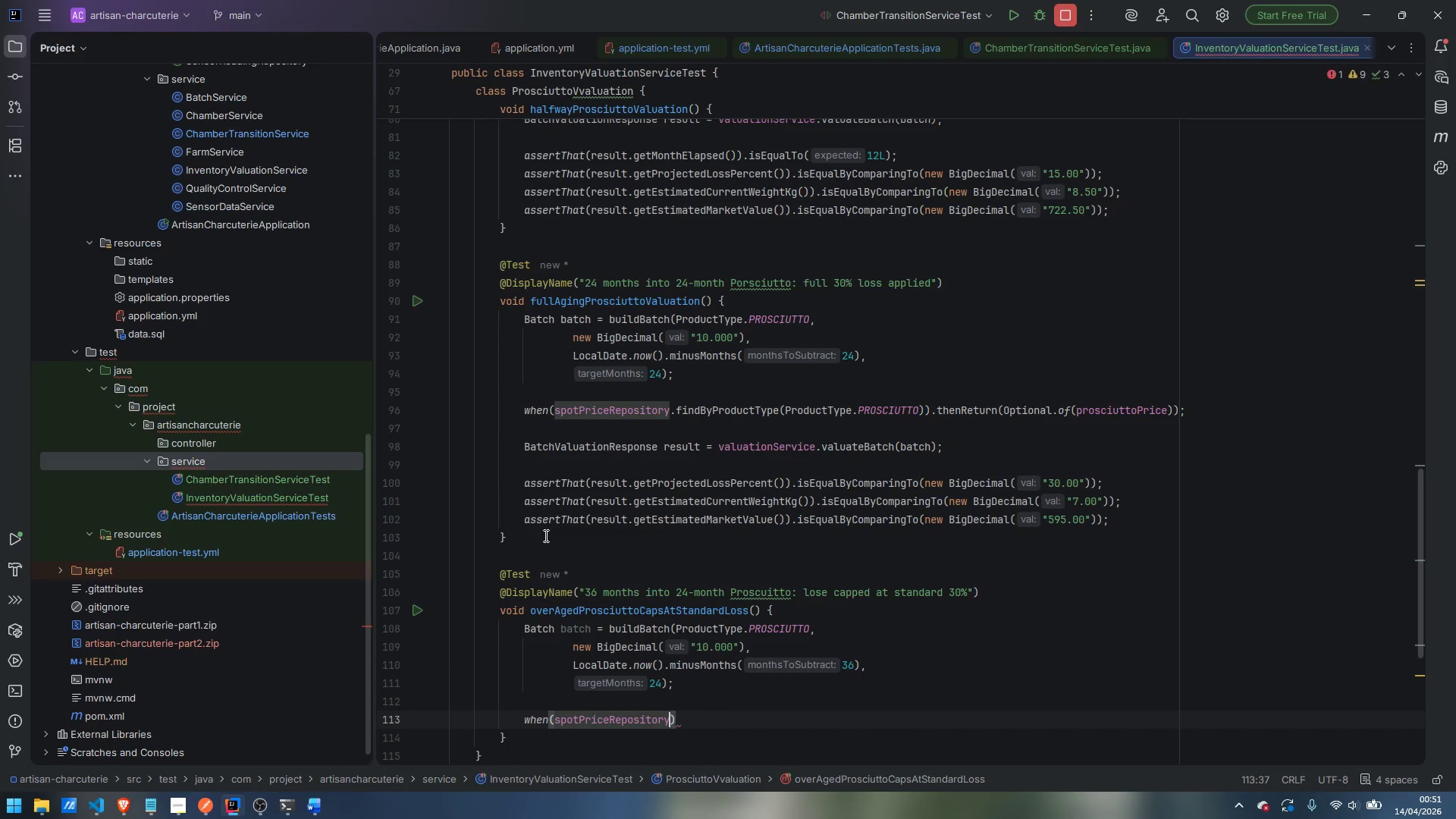 
type(.find)
 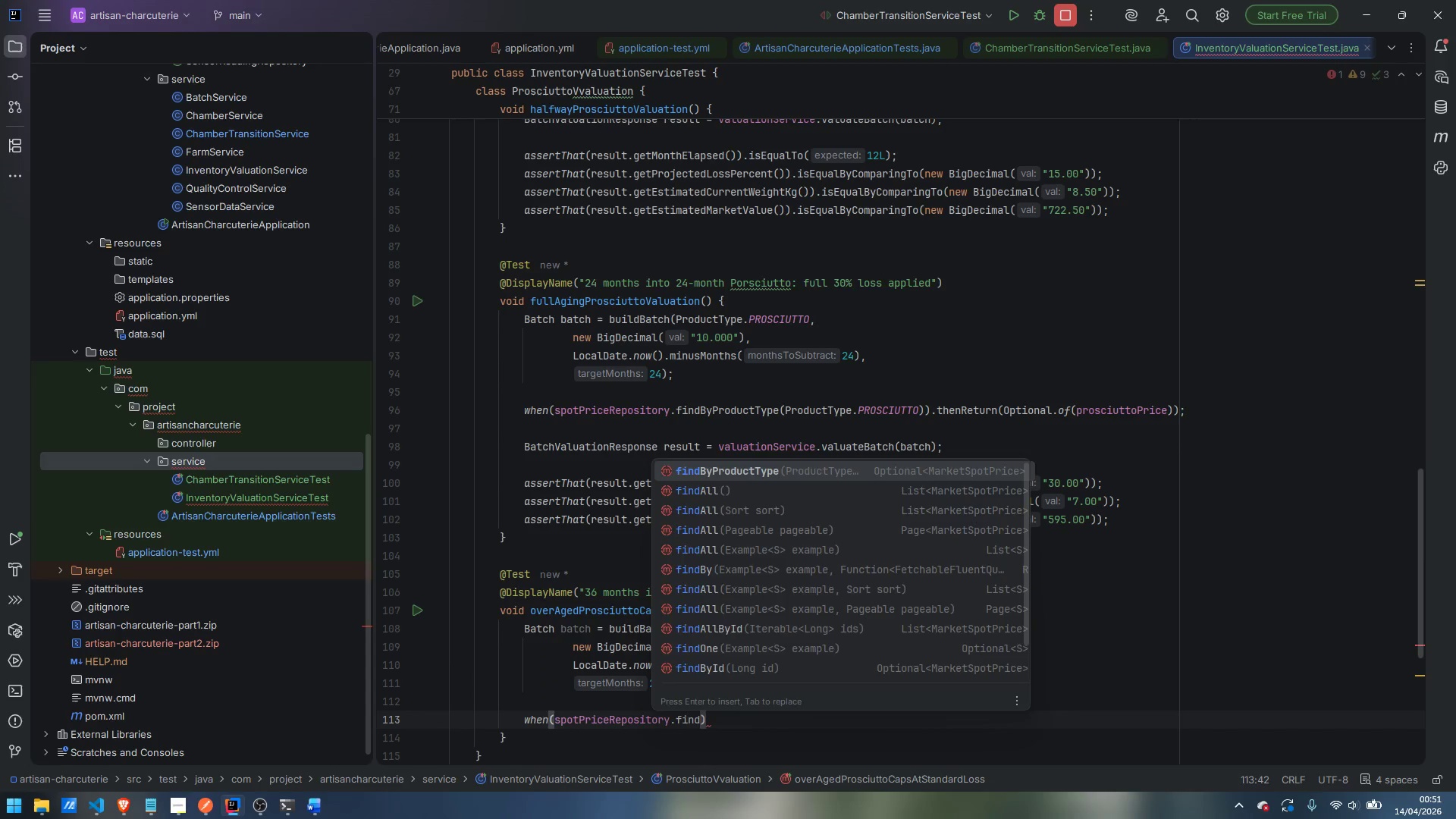 
key(Enter)
 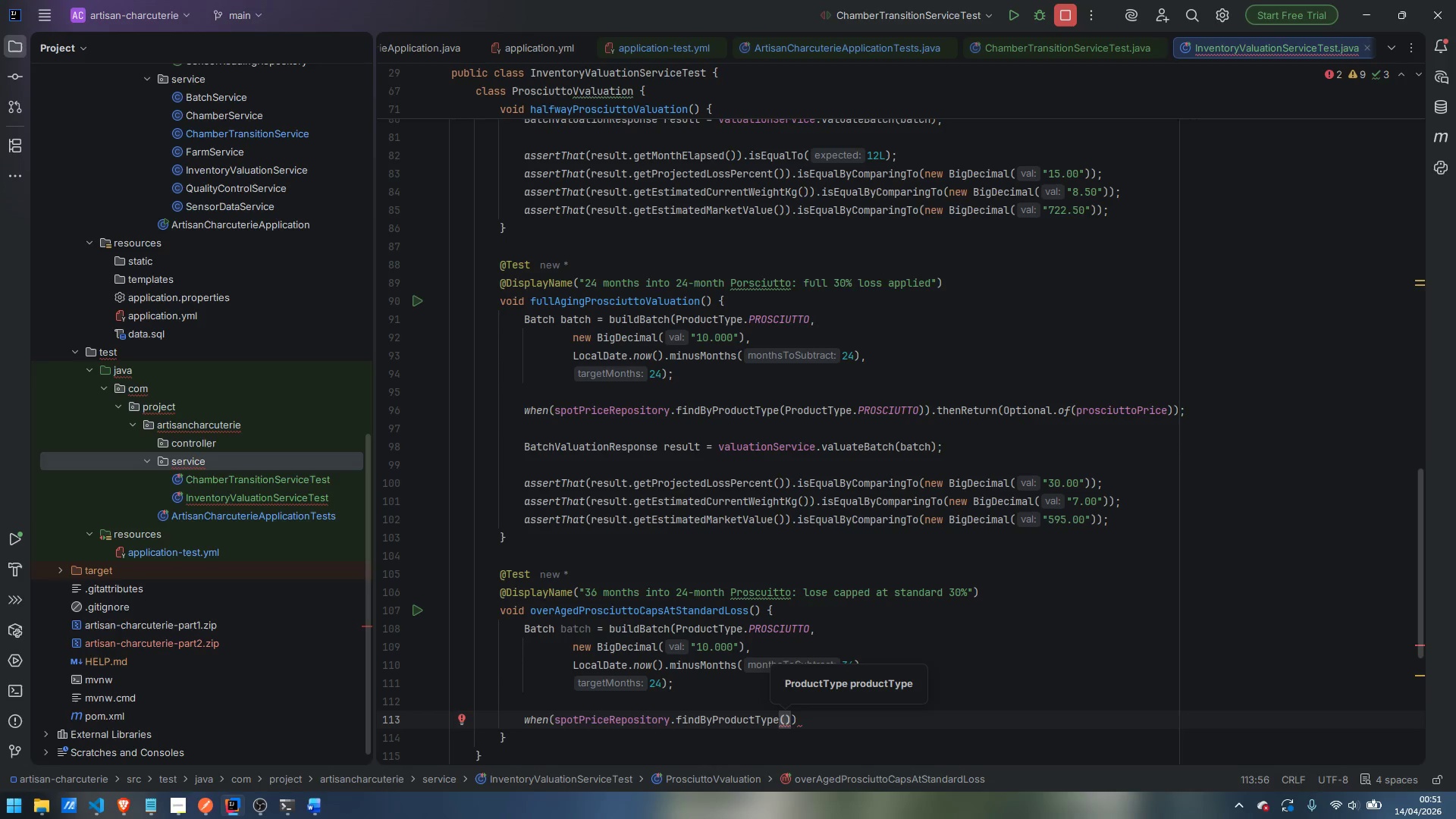 
type(PRO)
 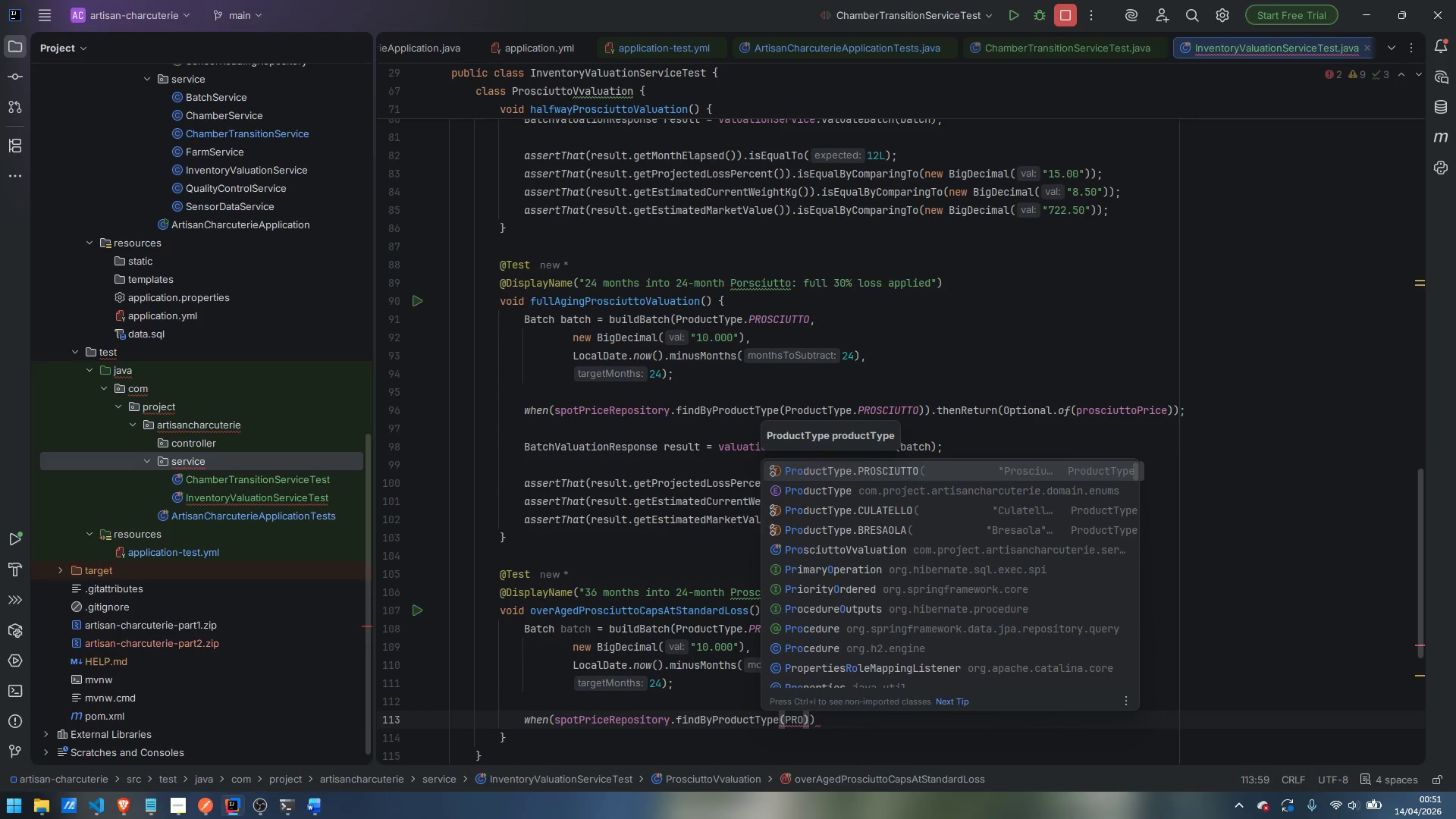 
key(Enter)
 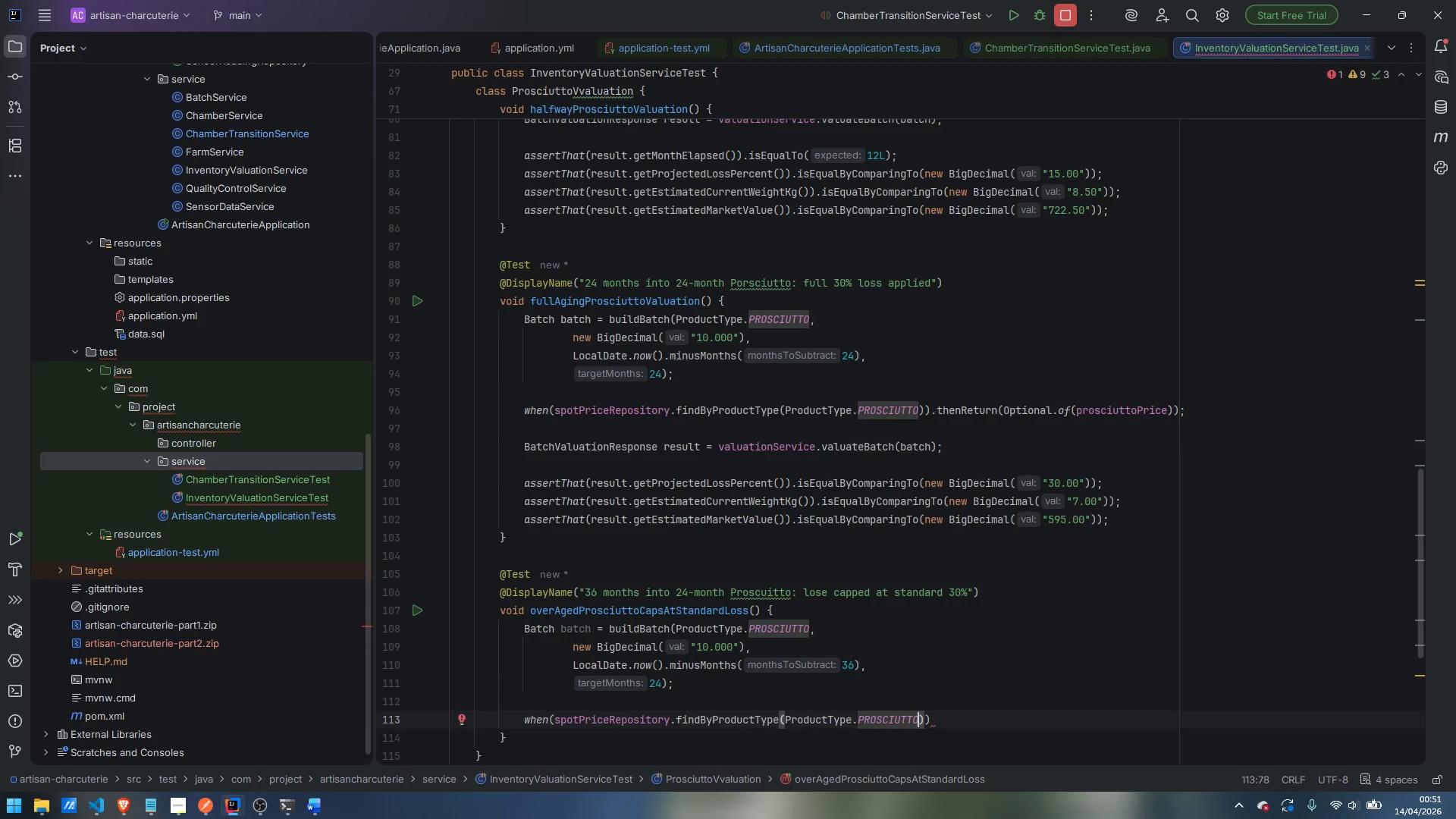 
key(ArrowRight)
 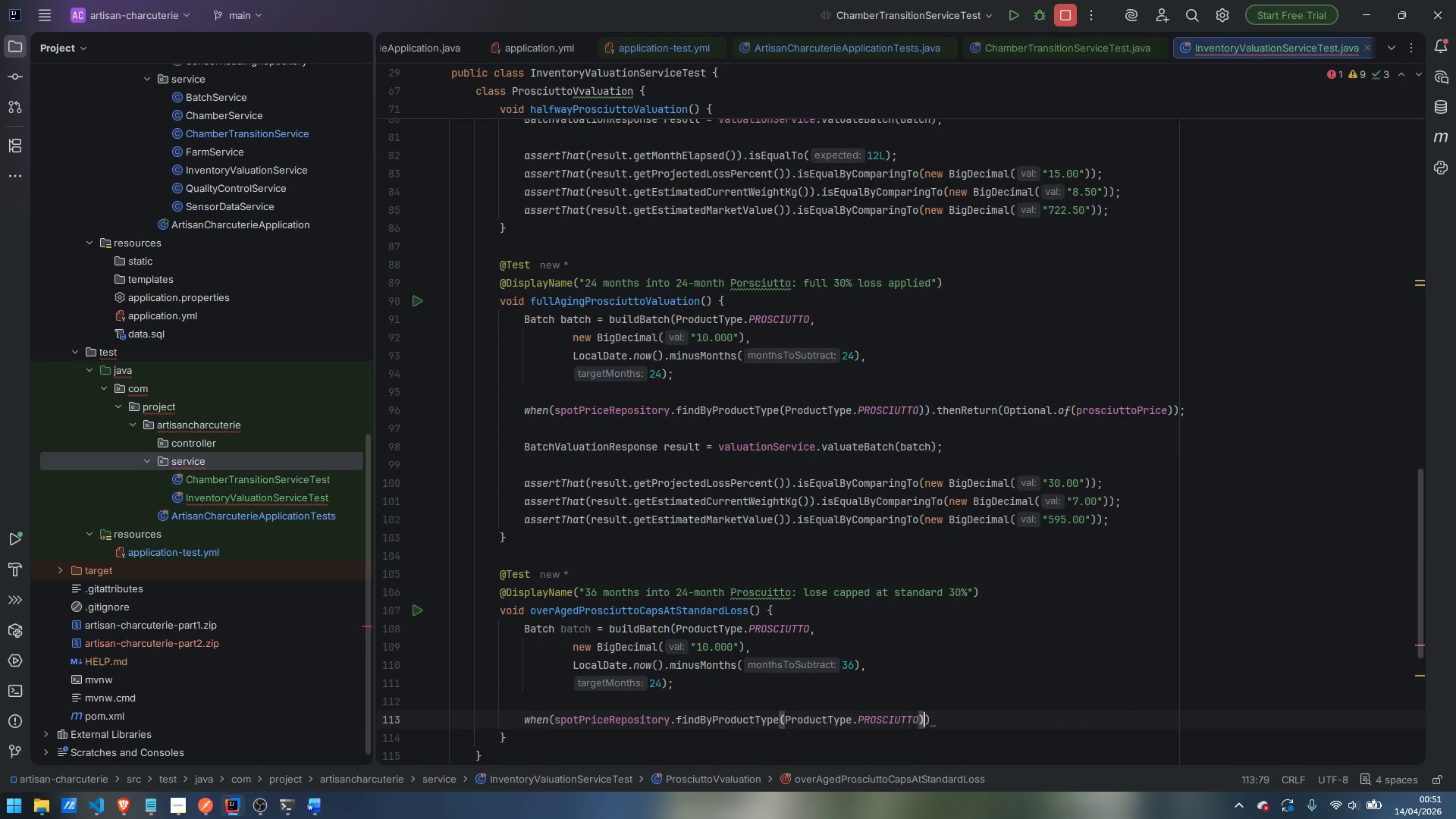 
key(ArrowRight)
 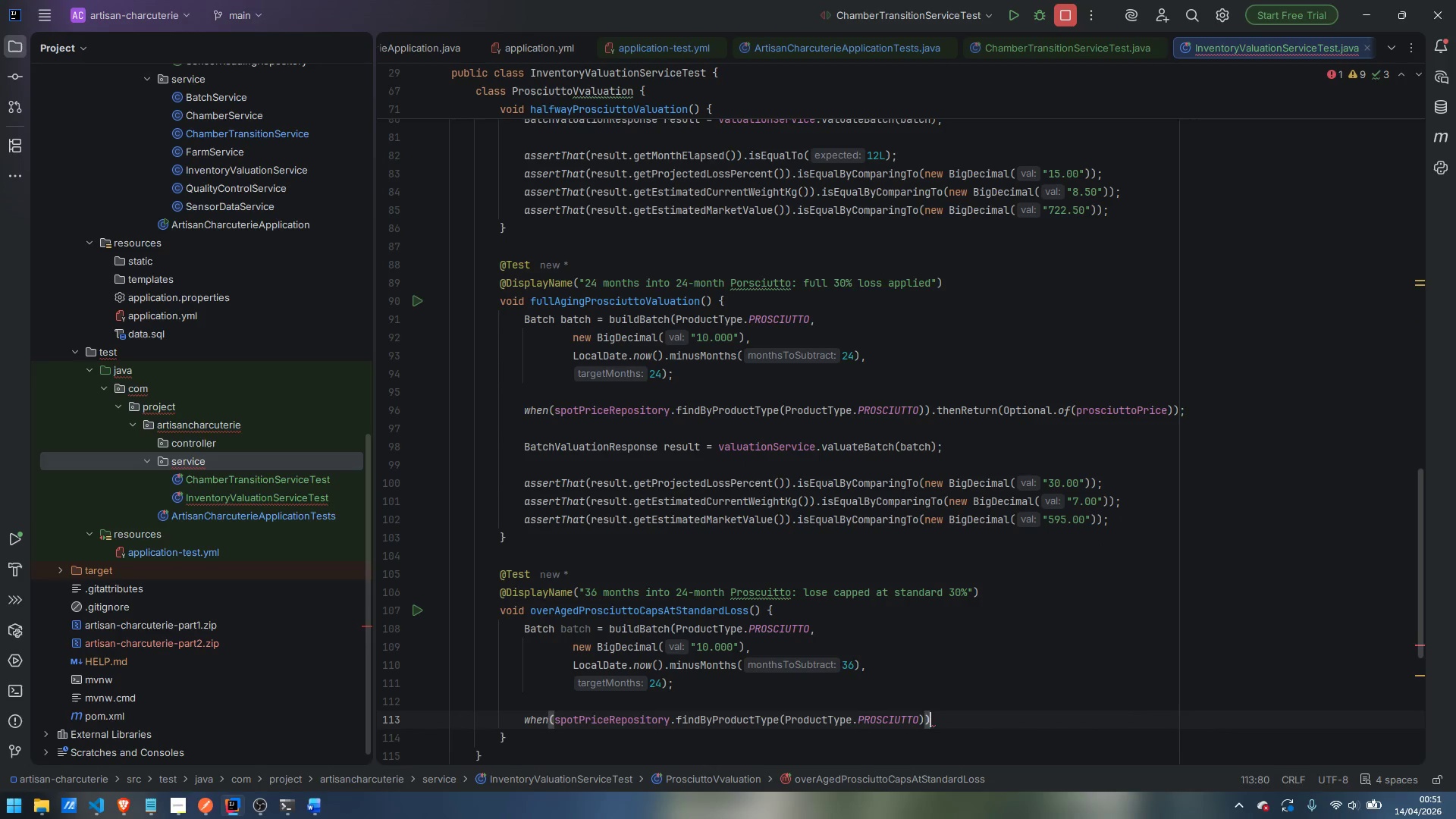 
key(Enter)
 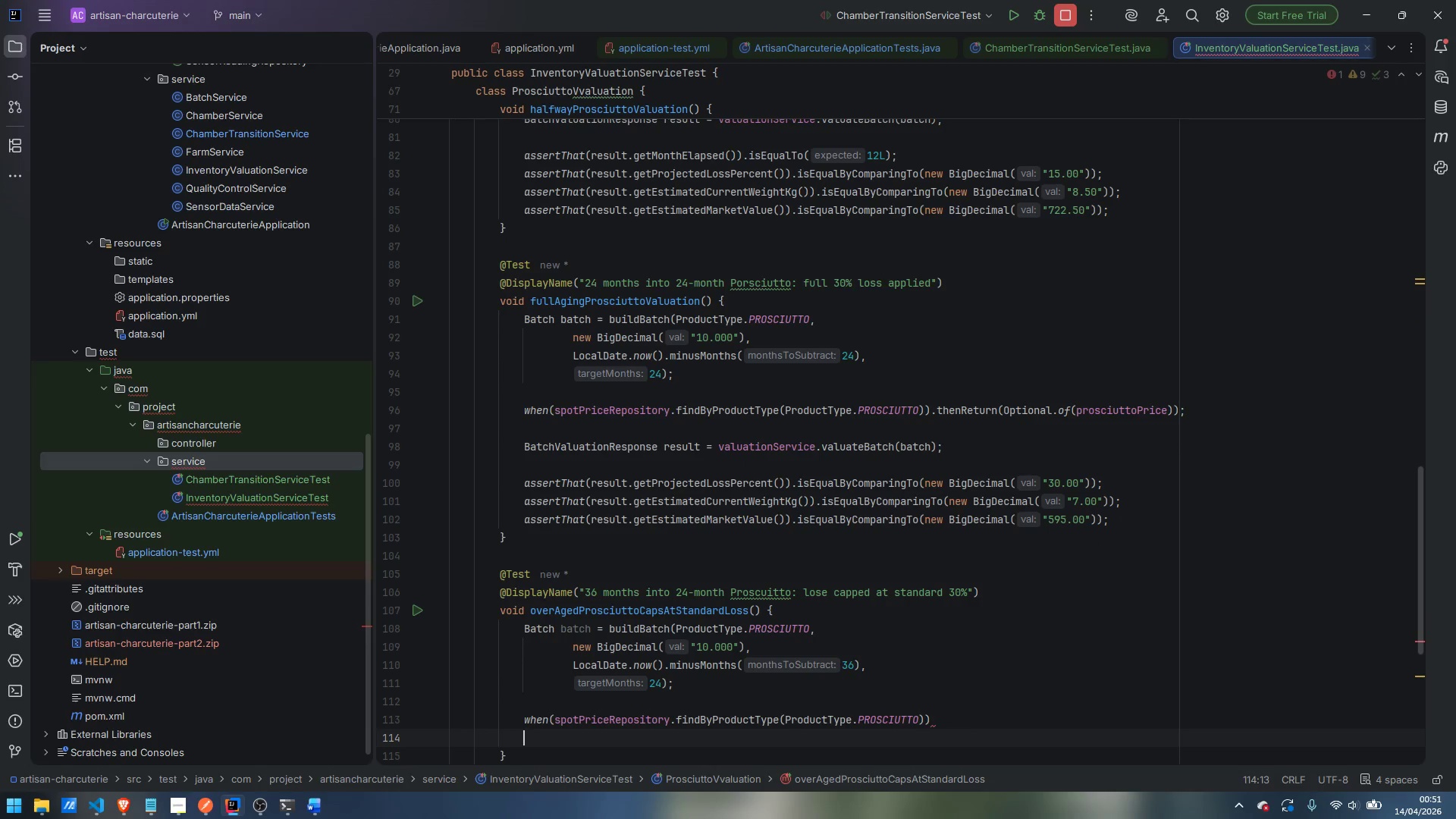 
type(.the)
 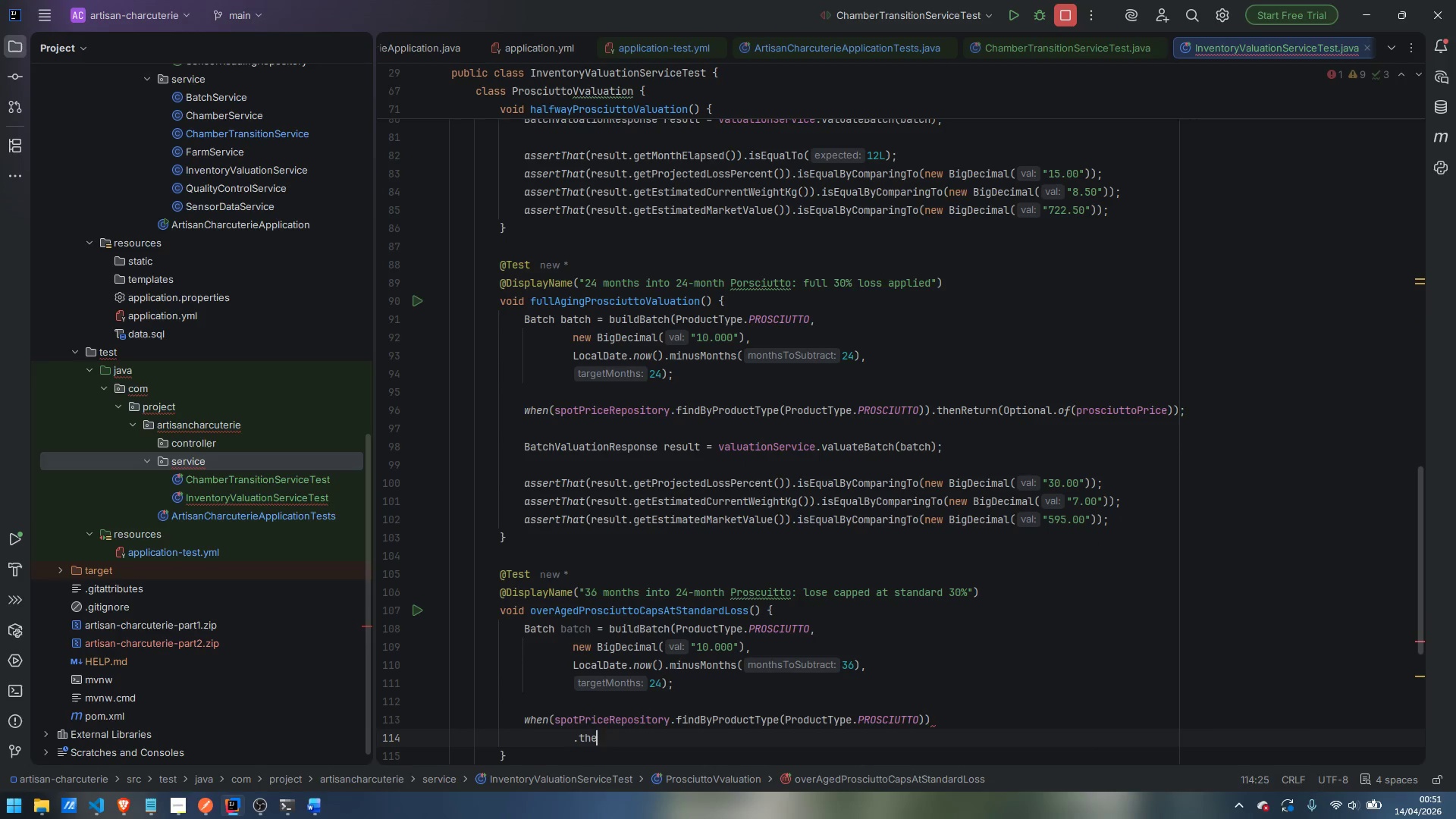 
key(Enter)
 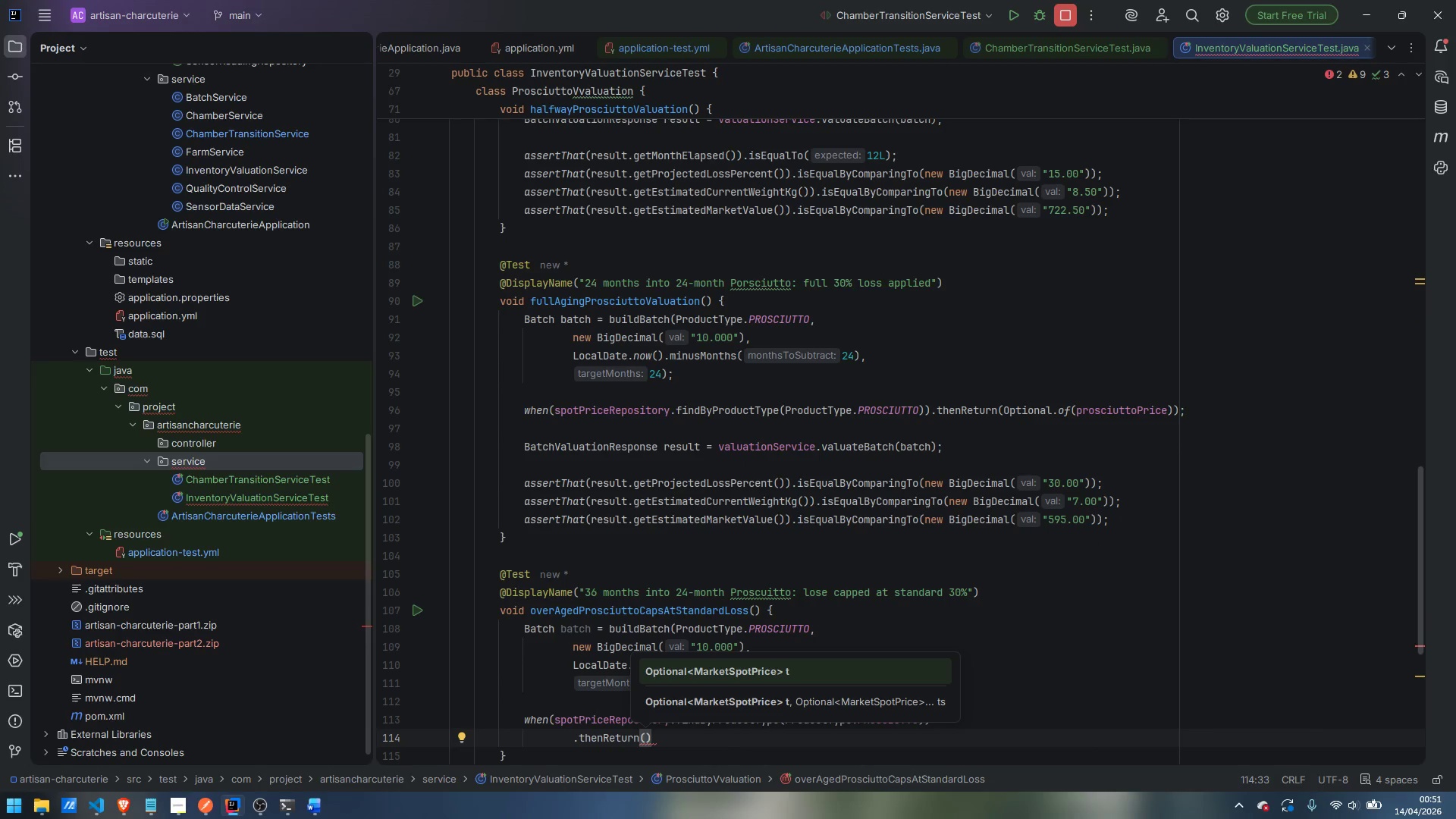 
type(Opet)
key(Backspace)
key(Backspace)
type(tional)
 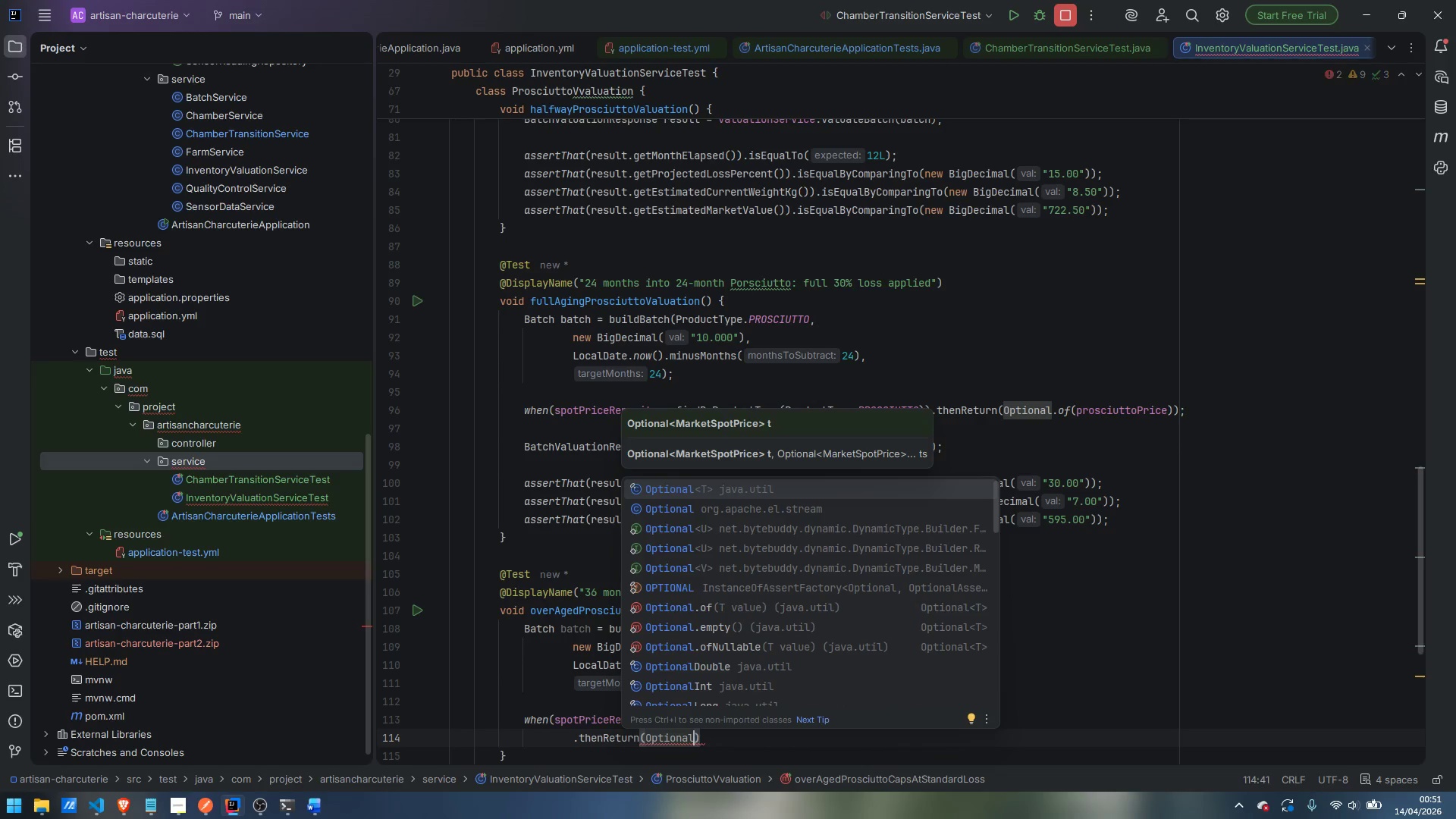 
key(Enter)
 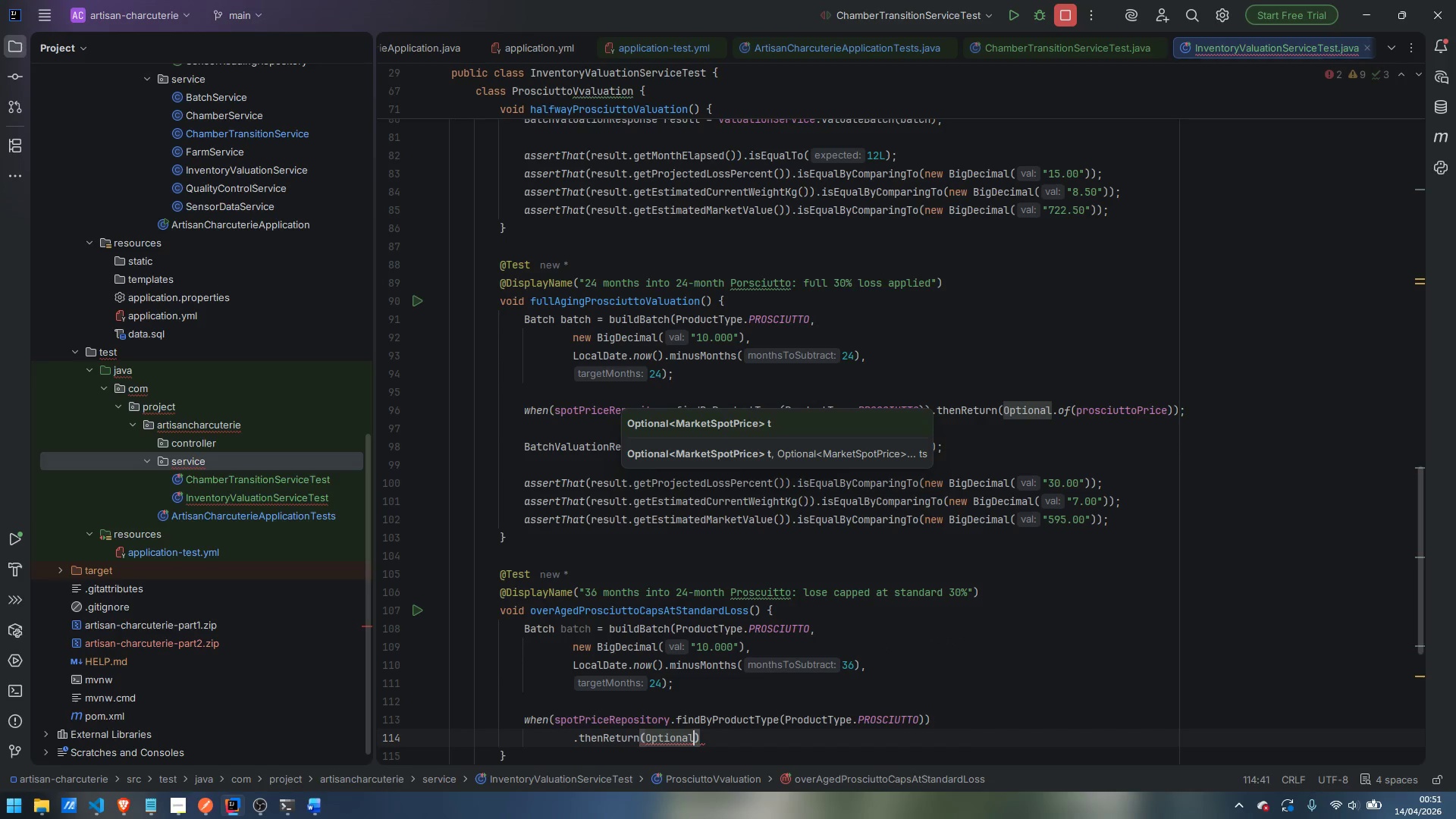 
type(.of)
 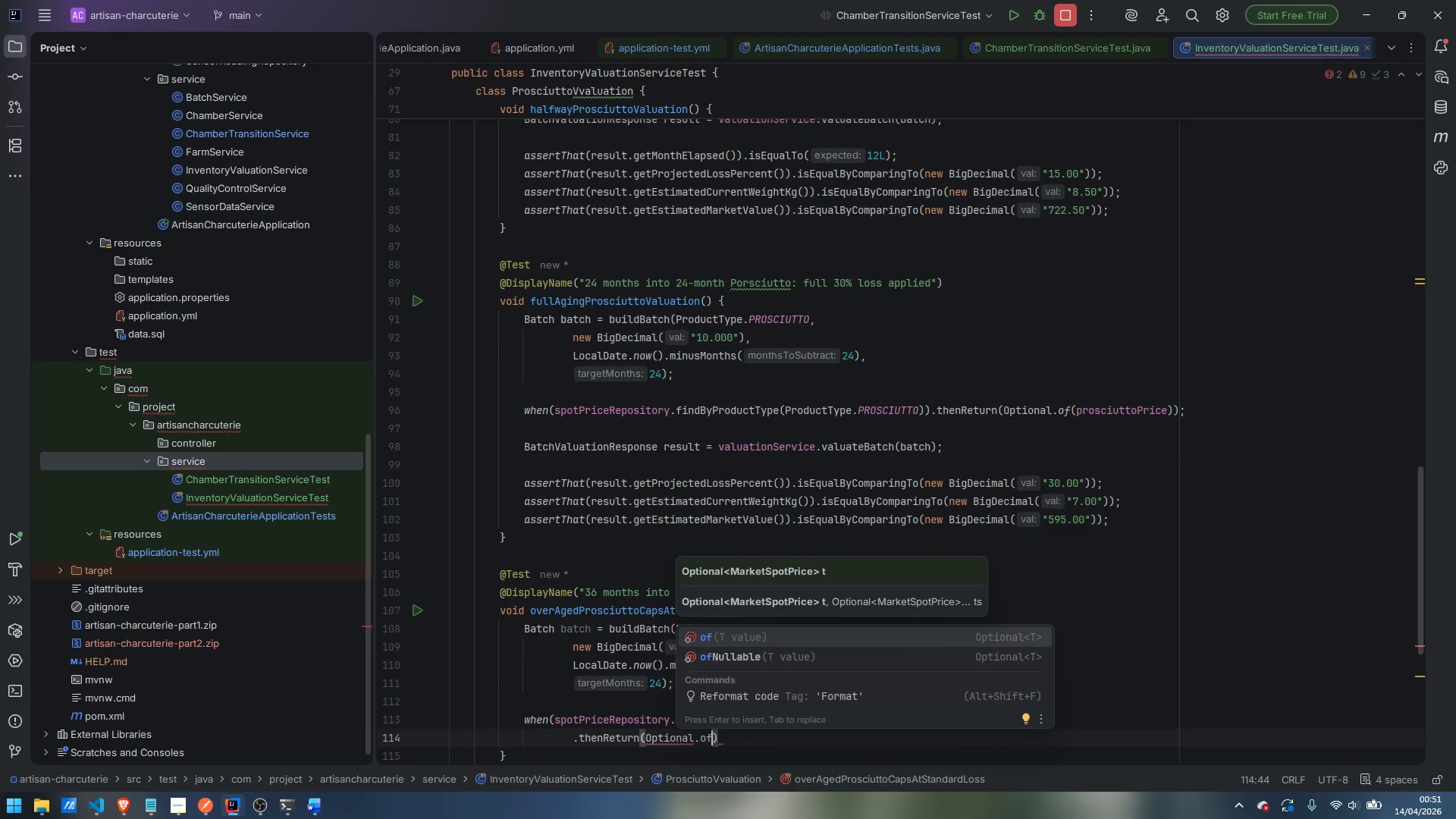 
key(Enter)
 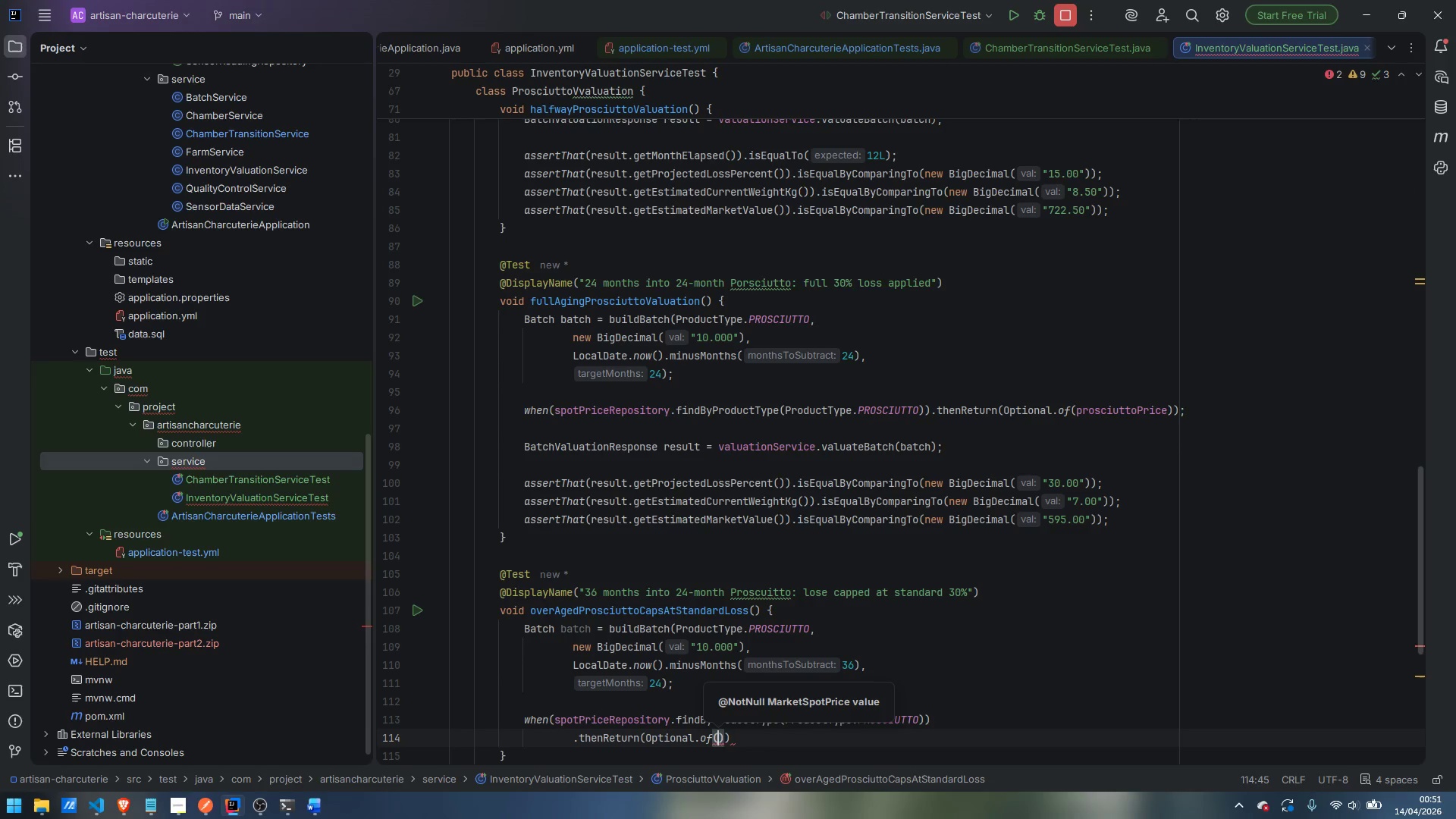 
type(pr)
 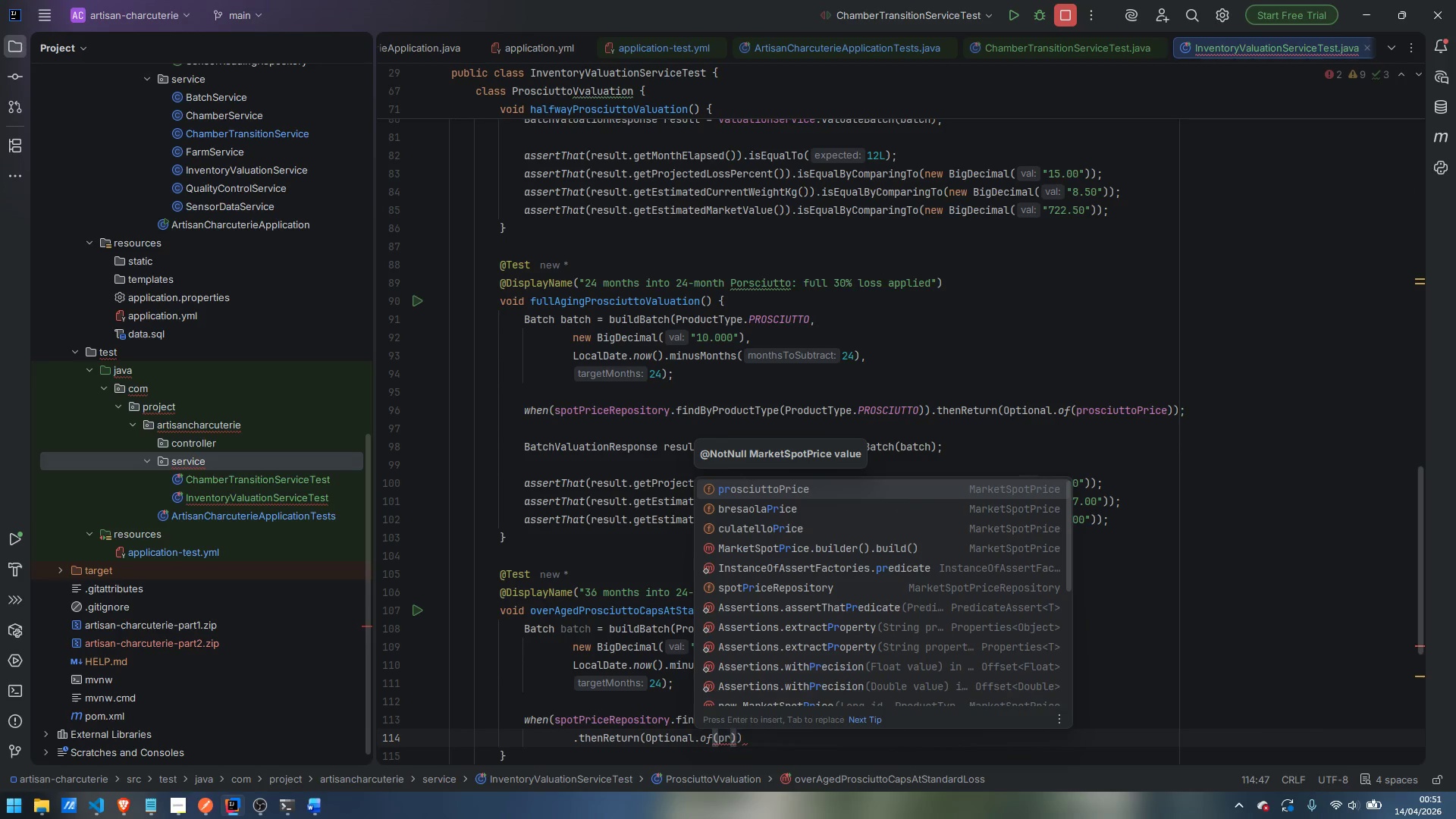 
key(Enter)
 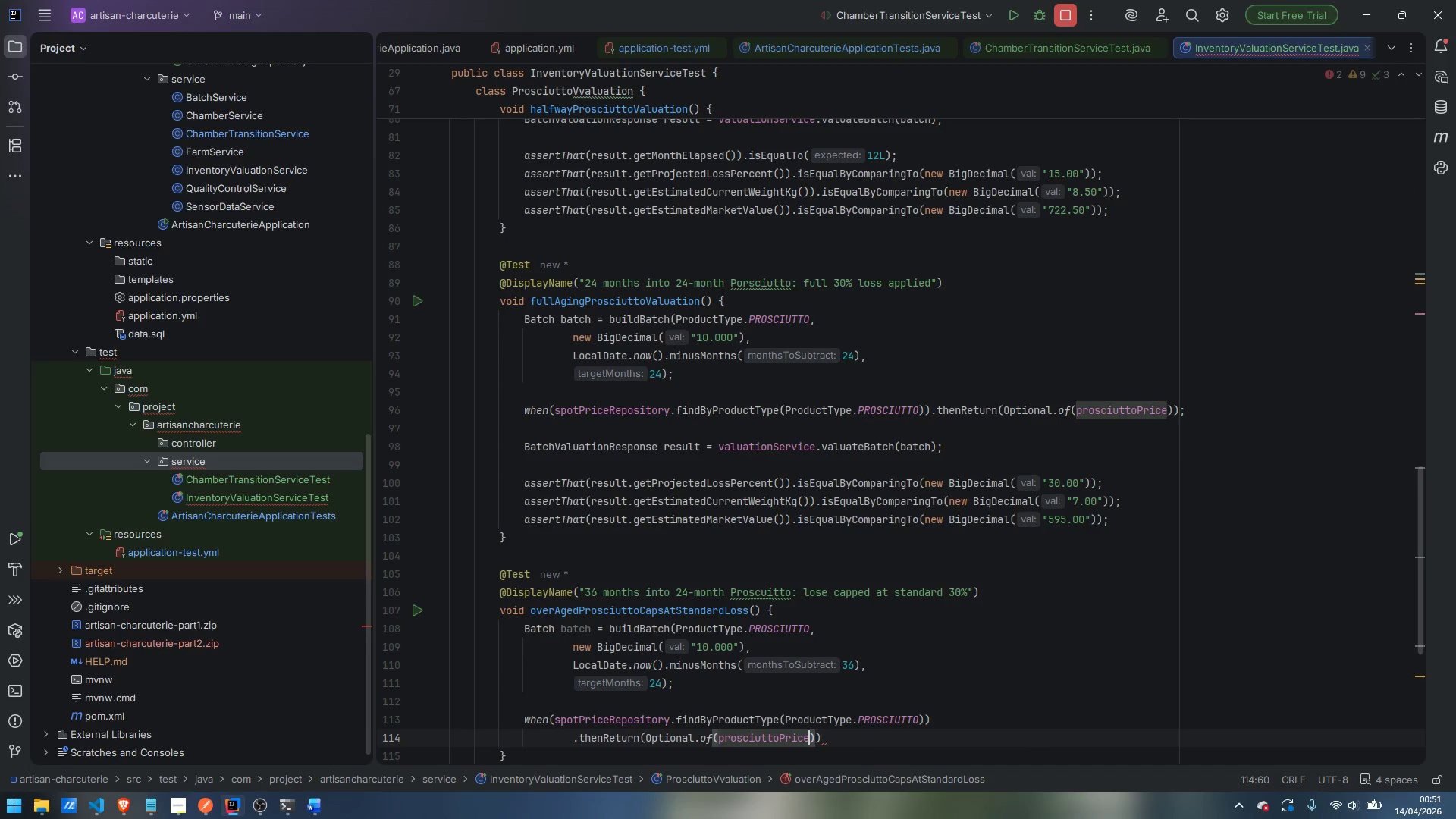 
key(ArrowRight)
 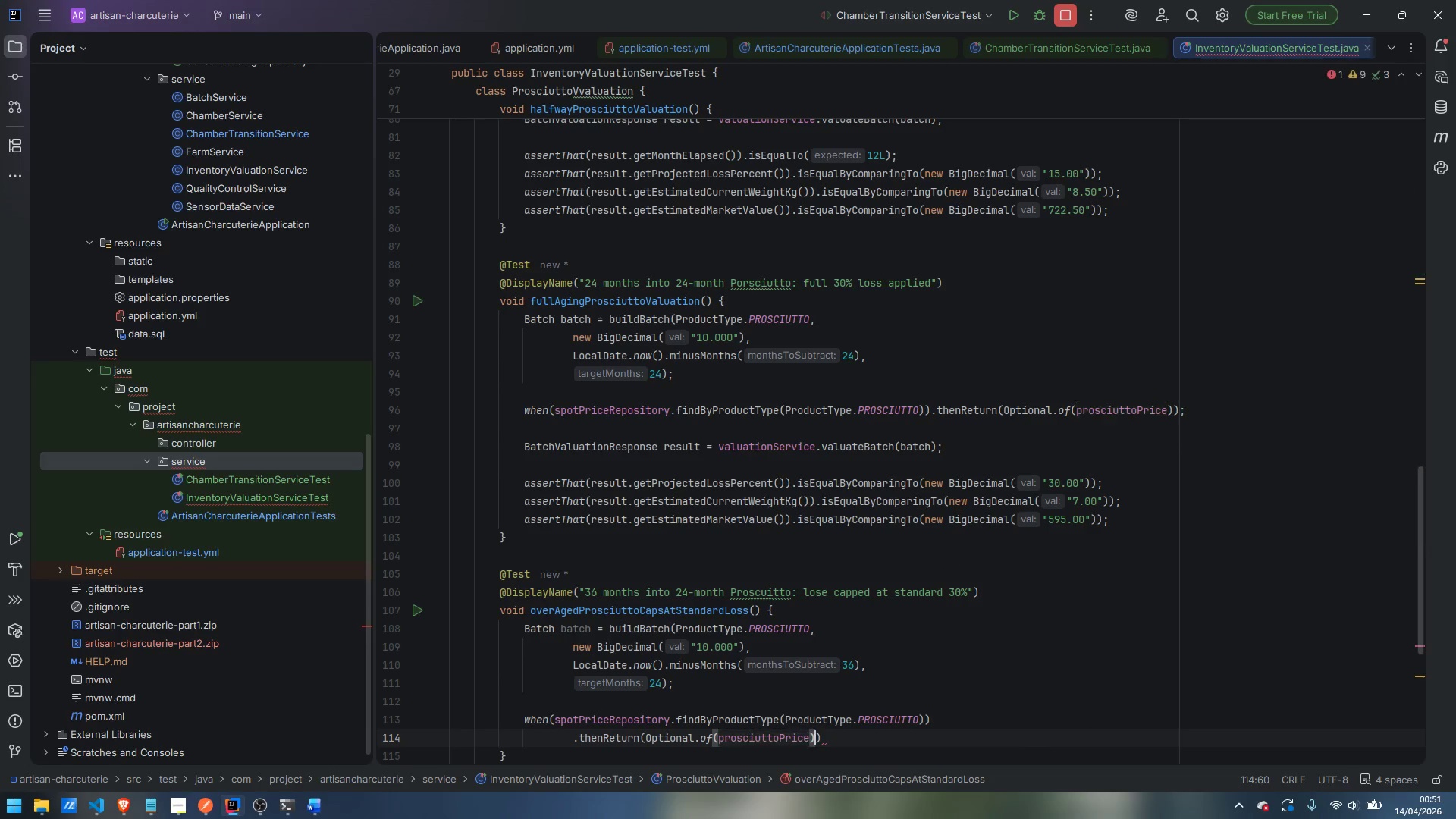 
key(ArrowRight)
 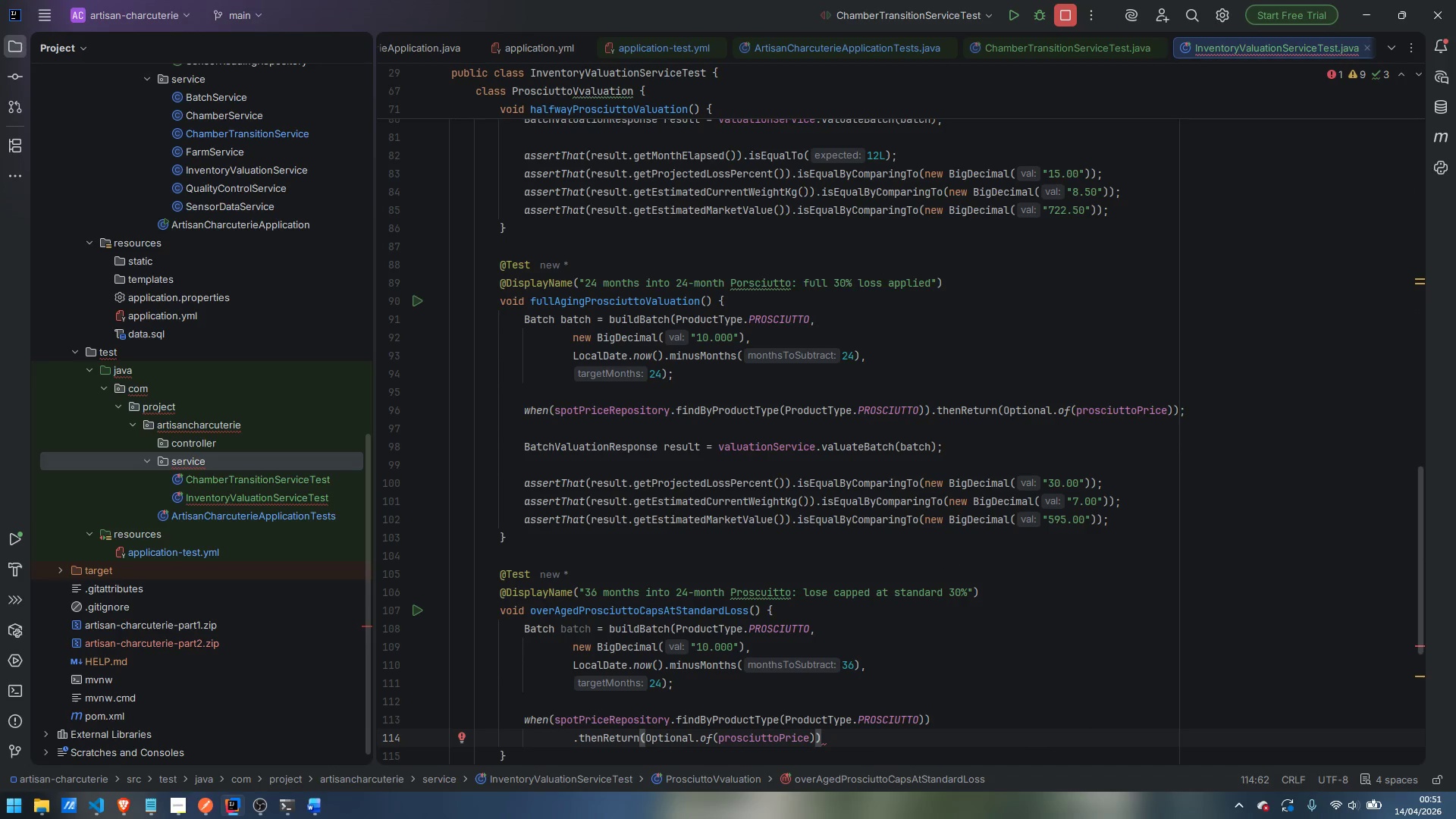 
key(Semicolon)
 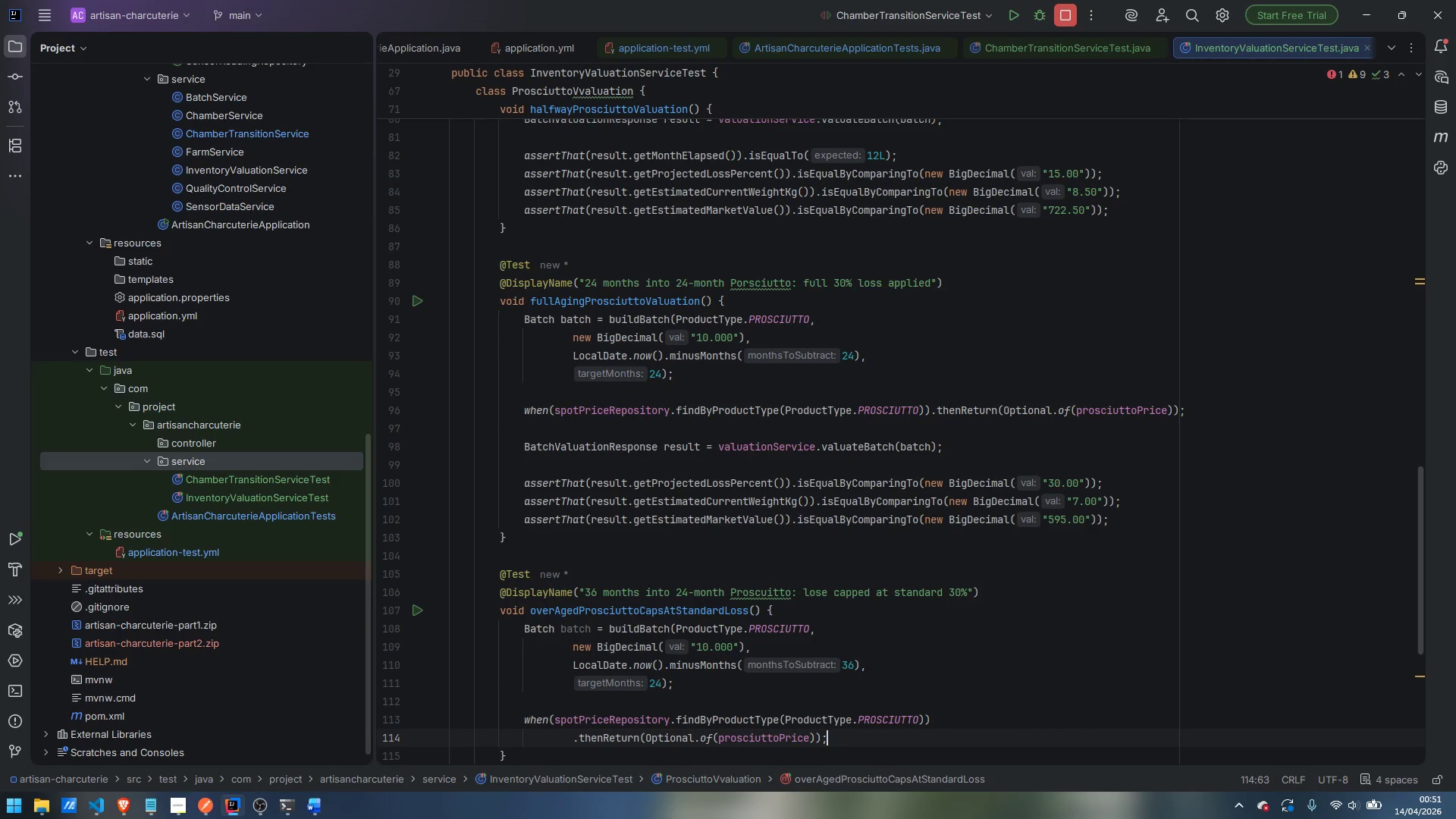 
key(Enter)
 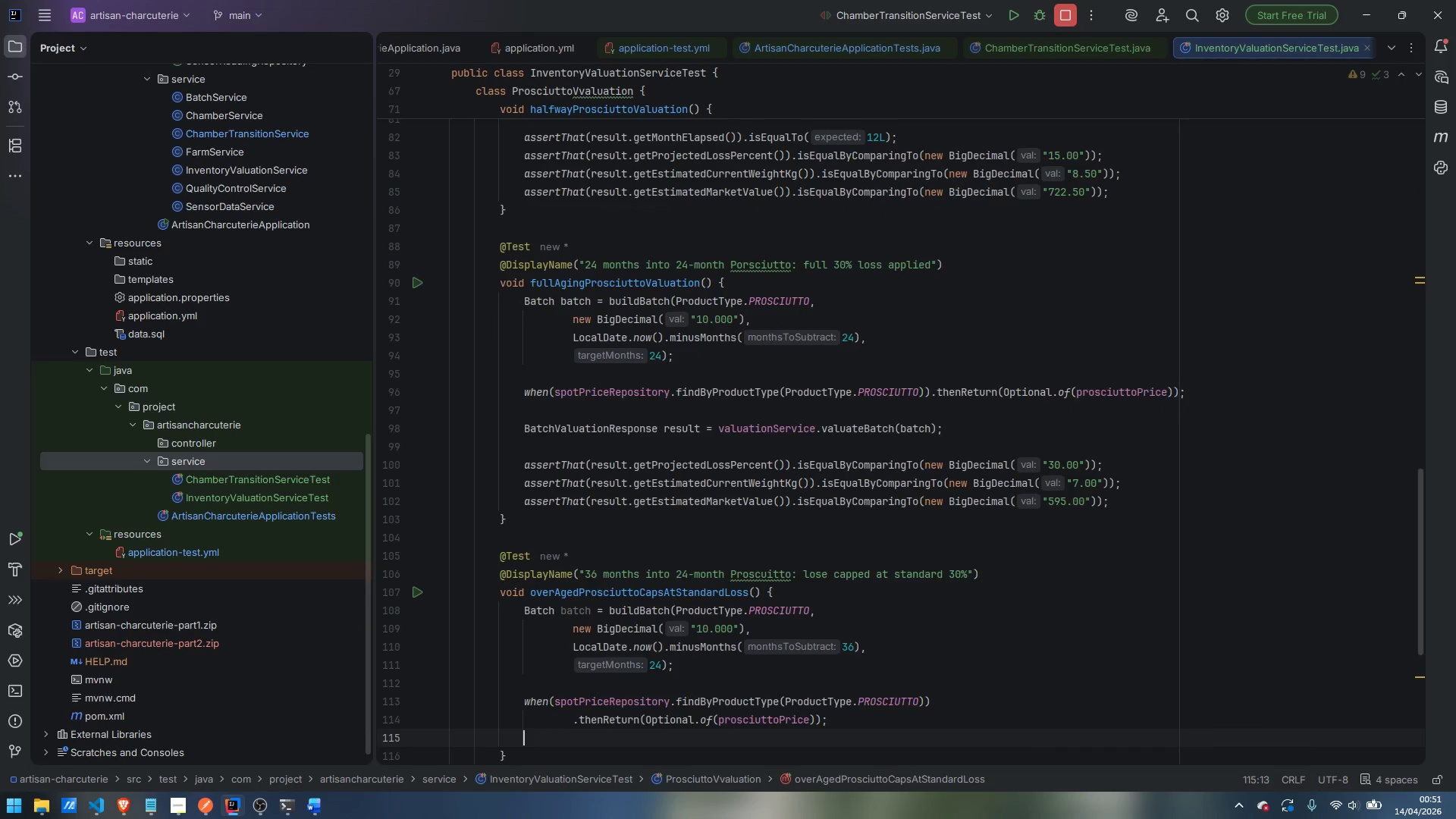 
key(Enter)
 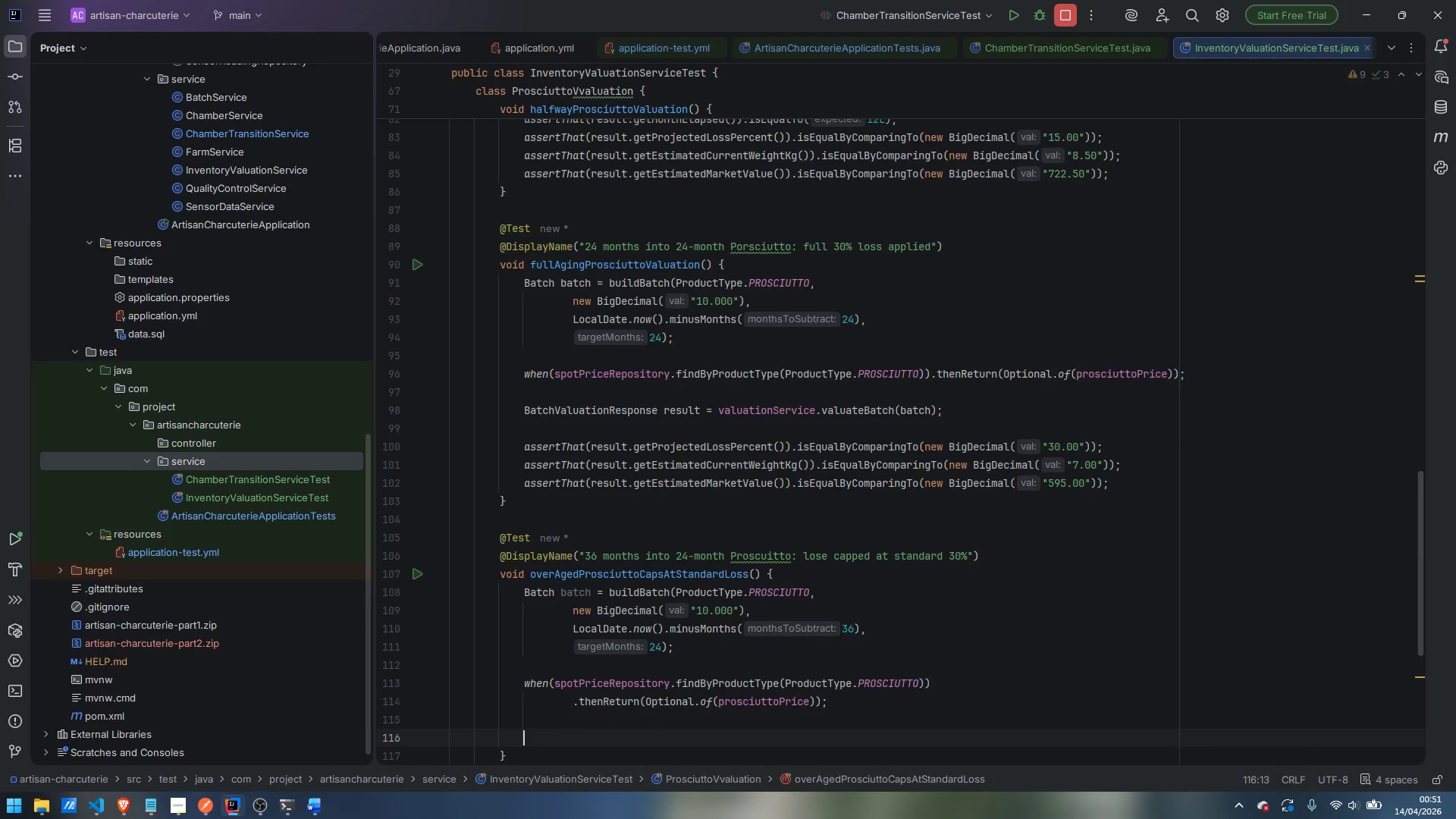 
type(Batcj)
key(Backspace)
type(Va)
 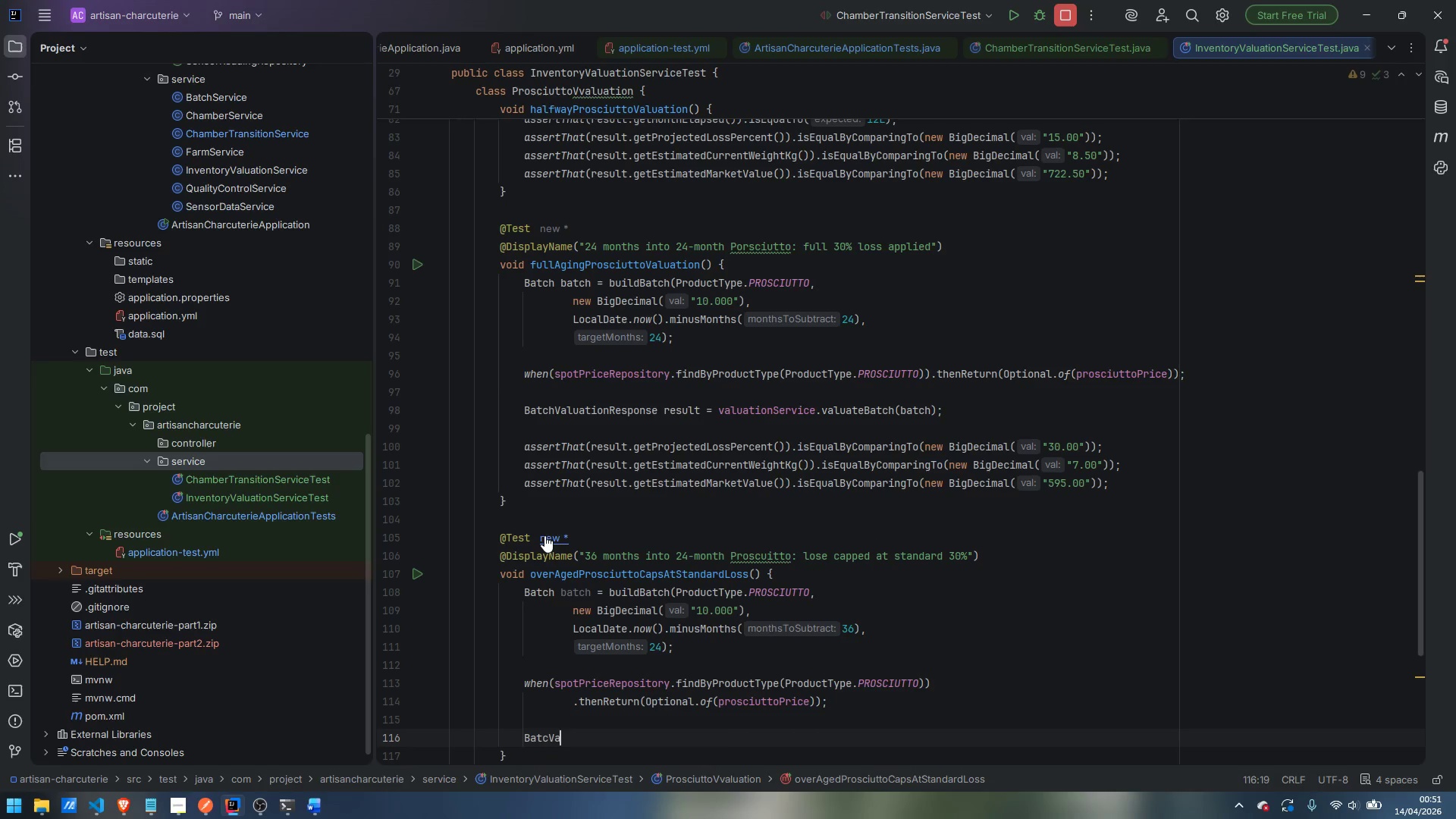 
key(Enter)
 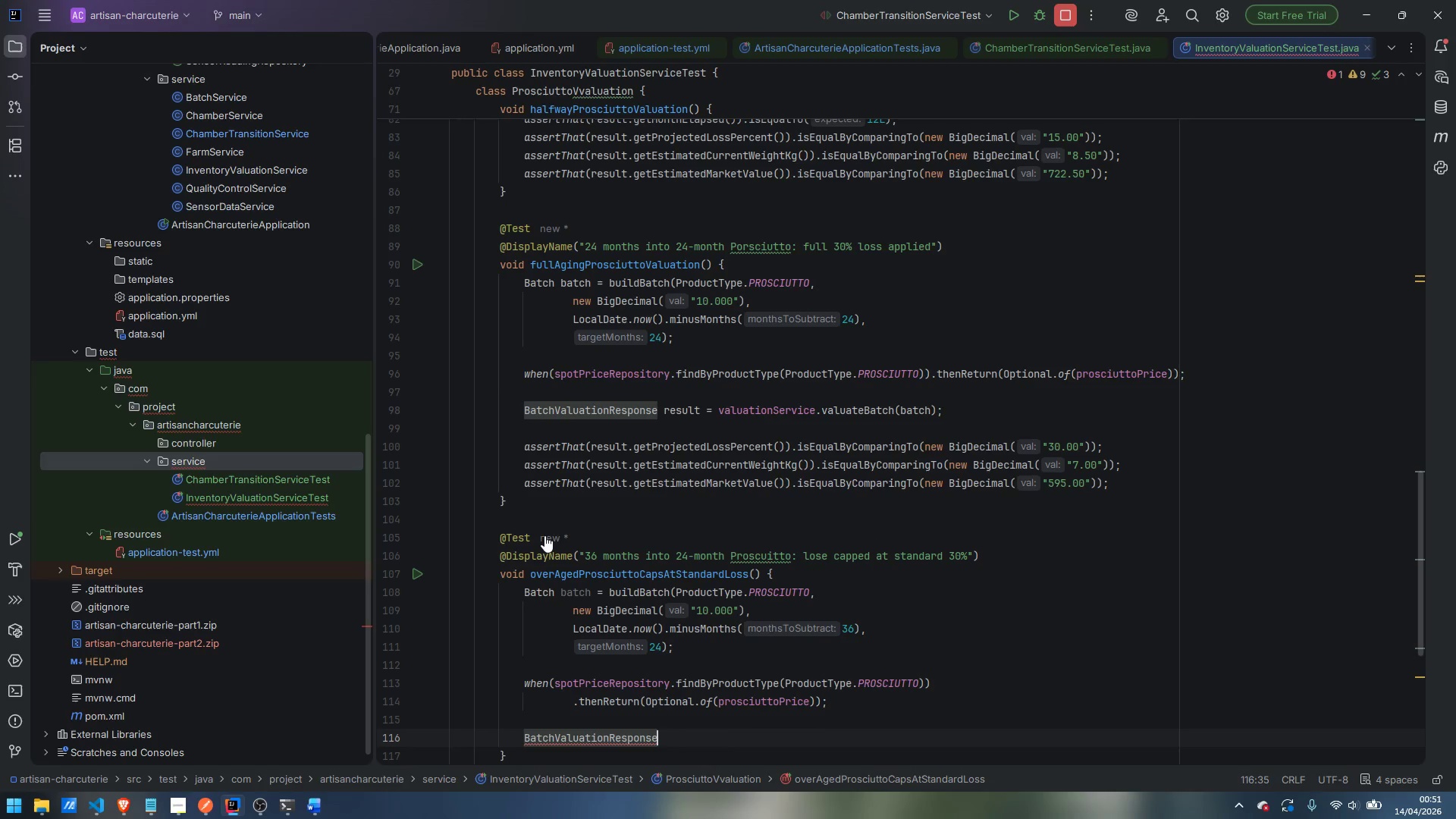 
type( result )
key(Backspace)
type( = val)
 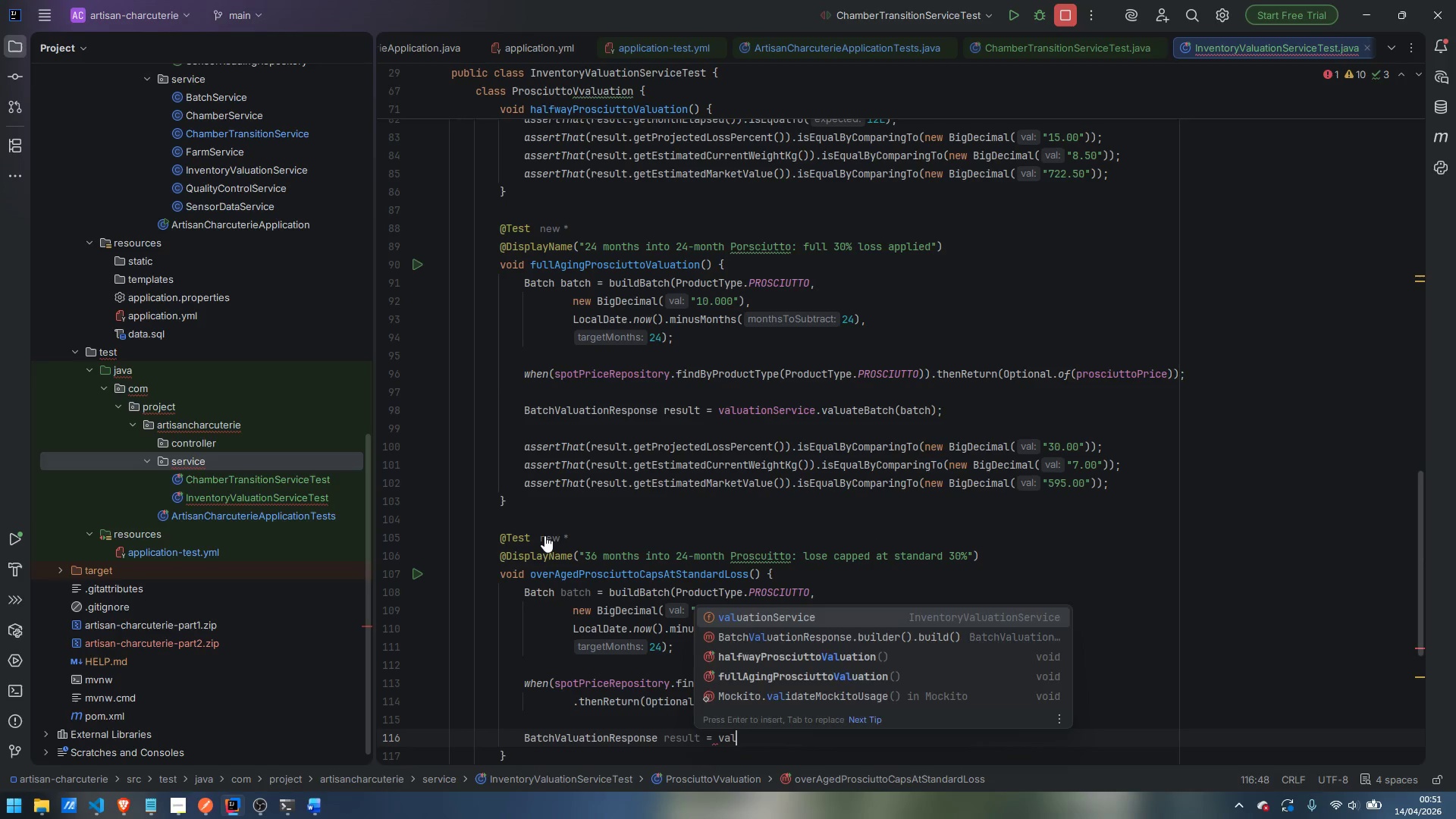 
key(Enter)
 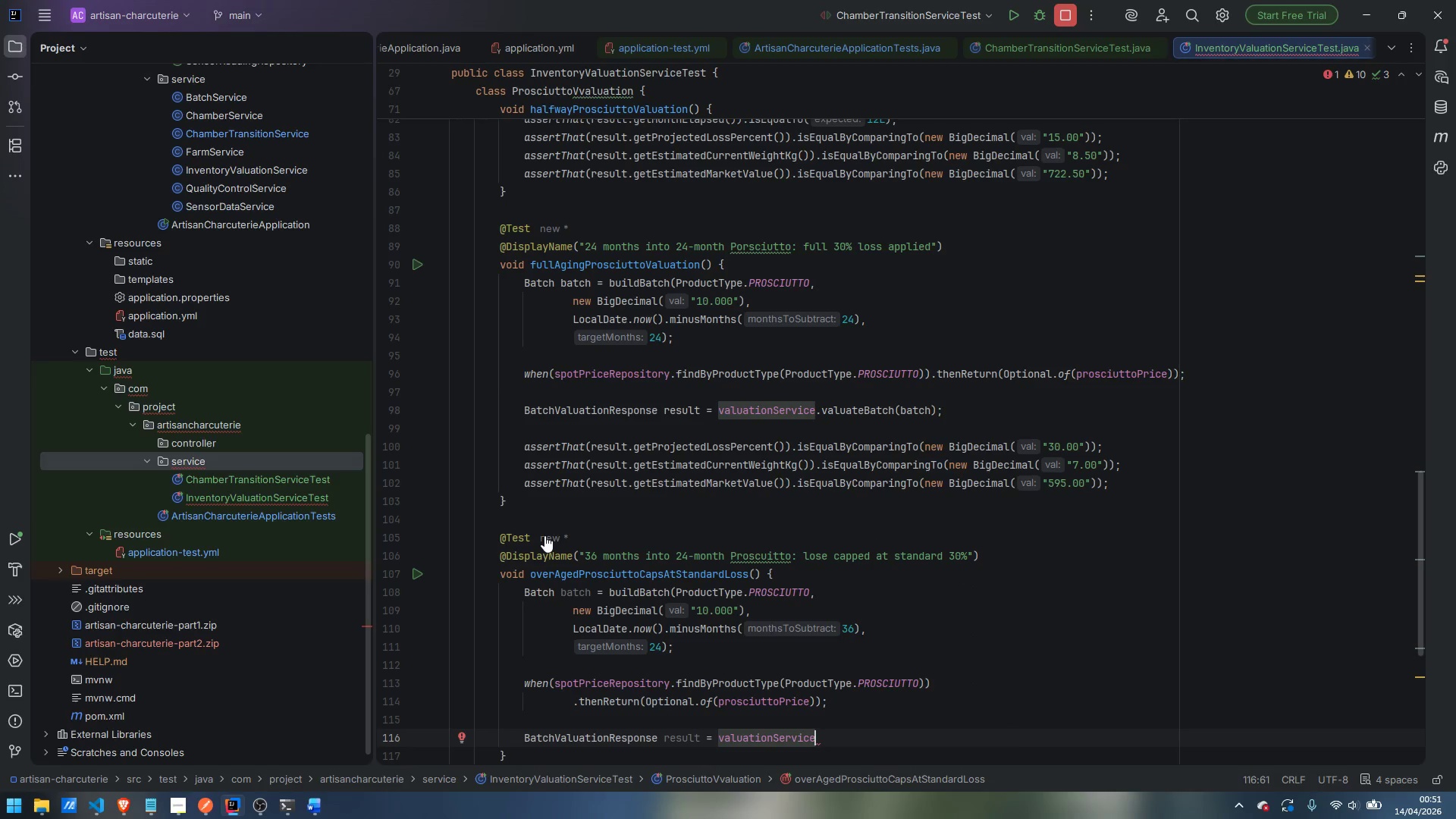 
type(.val)
 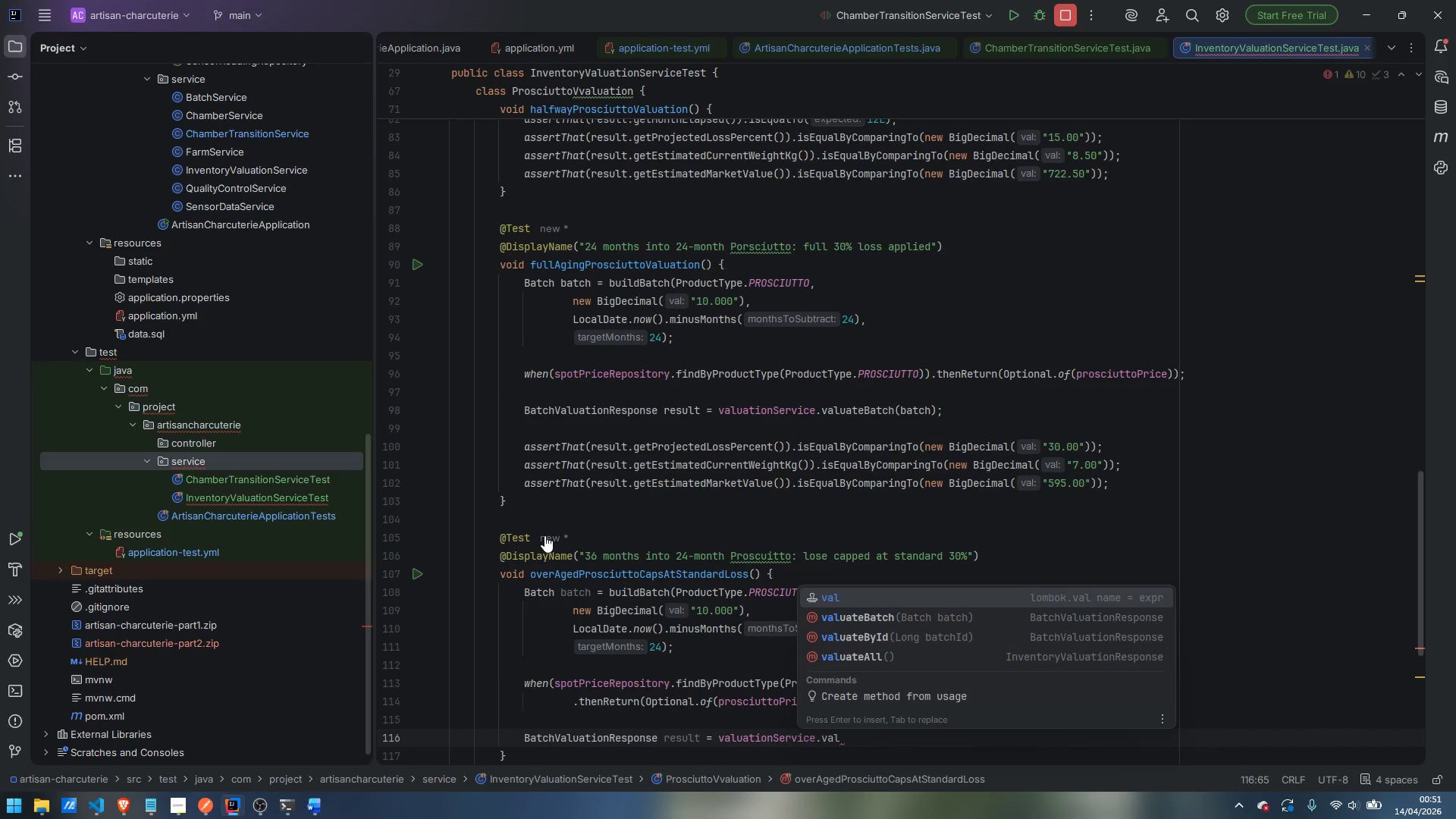 
key(ArrowDown)
 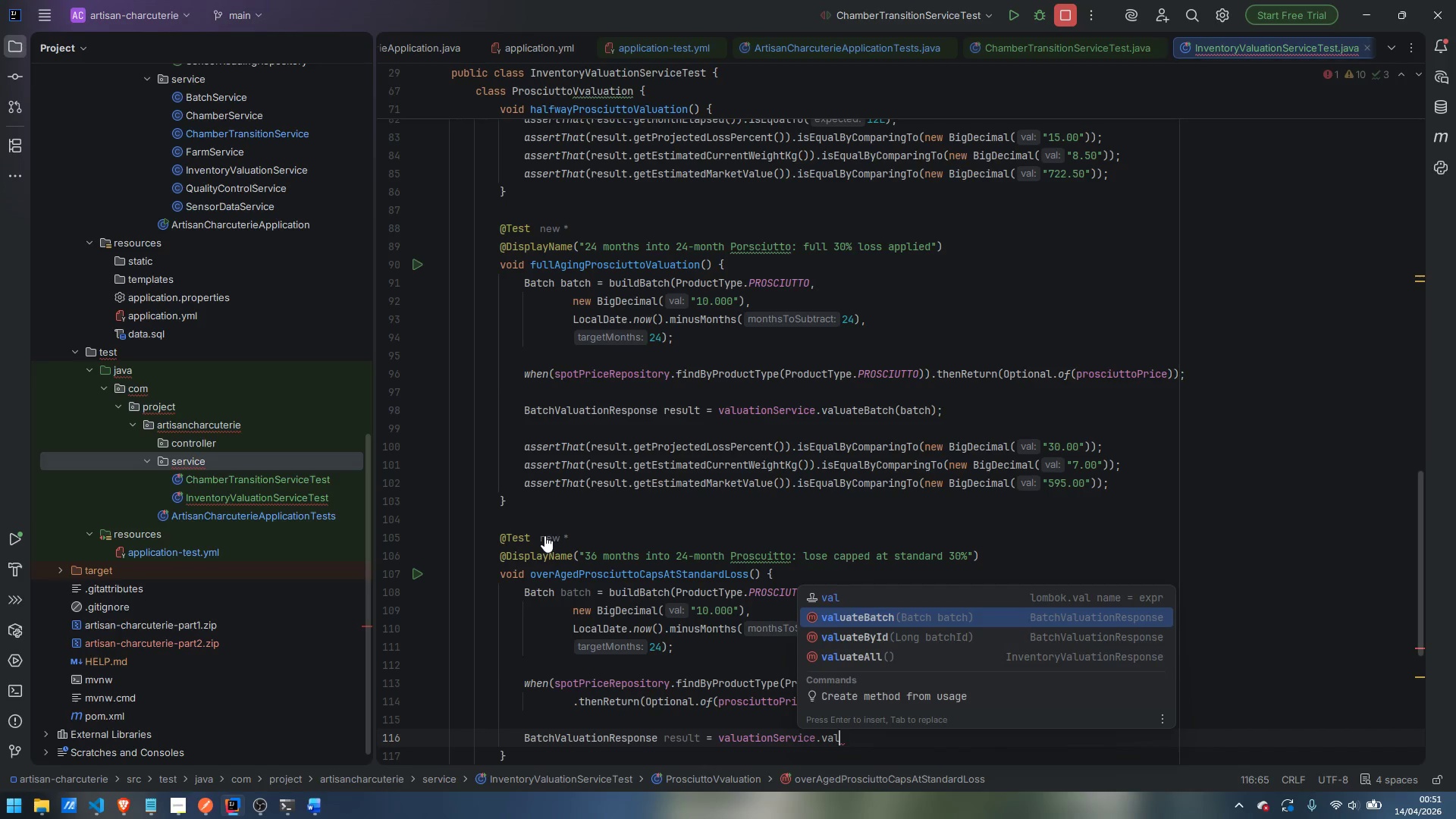 
key(Enter)
 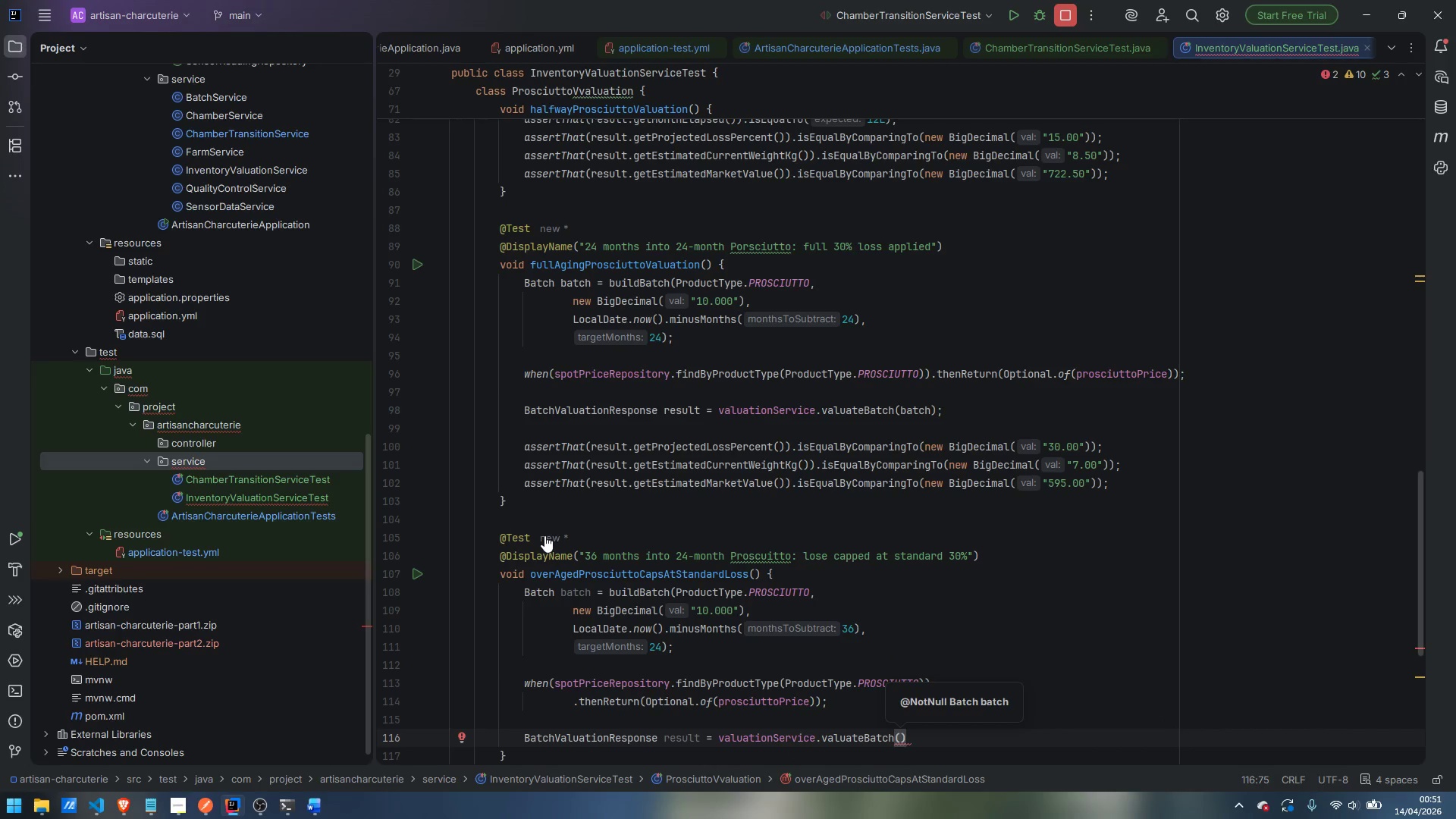 
type(batc)
 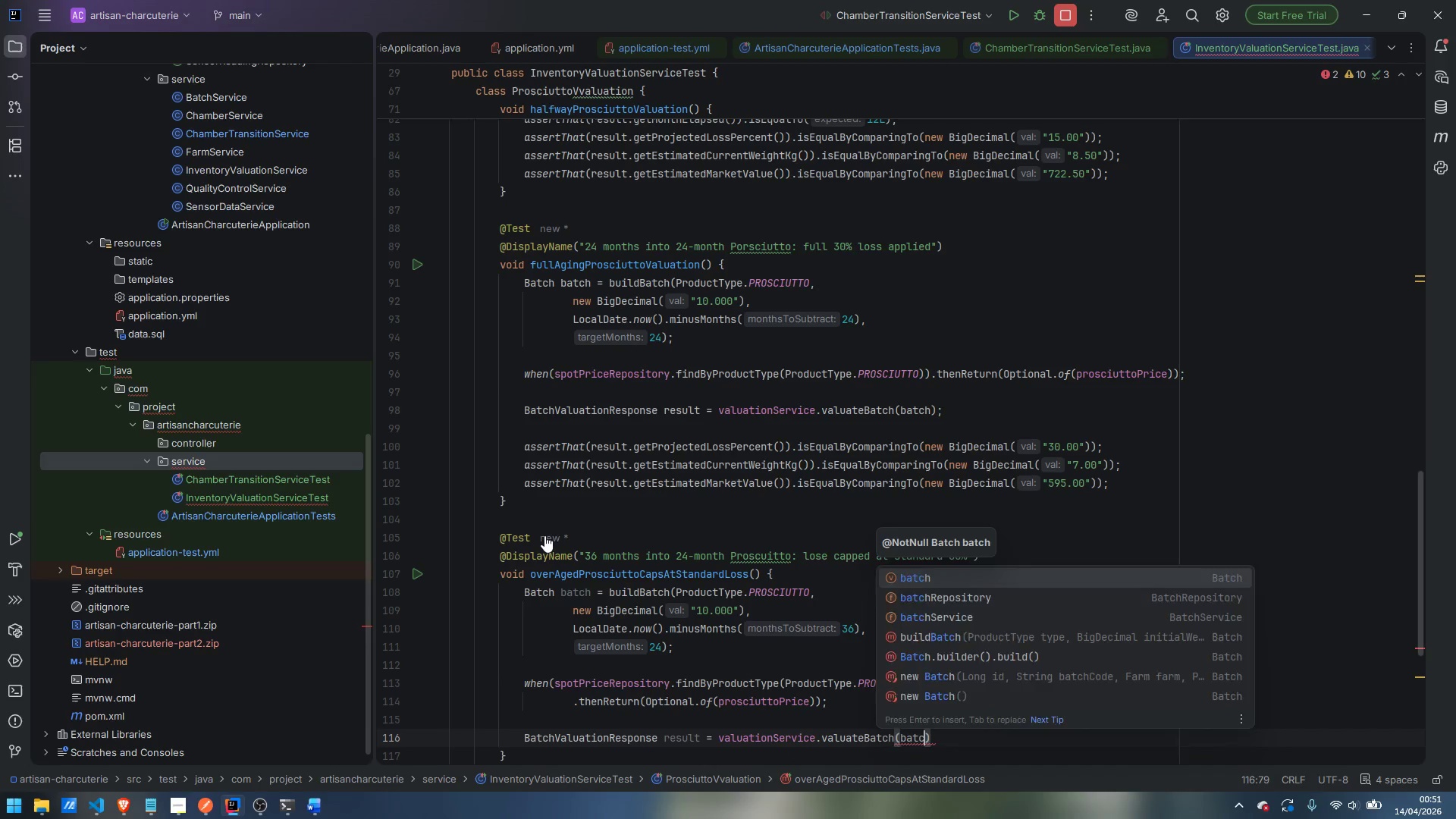 
key(Enter)
 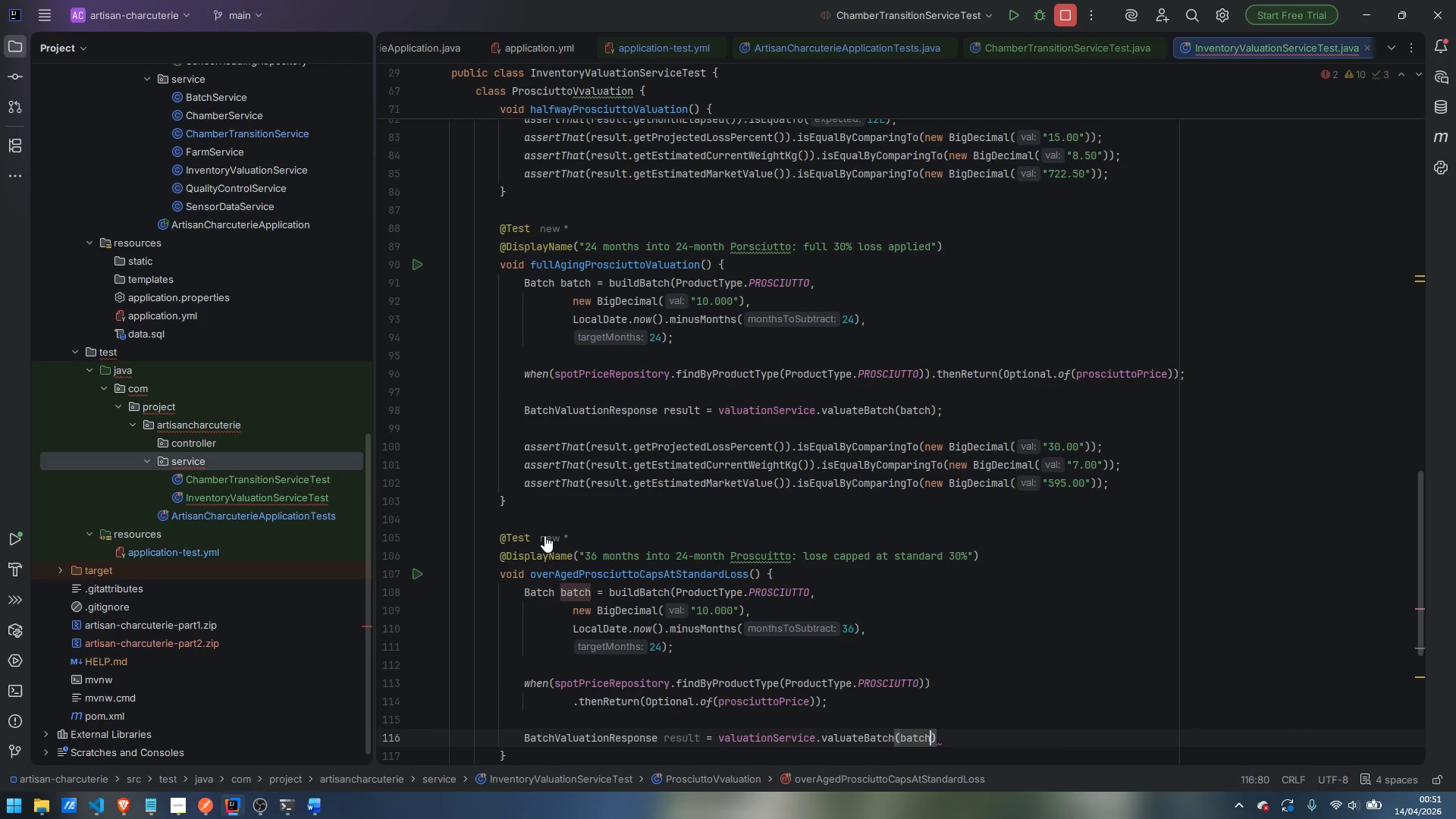 
key(ArrowRight)
 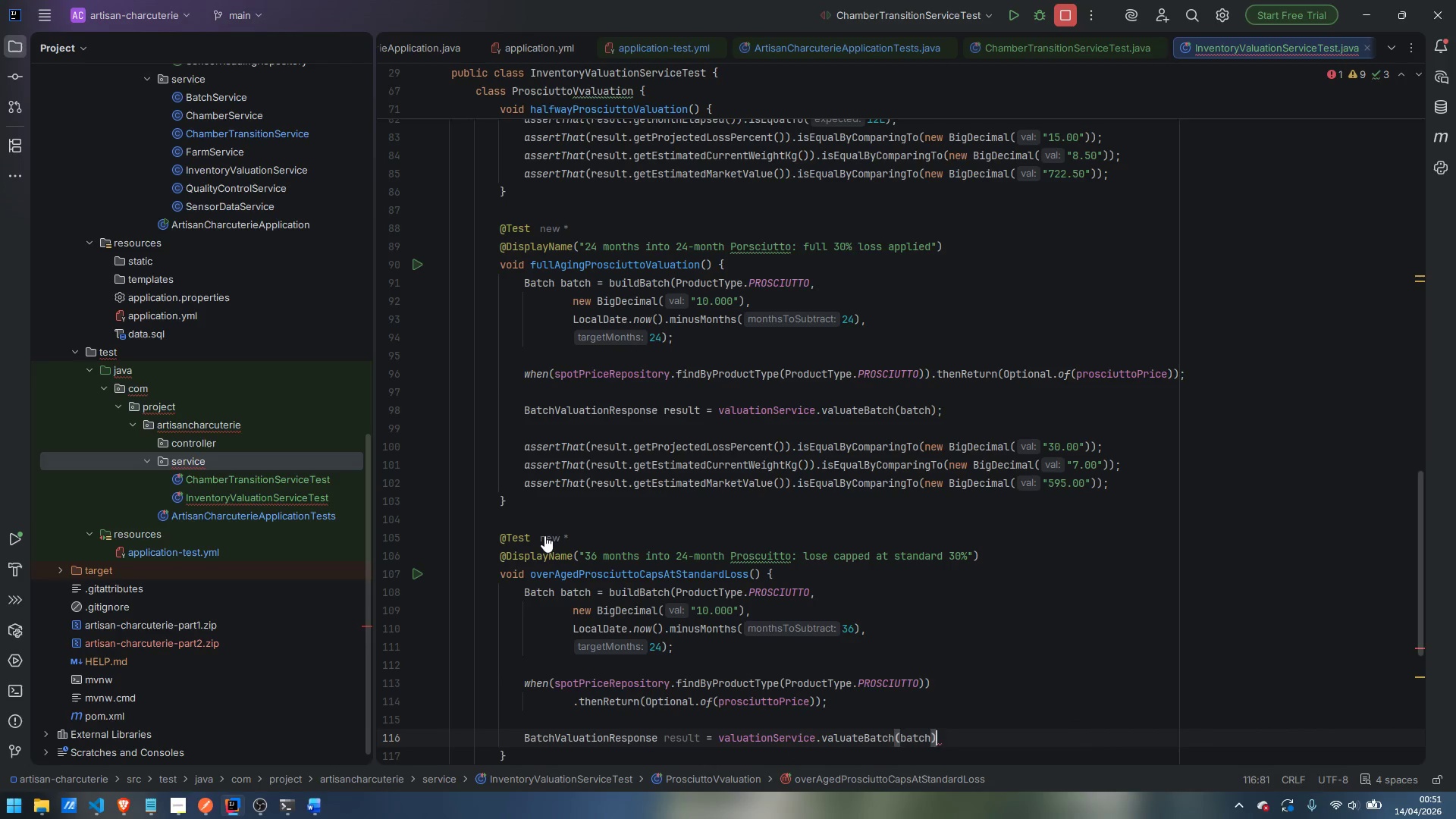 
key(Semicolon)
 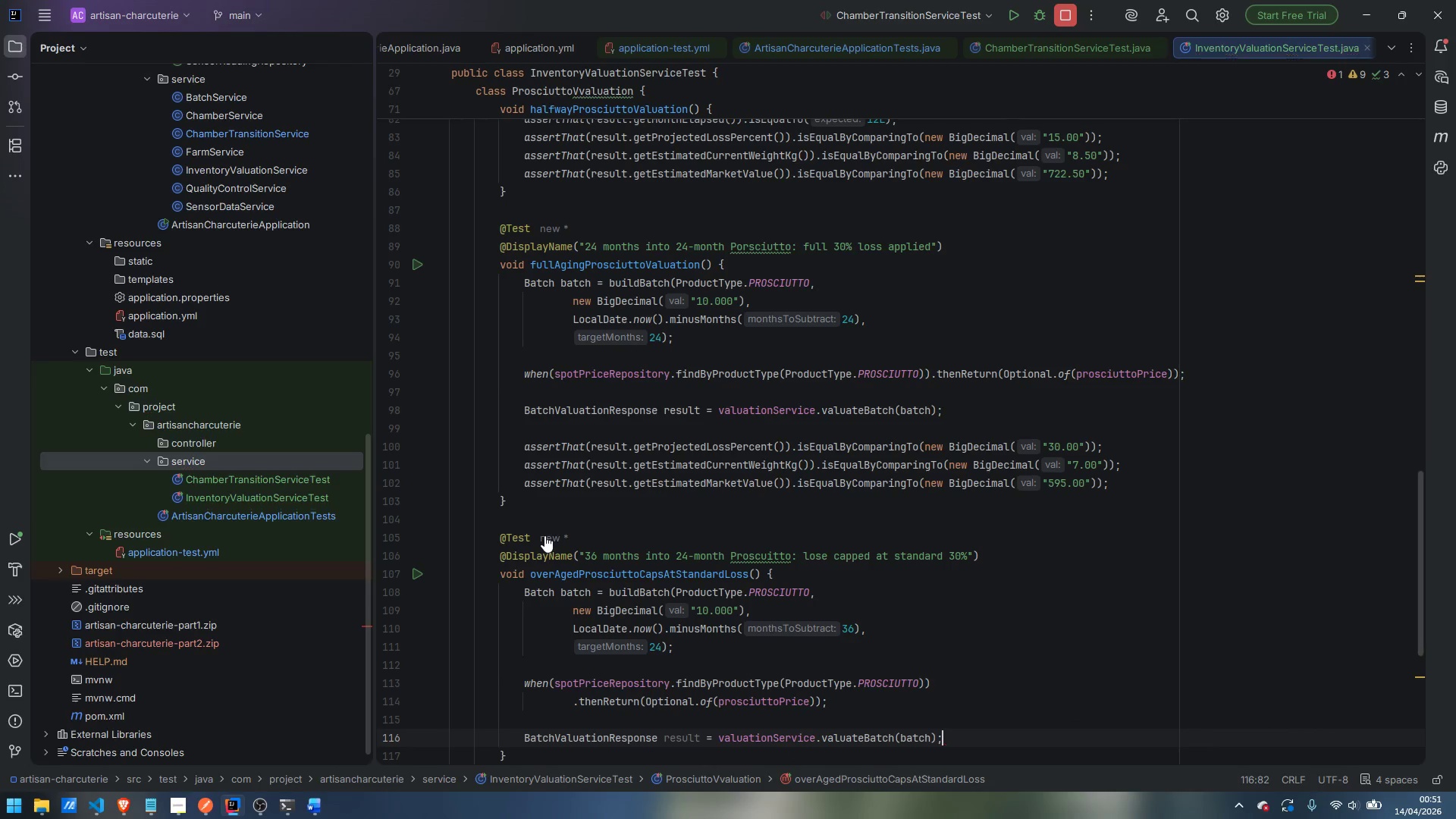 
key(Enter)
 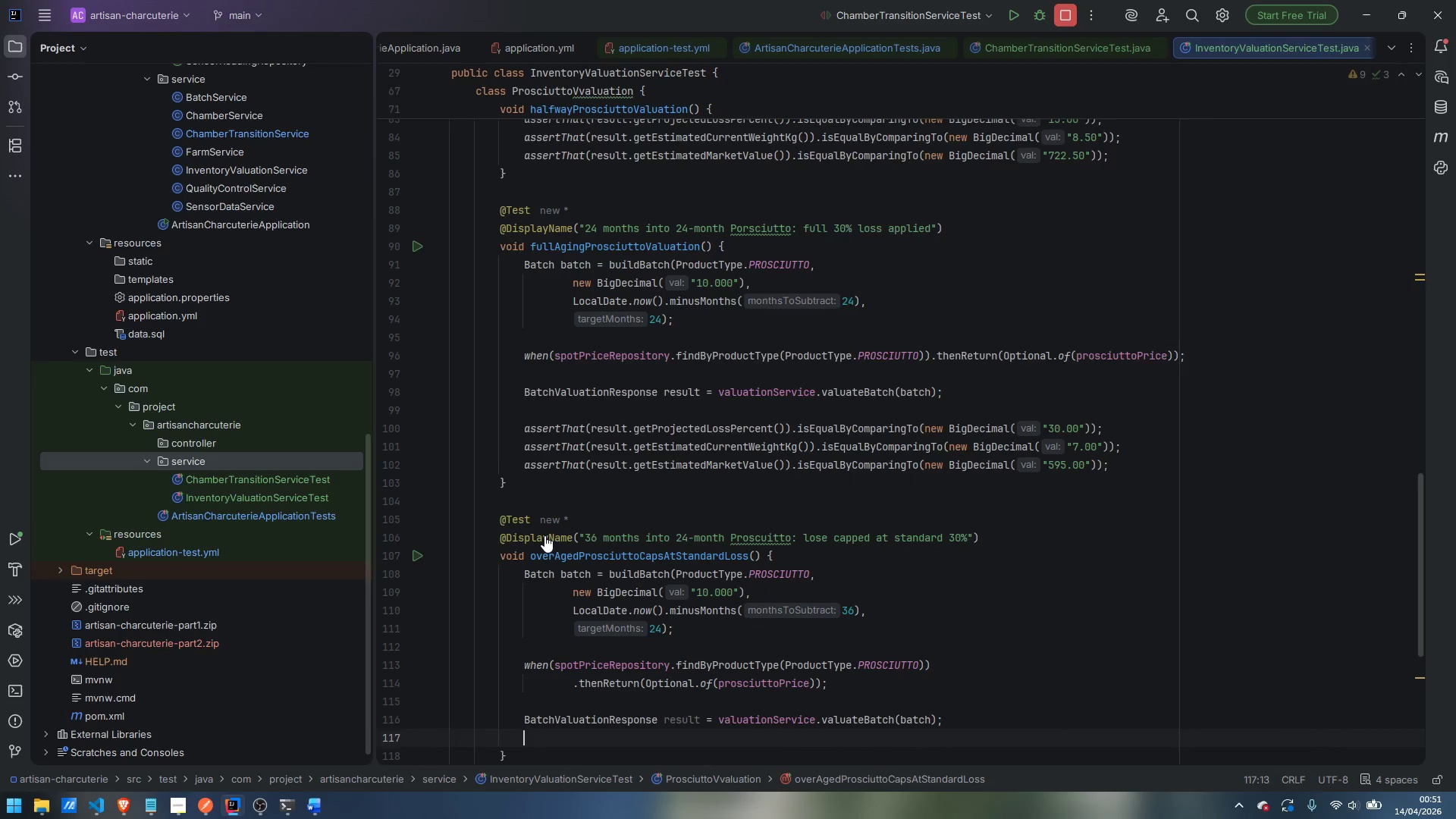 
key(Enter)
 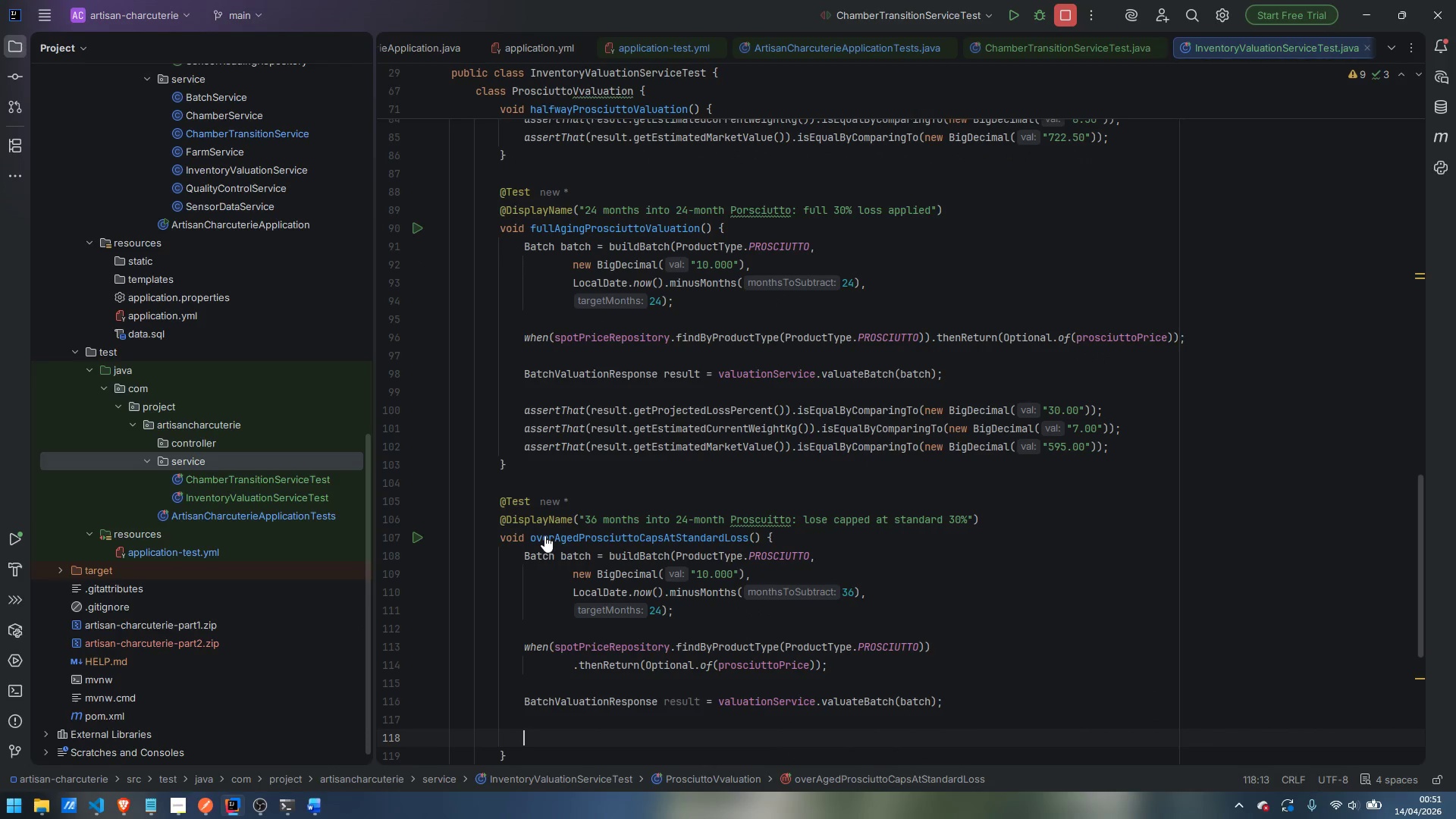 
type(ase)
key(Backspace)
type(ser)
 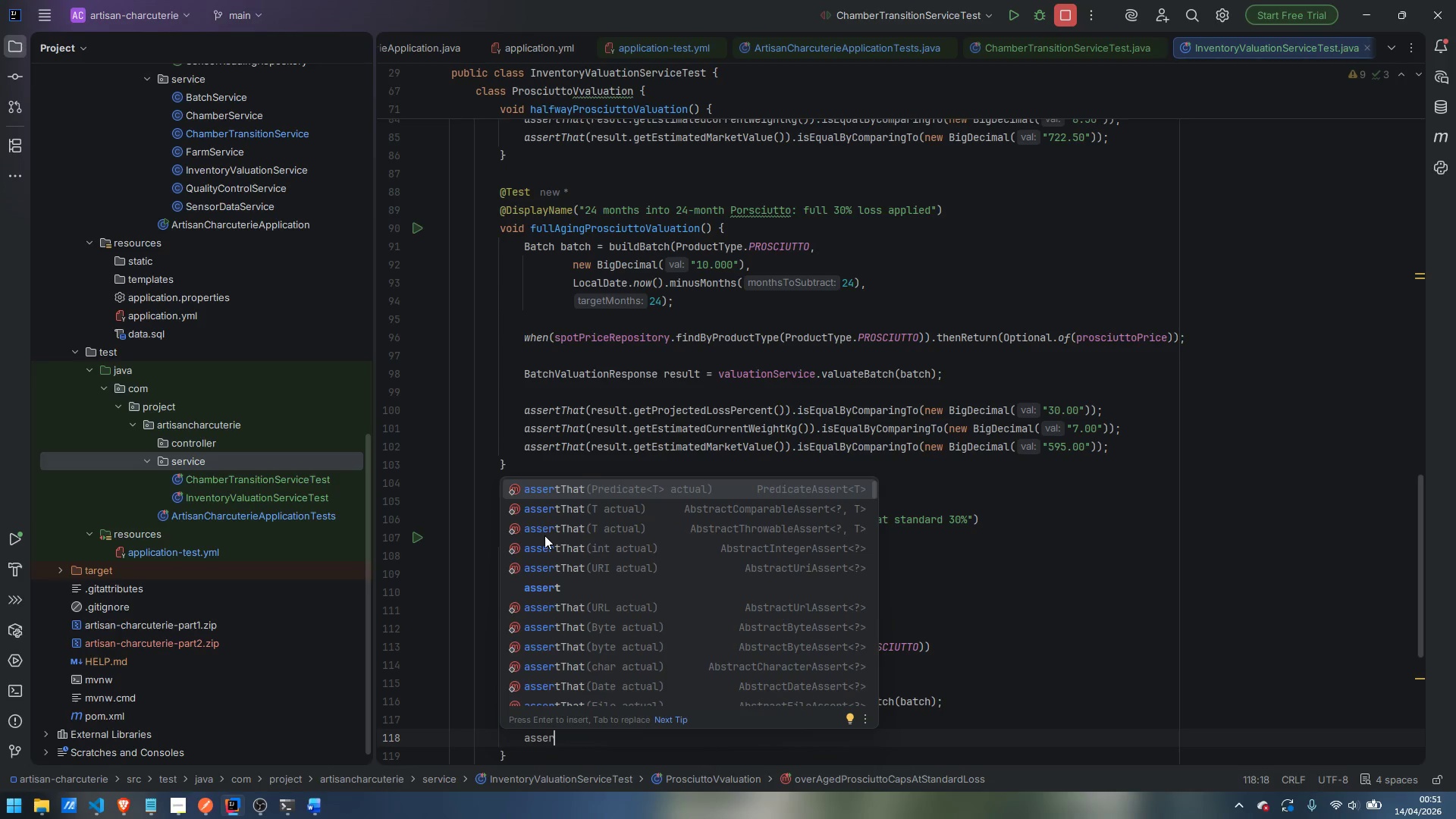 
key(Enter)
 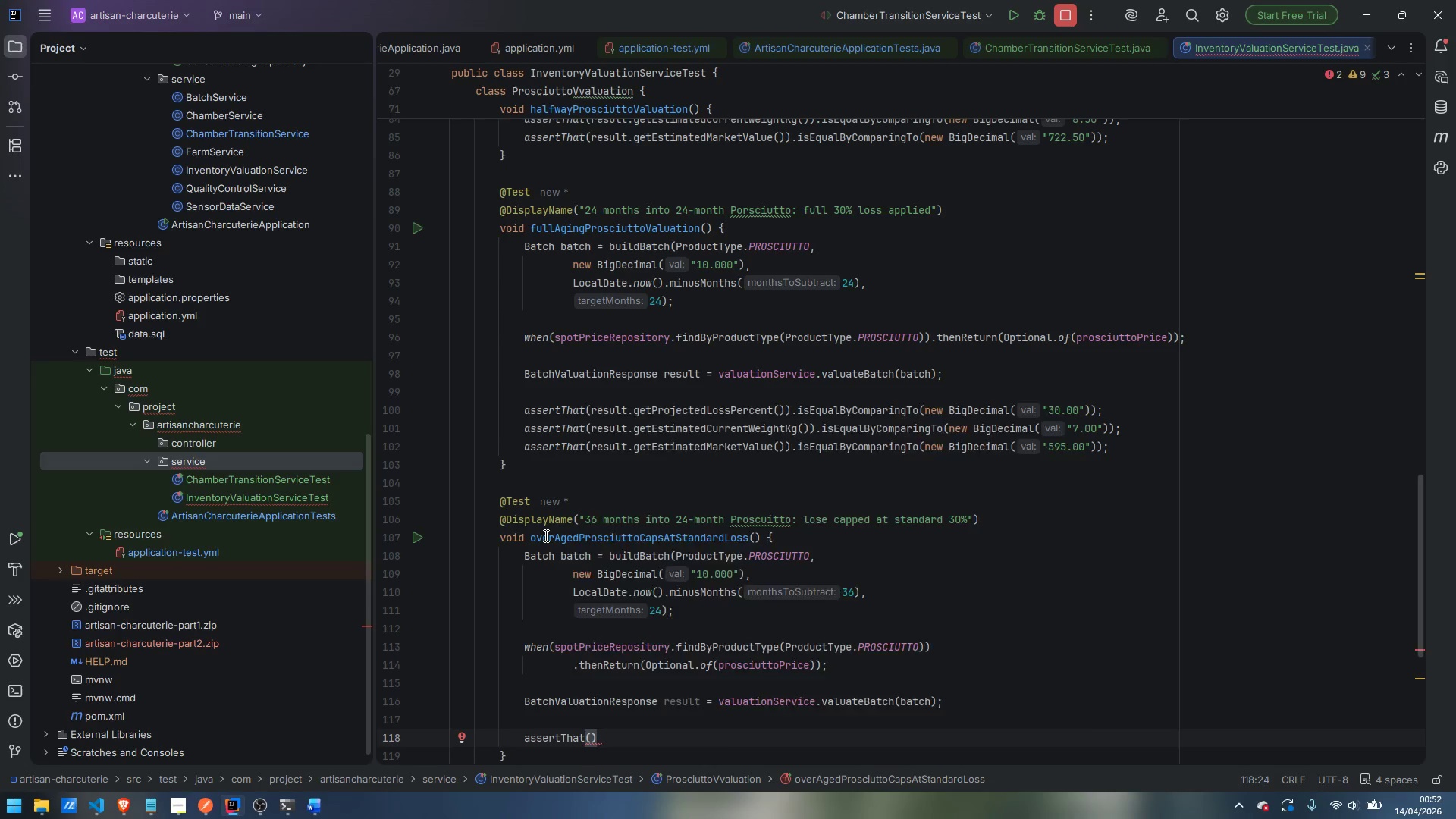 
type(result./)
key(Backspace)
key(Backspace)
type(.getPro)
 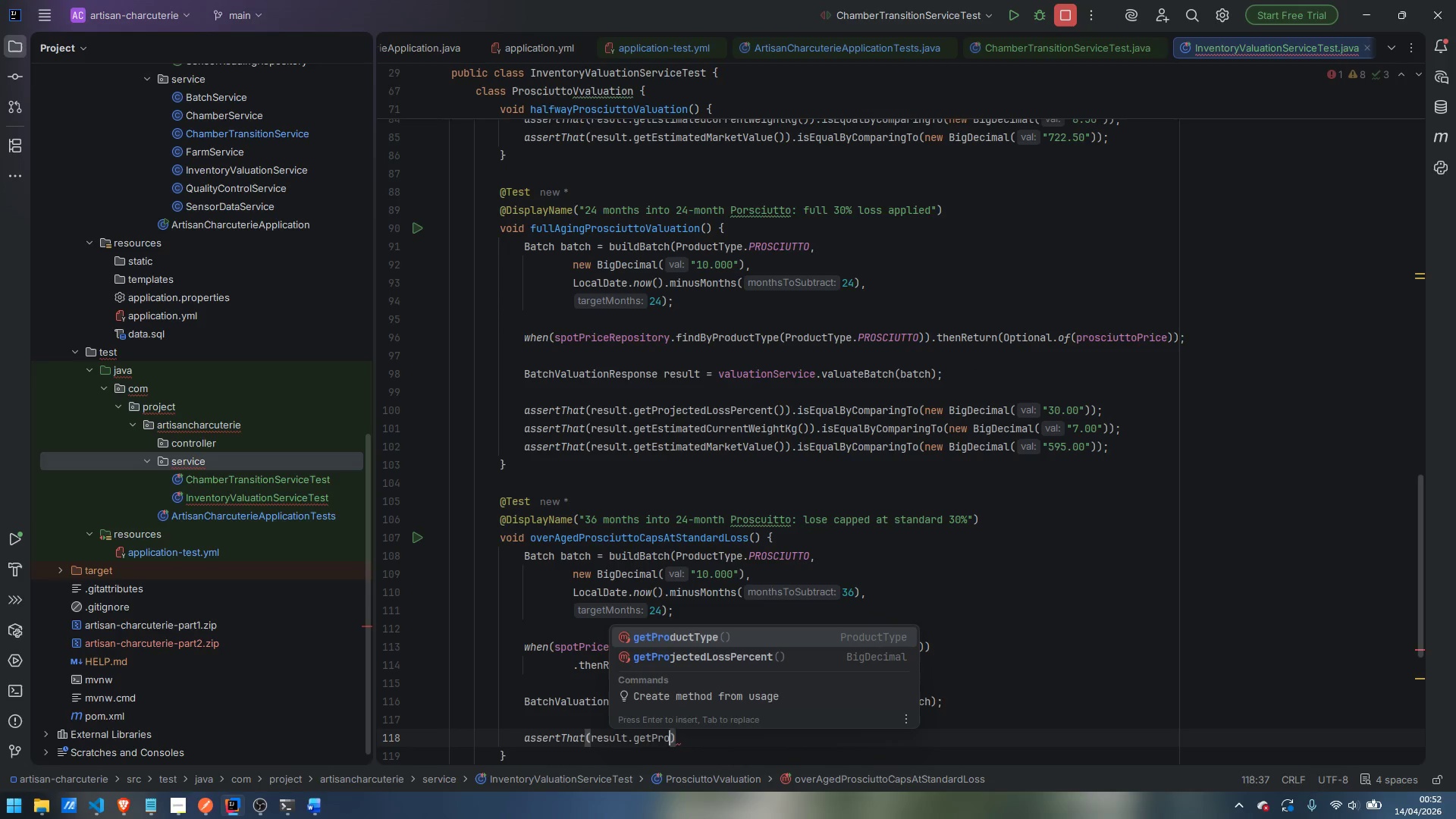 
key(ArrowDown)
 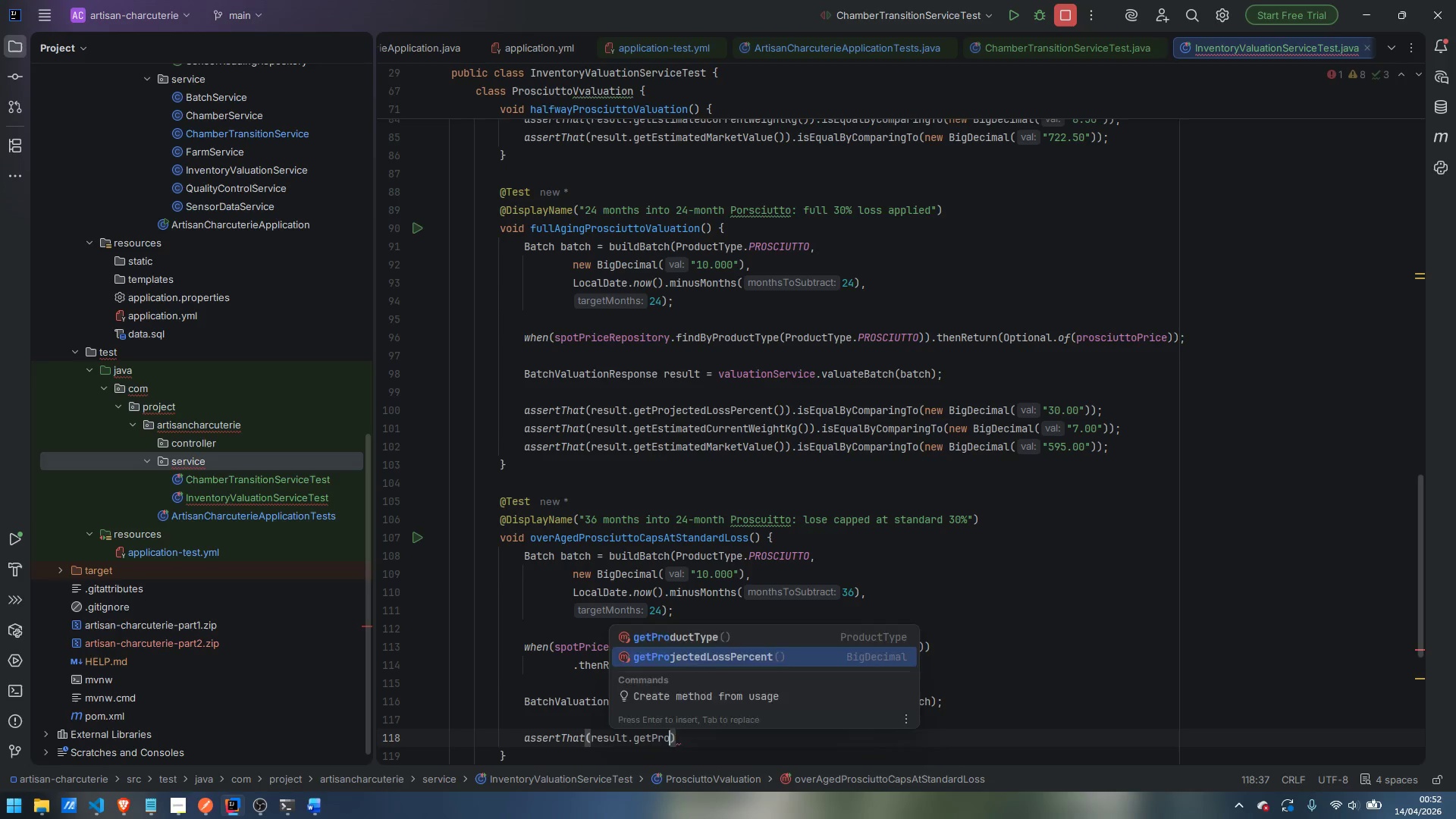 
key(Enter)
 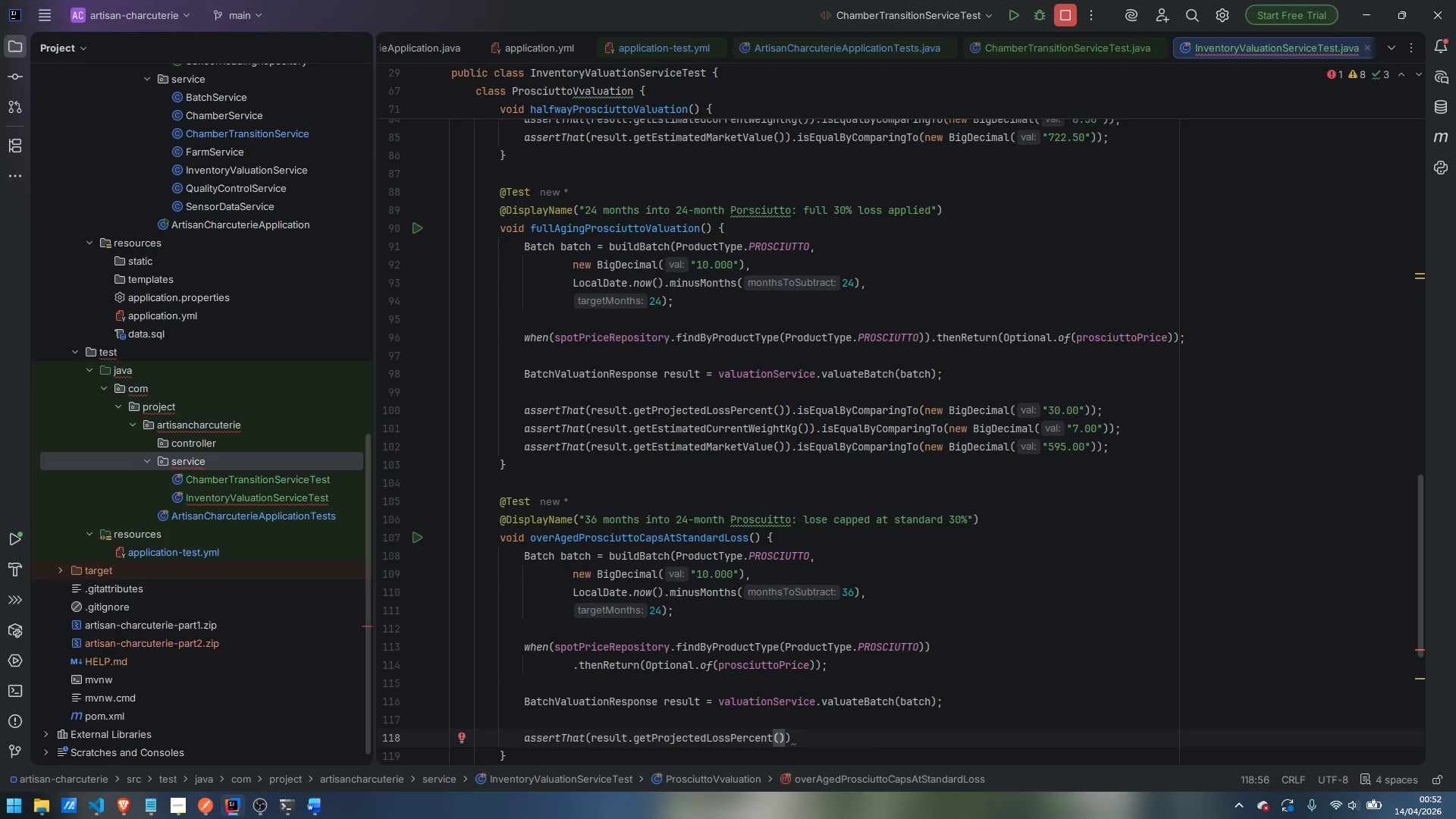 
key(ArrowRight)
 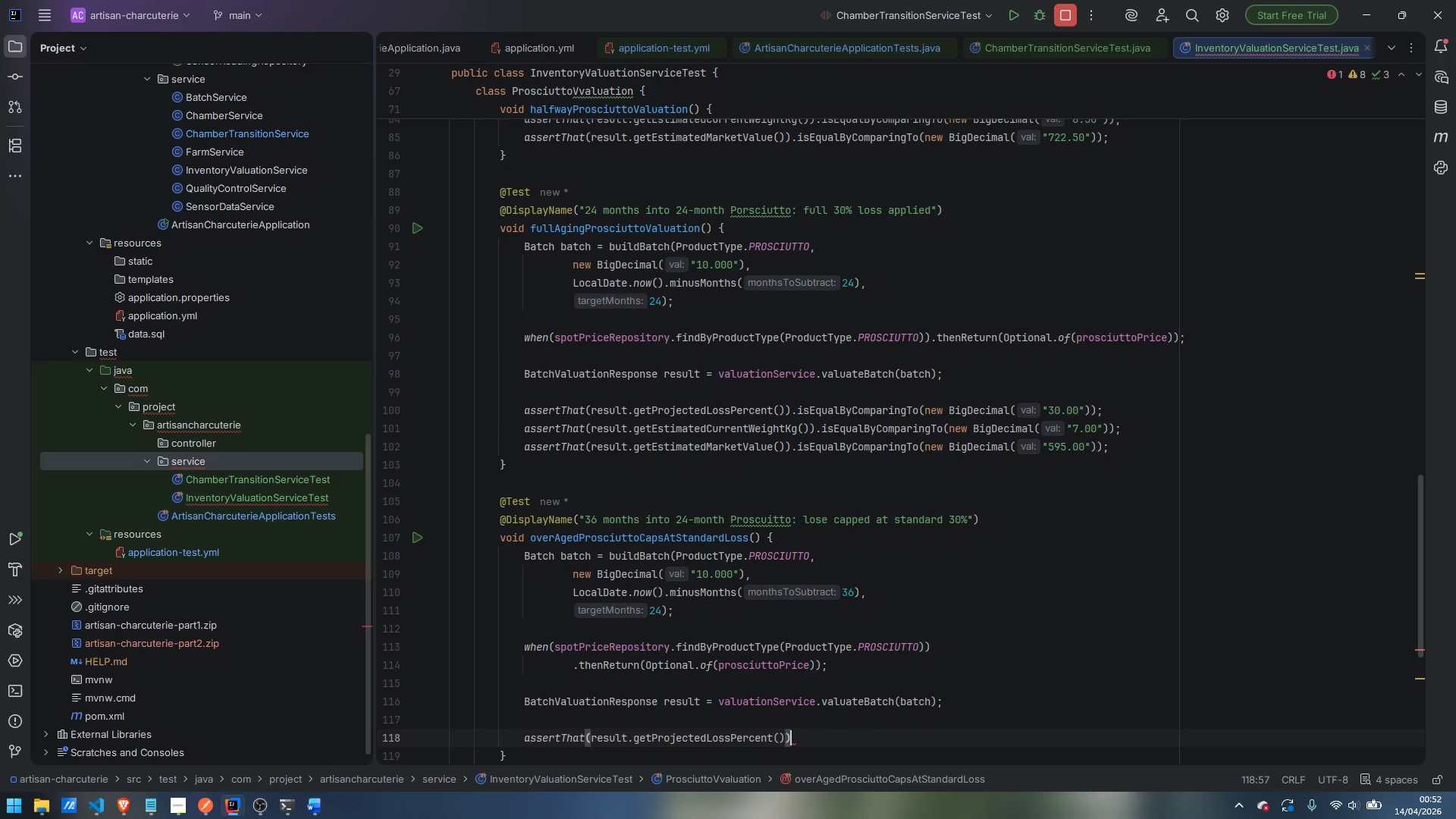 
type(.isEq)
 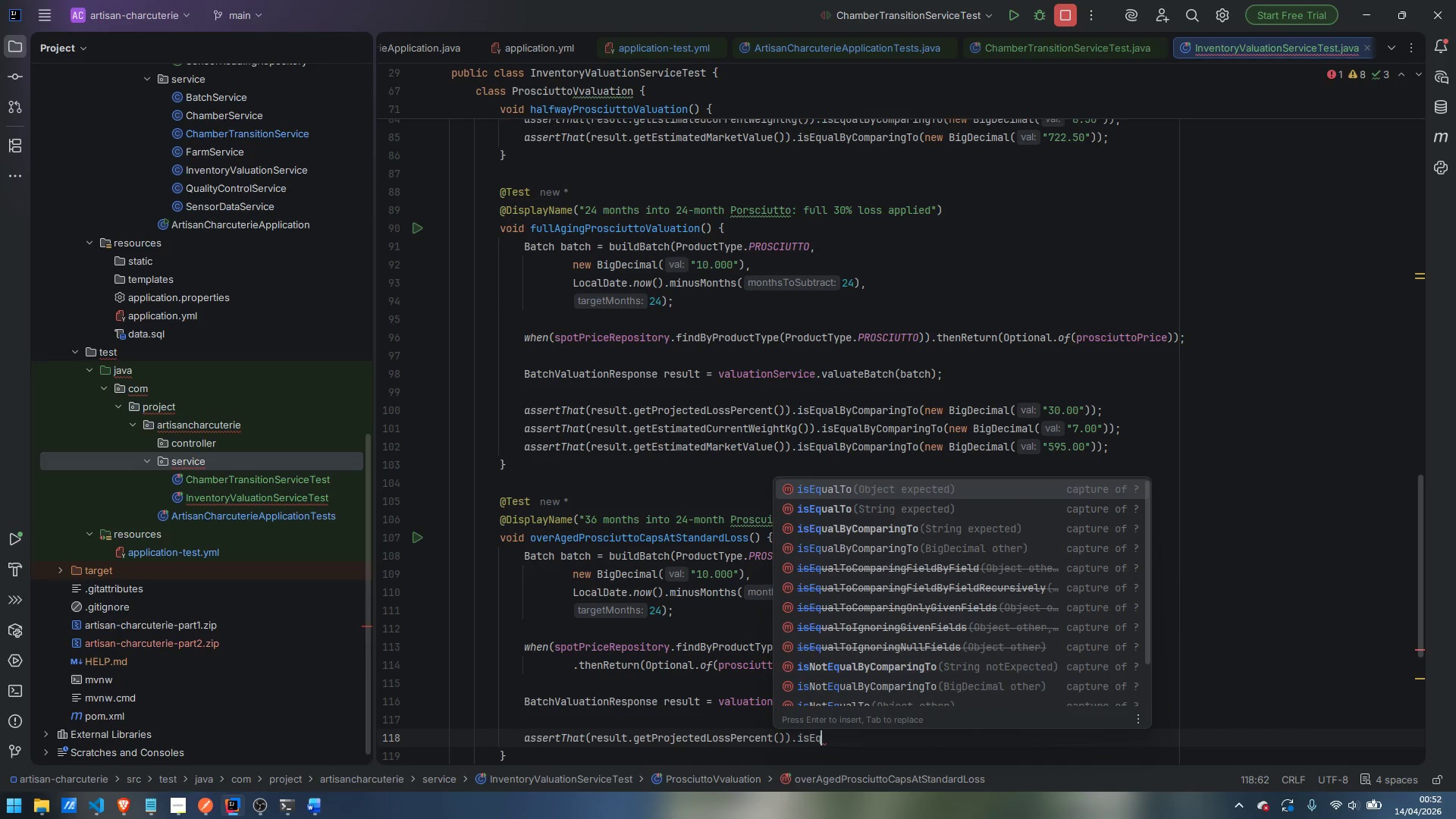 
key(Enter)
 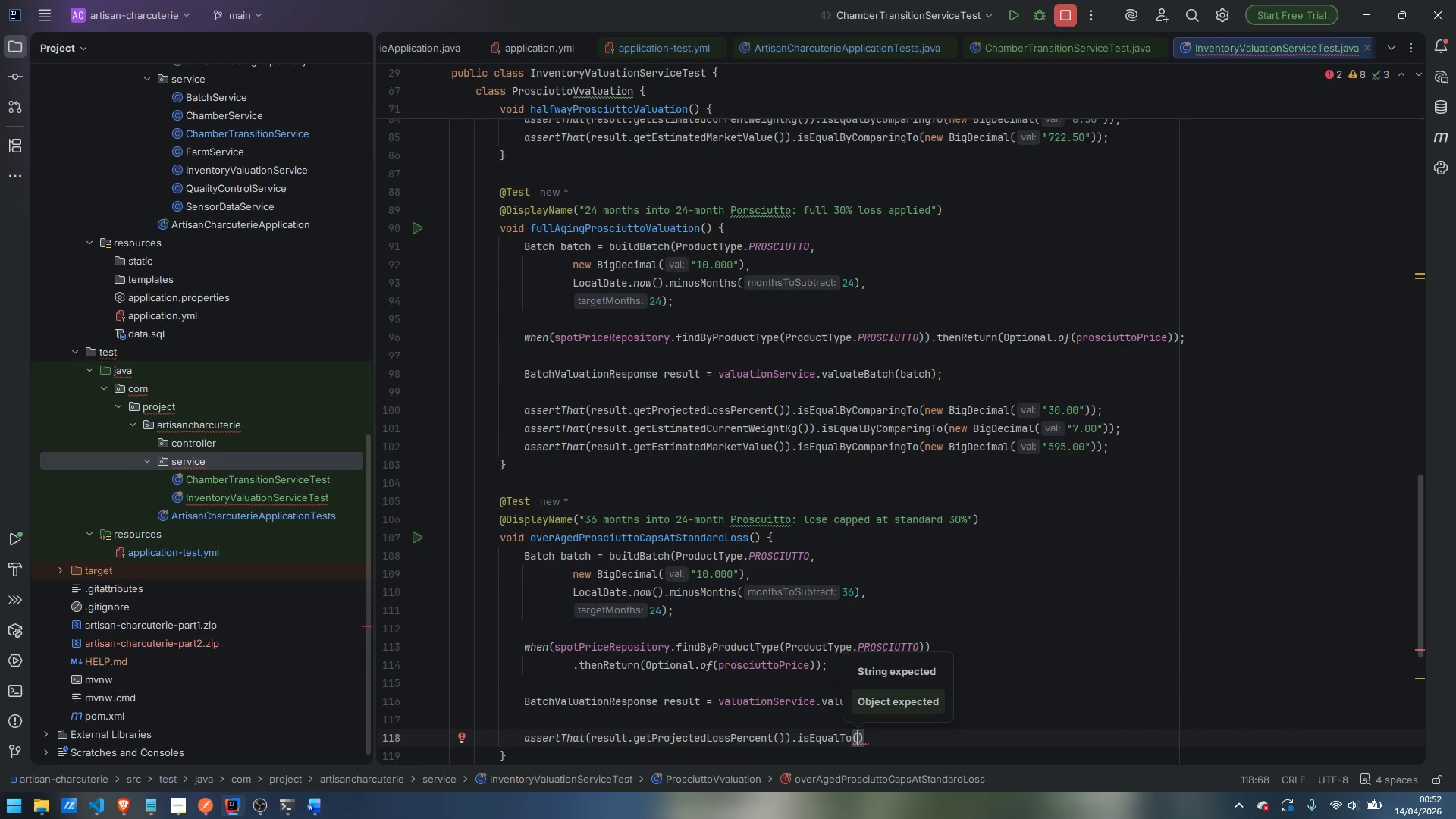 
key(Backspace)
key(Backspace)
key(Backspace)
type(By)
 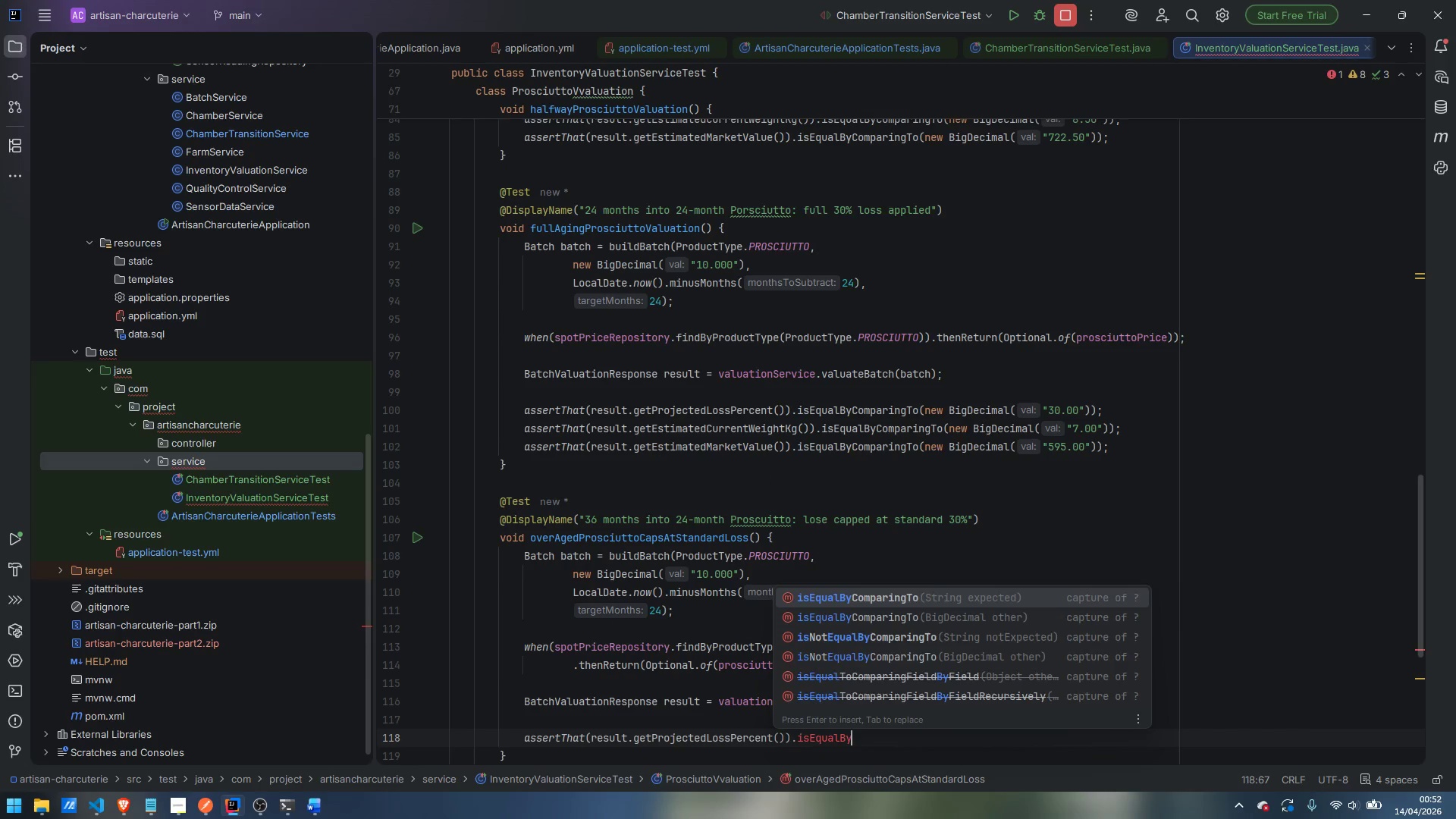 
key(Enter)
 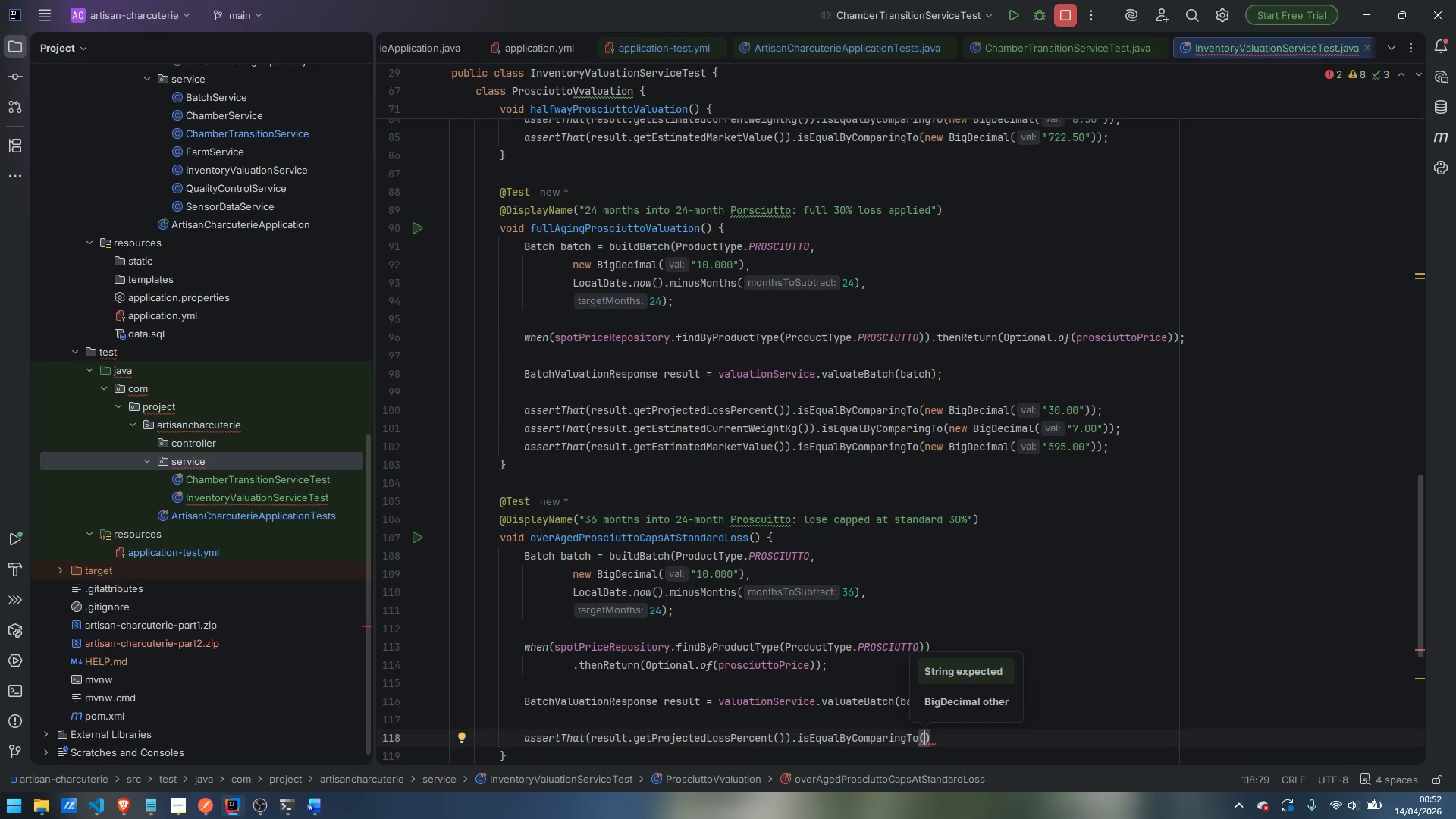 
type(new )
 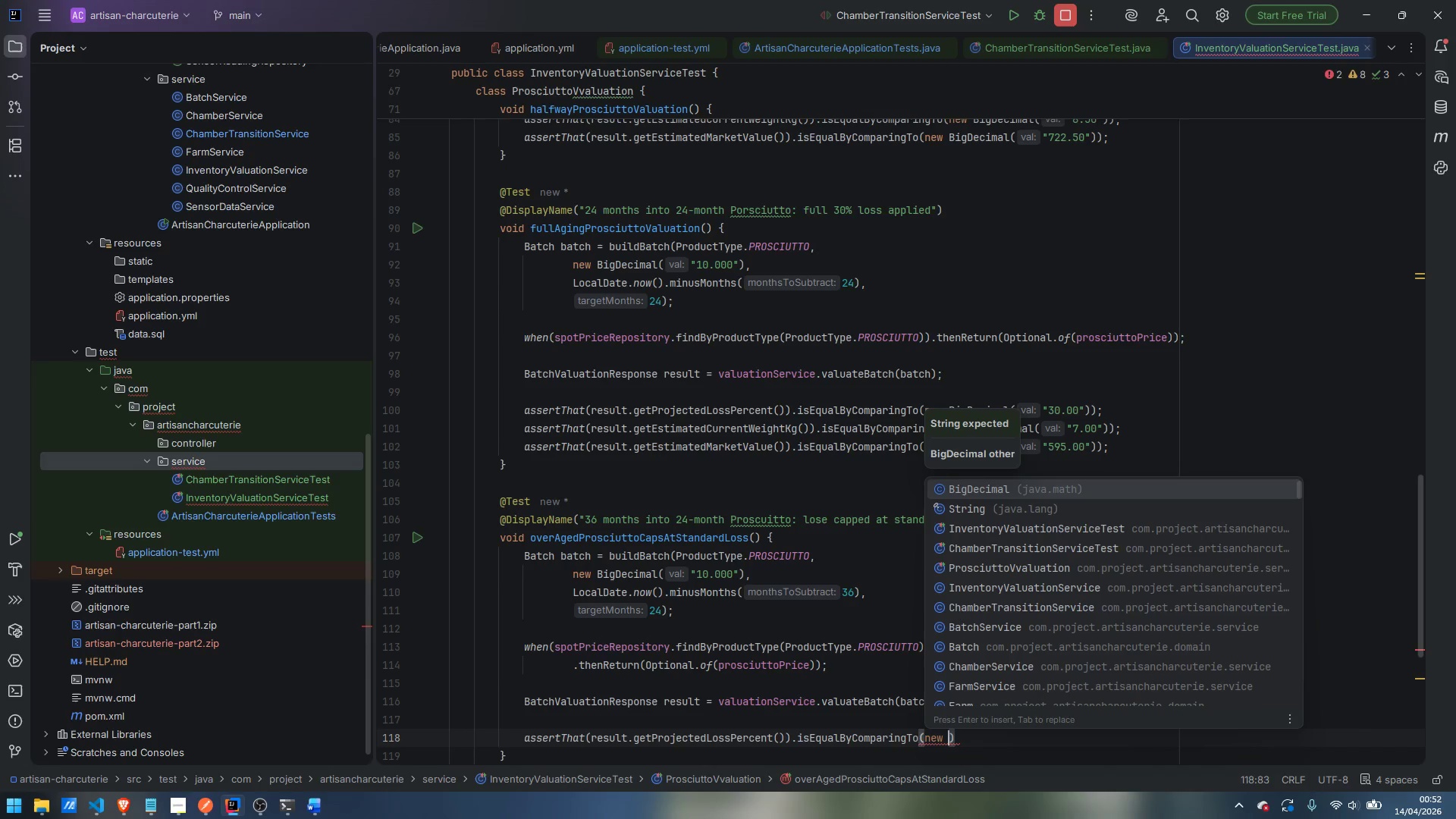 
hold_key(key=ShiftLeft, duration=0.59)
 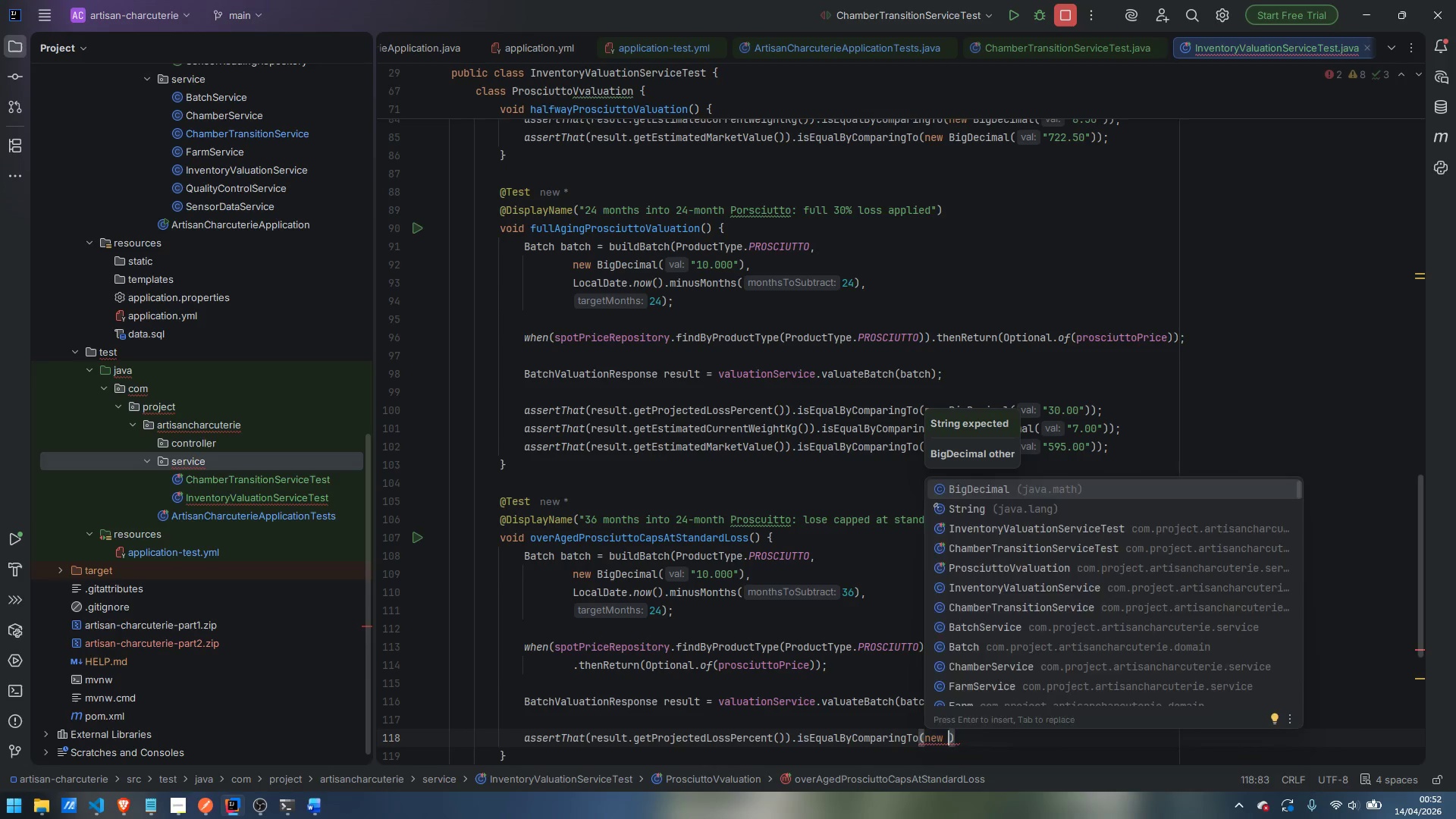 
key(Enter)
 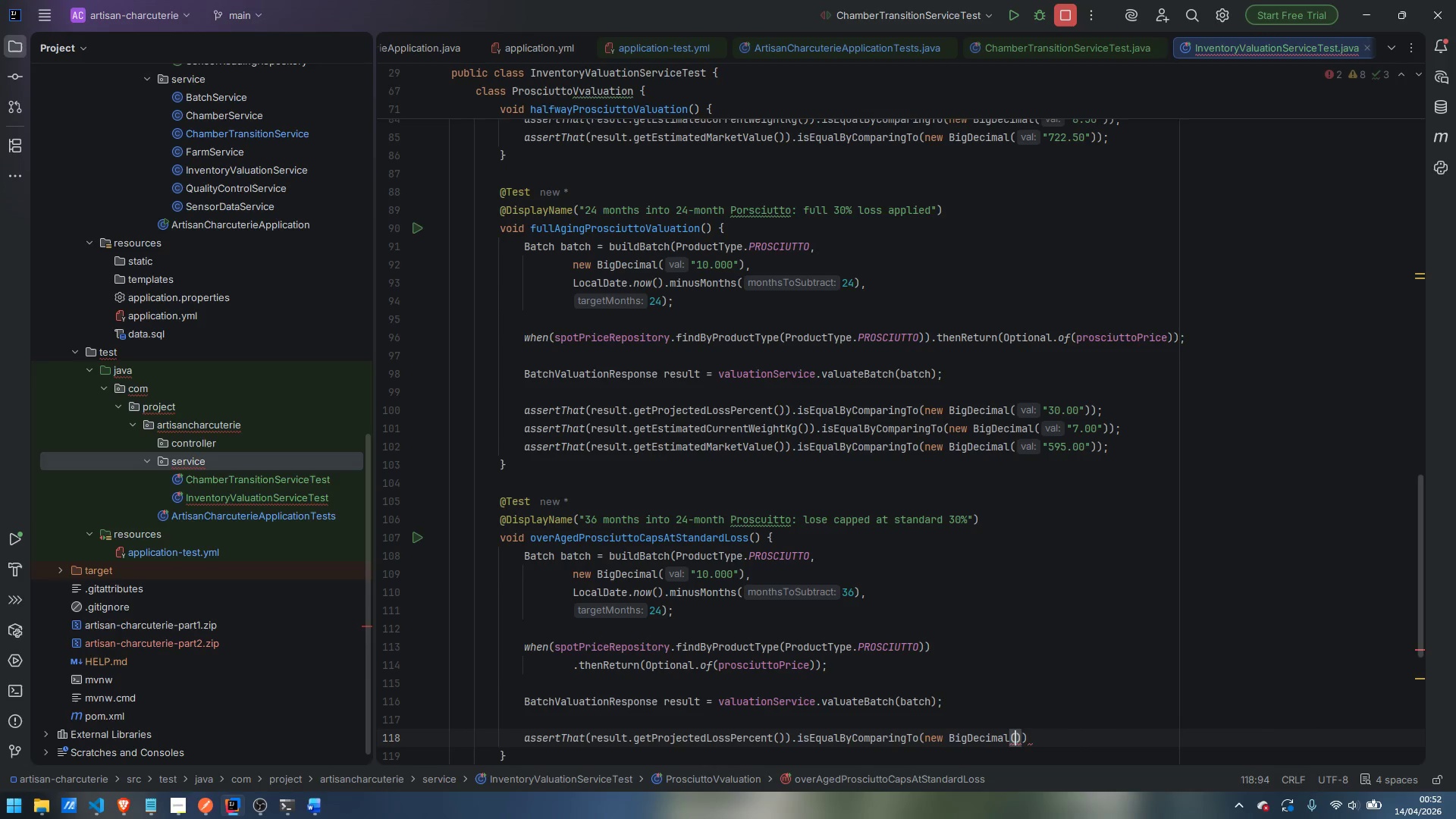 
type("30.00)
 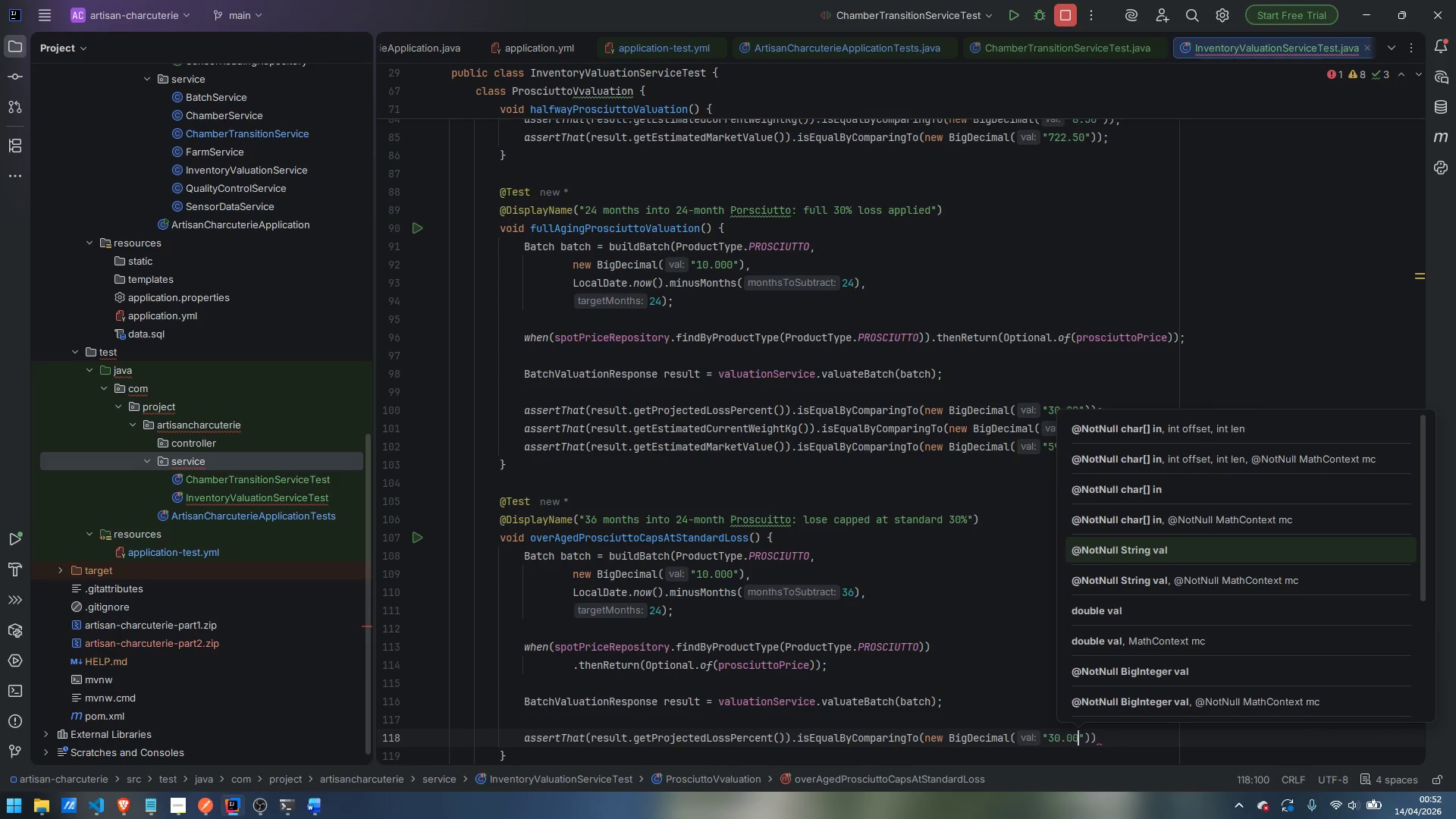 
key(ArrowRight)
 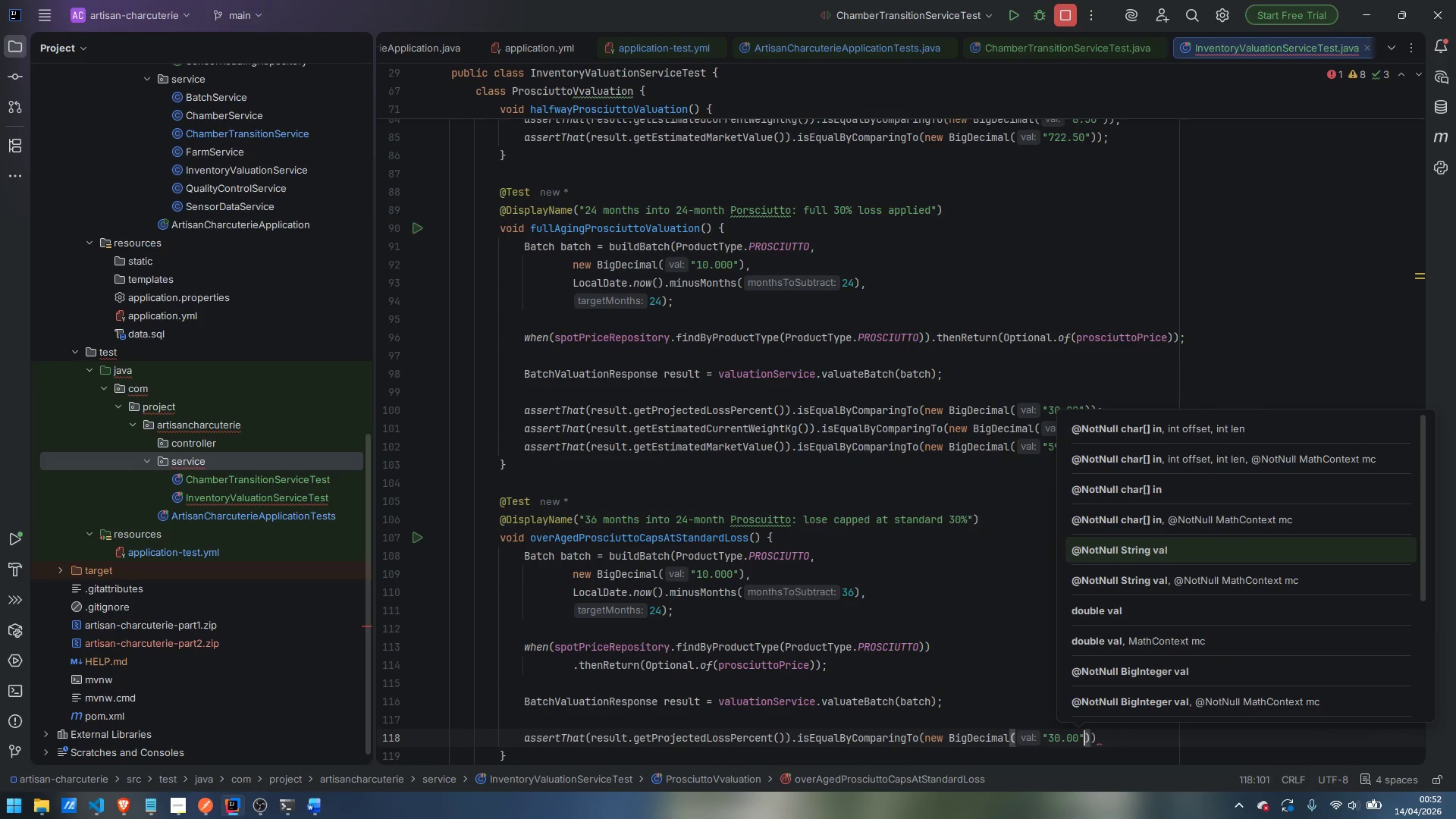 
key(ArrowRight)
 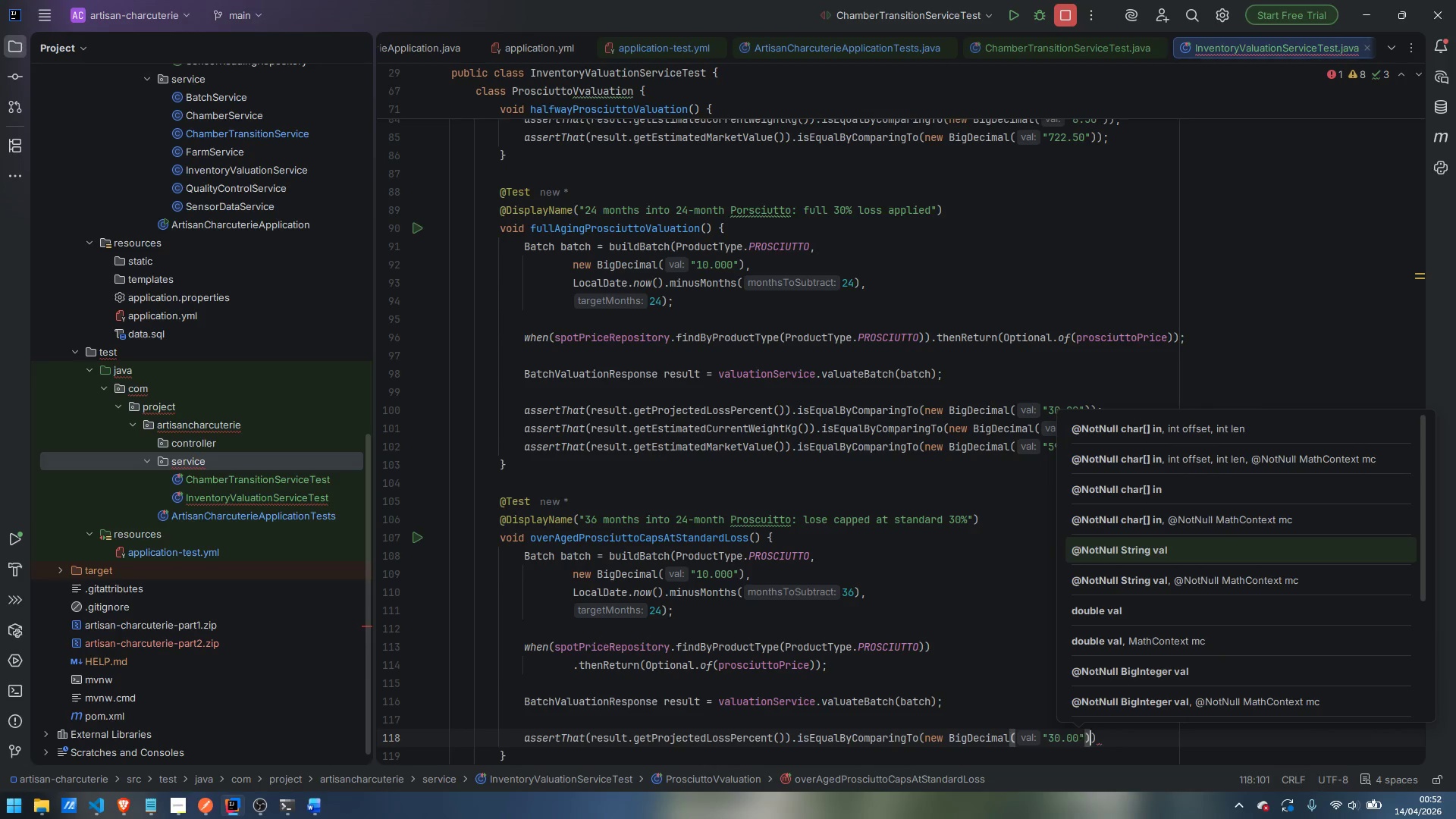 
key(ArrowRight)
 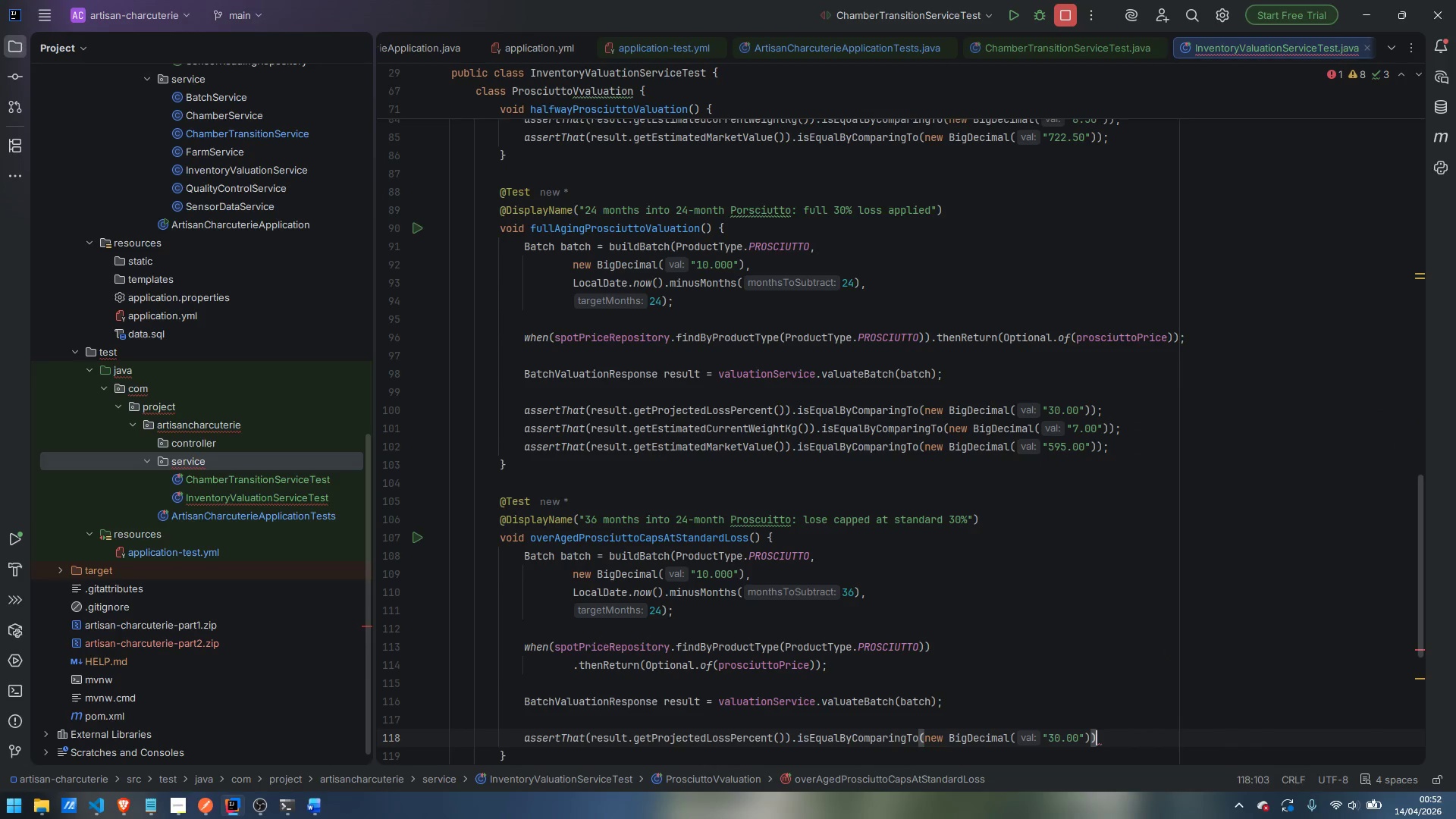 
key(Semicolon)
 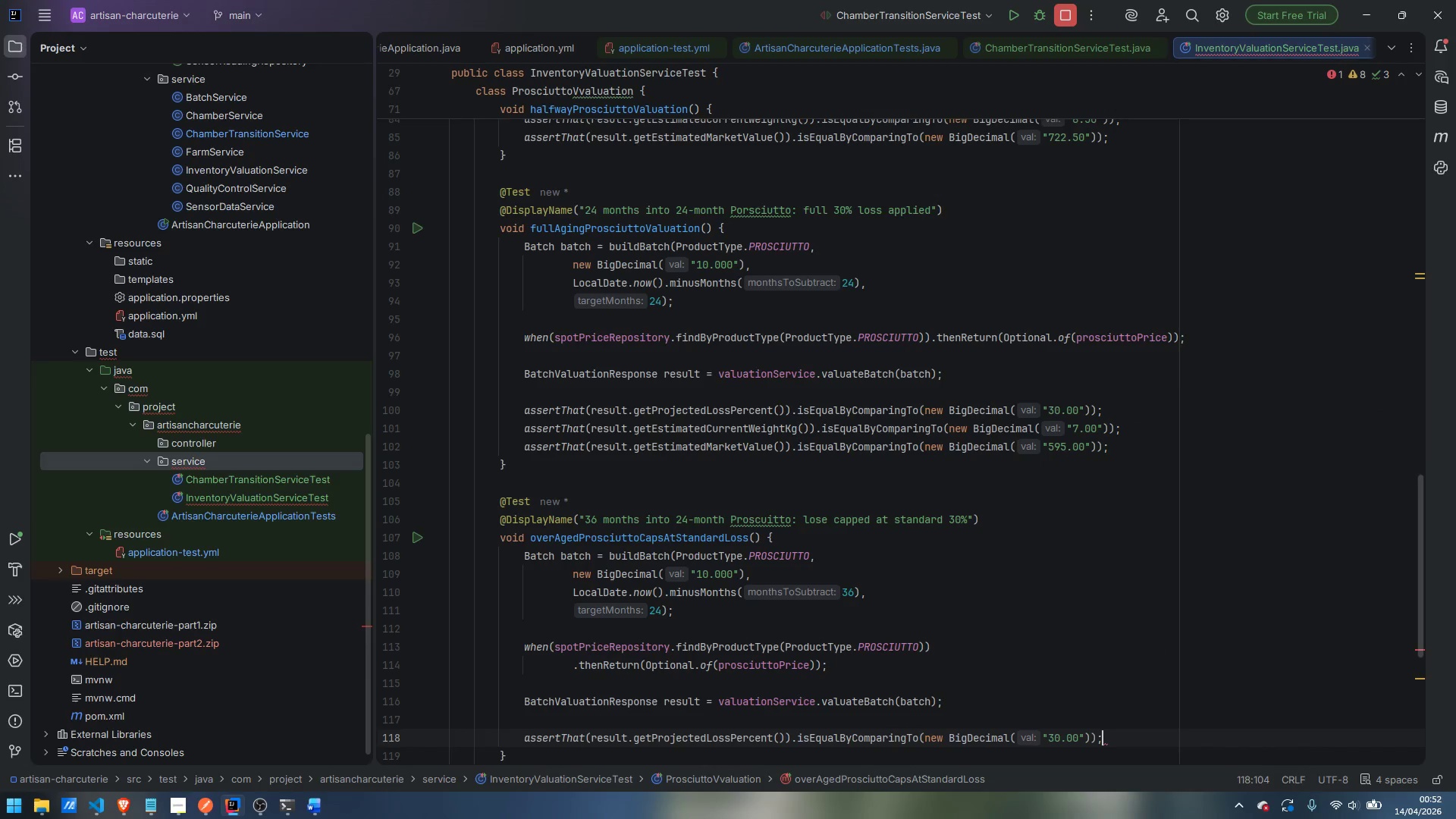 
key(Enter)
 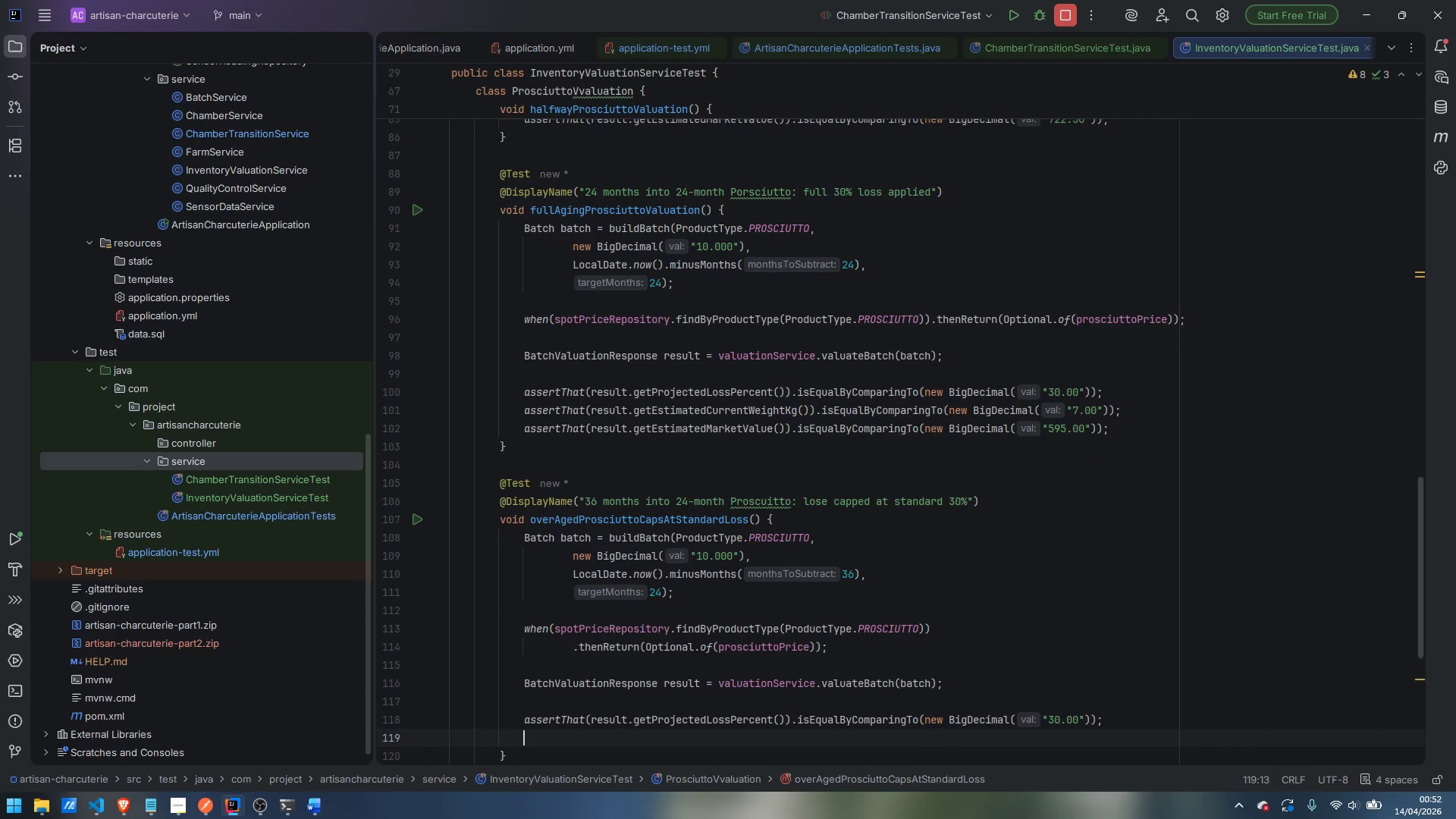 
type(assertTha)
 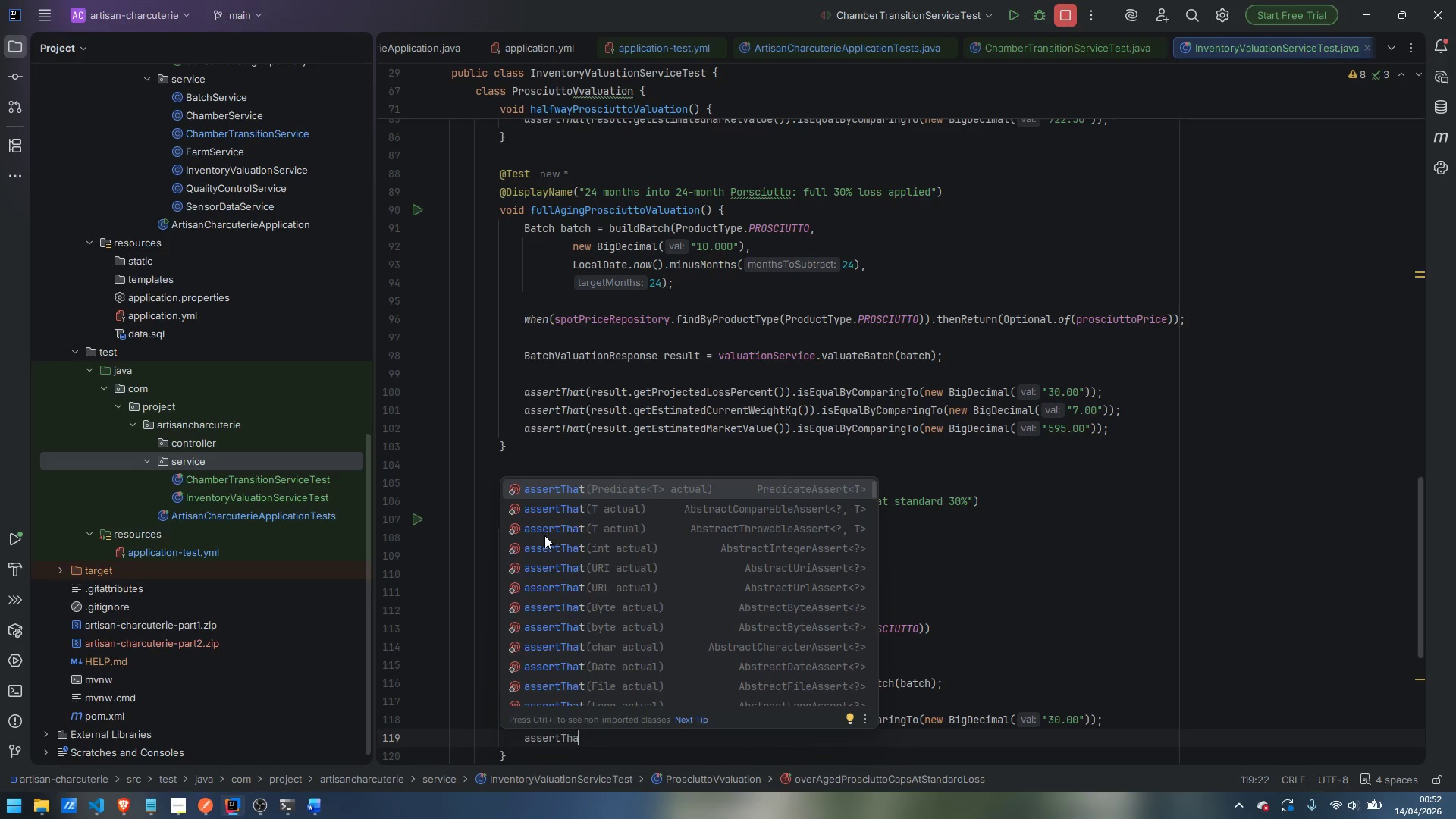 
key(Enter)
 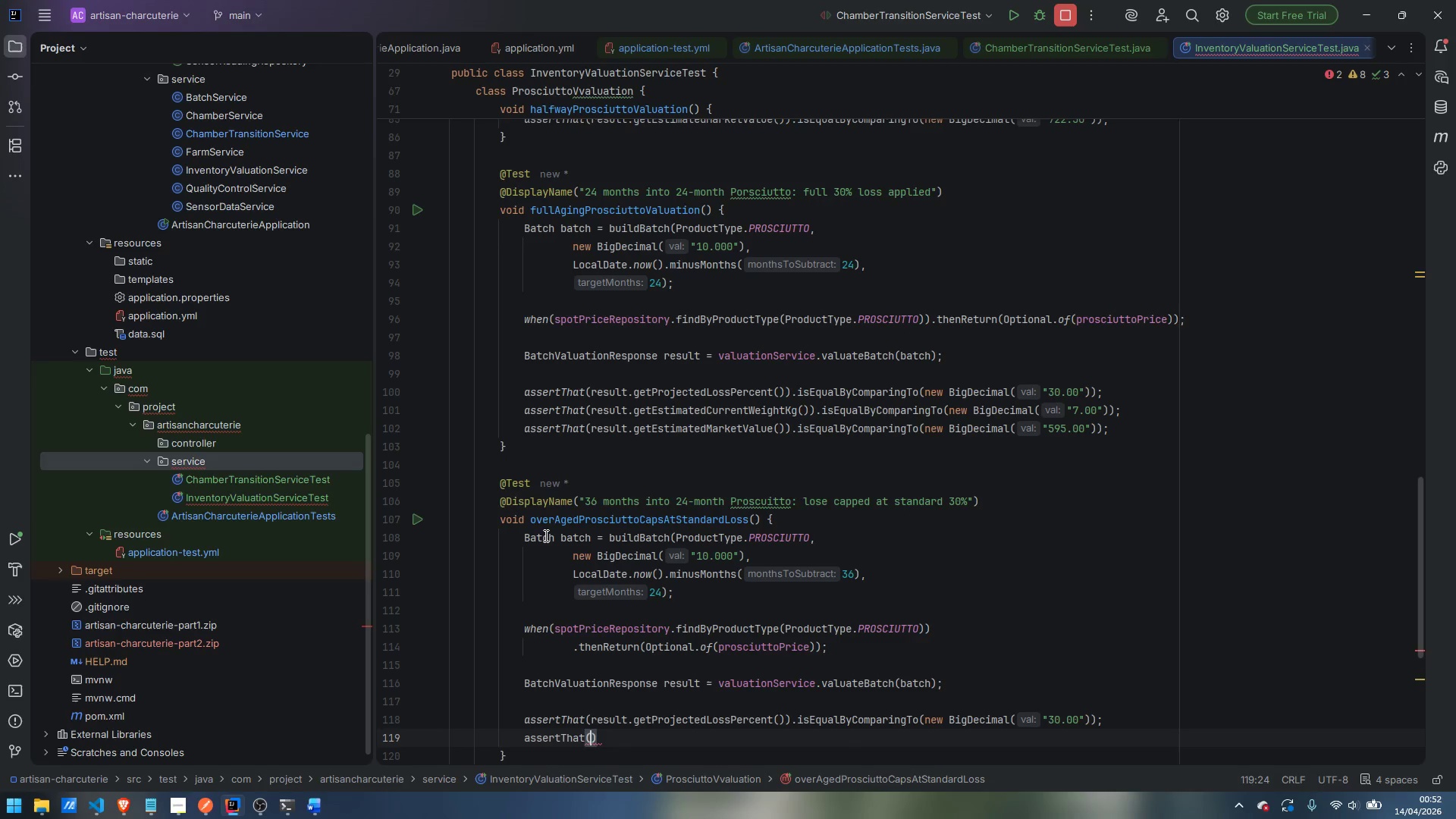 
type(result.getEstim)
 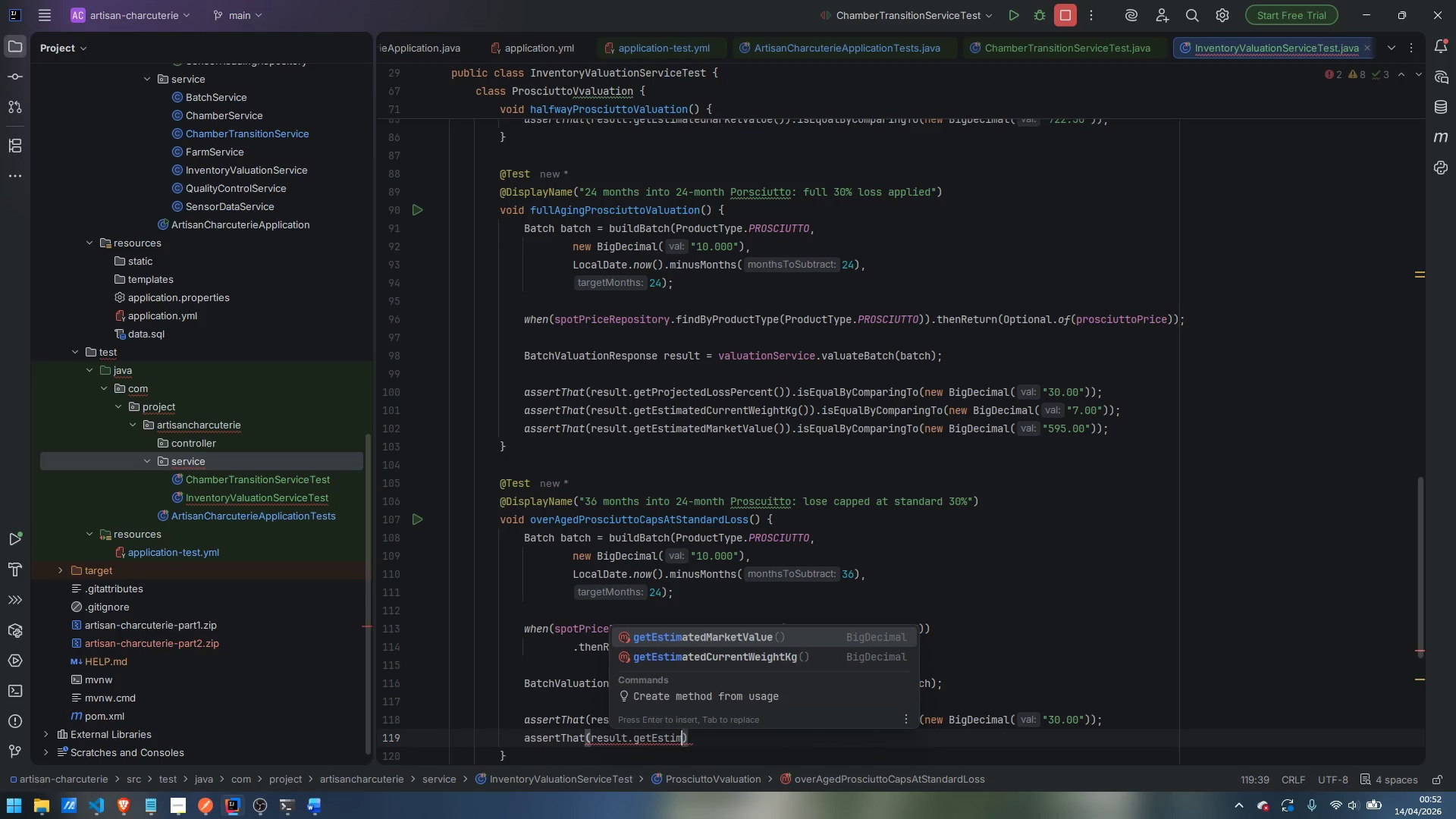 
key(ArrowDown)
 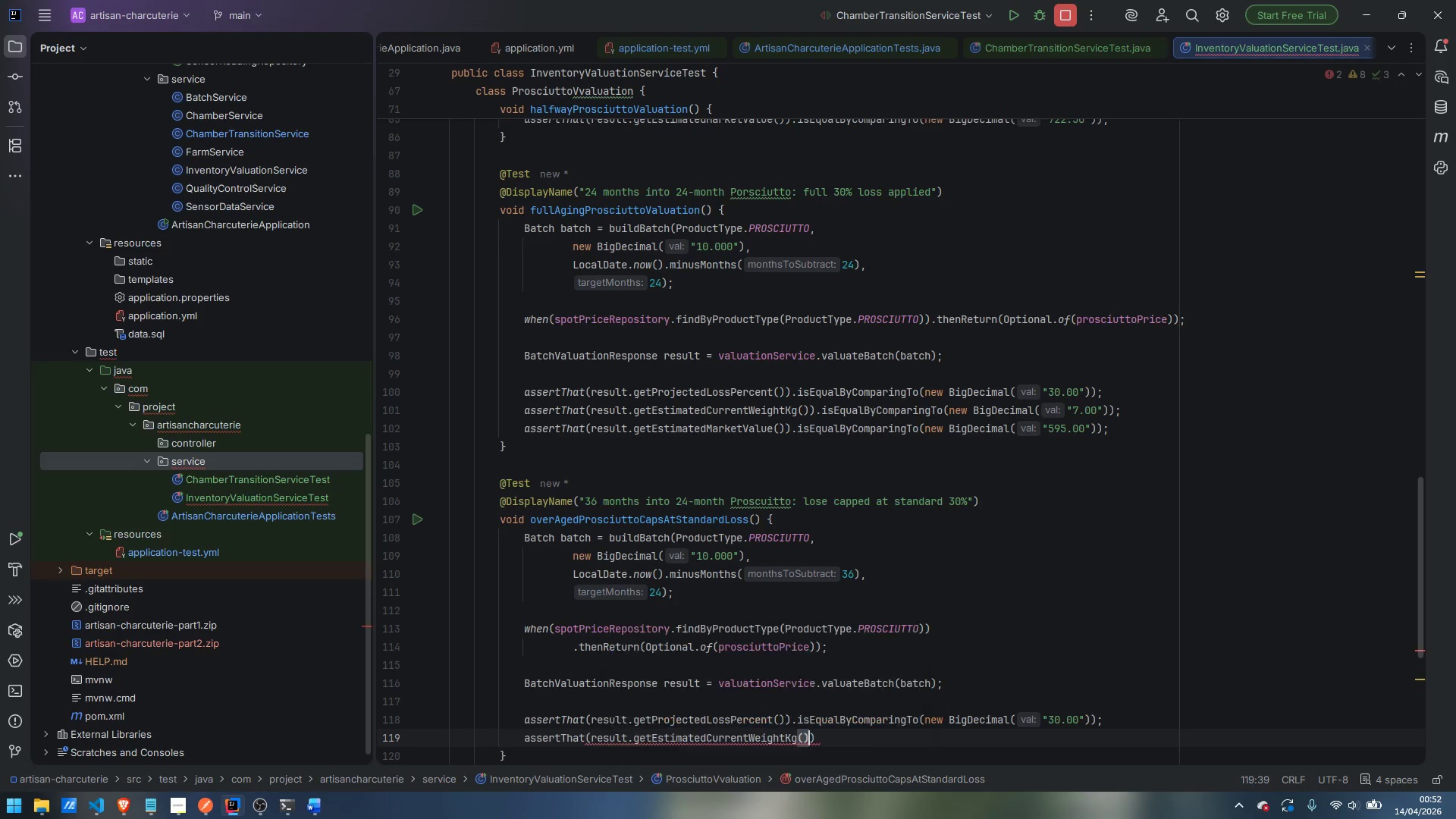 
key(Enter)
 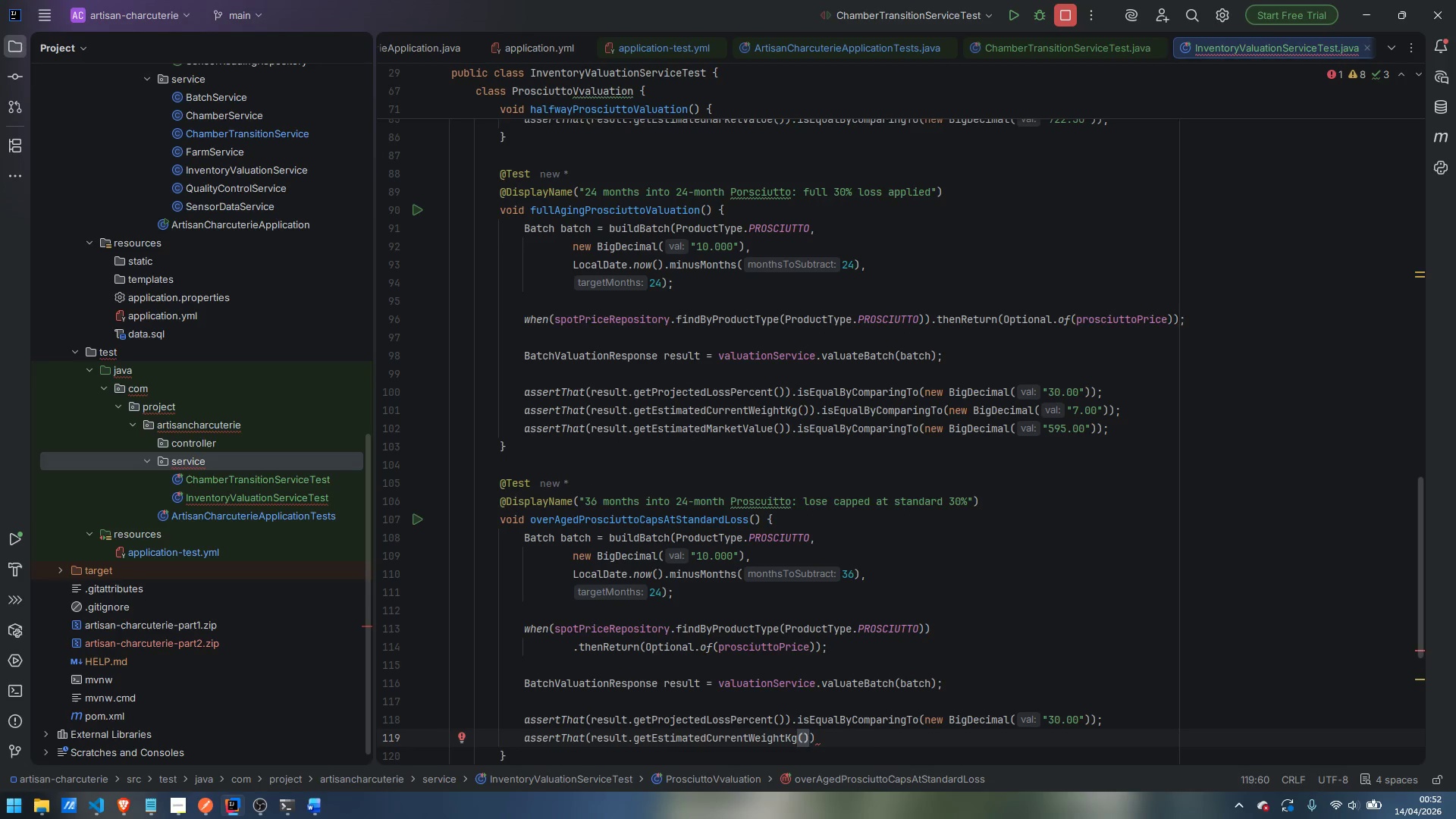 
key(ArrowRight)
 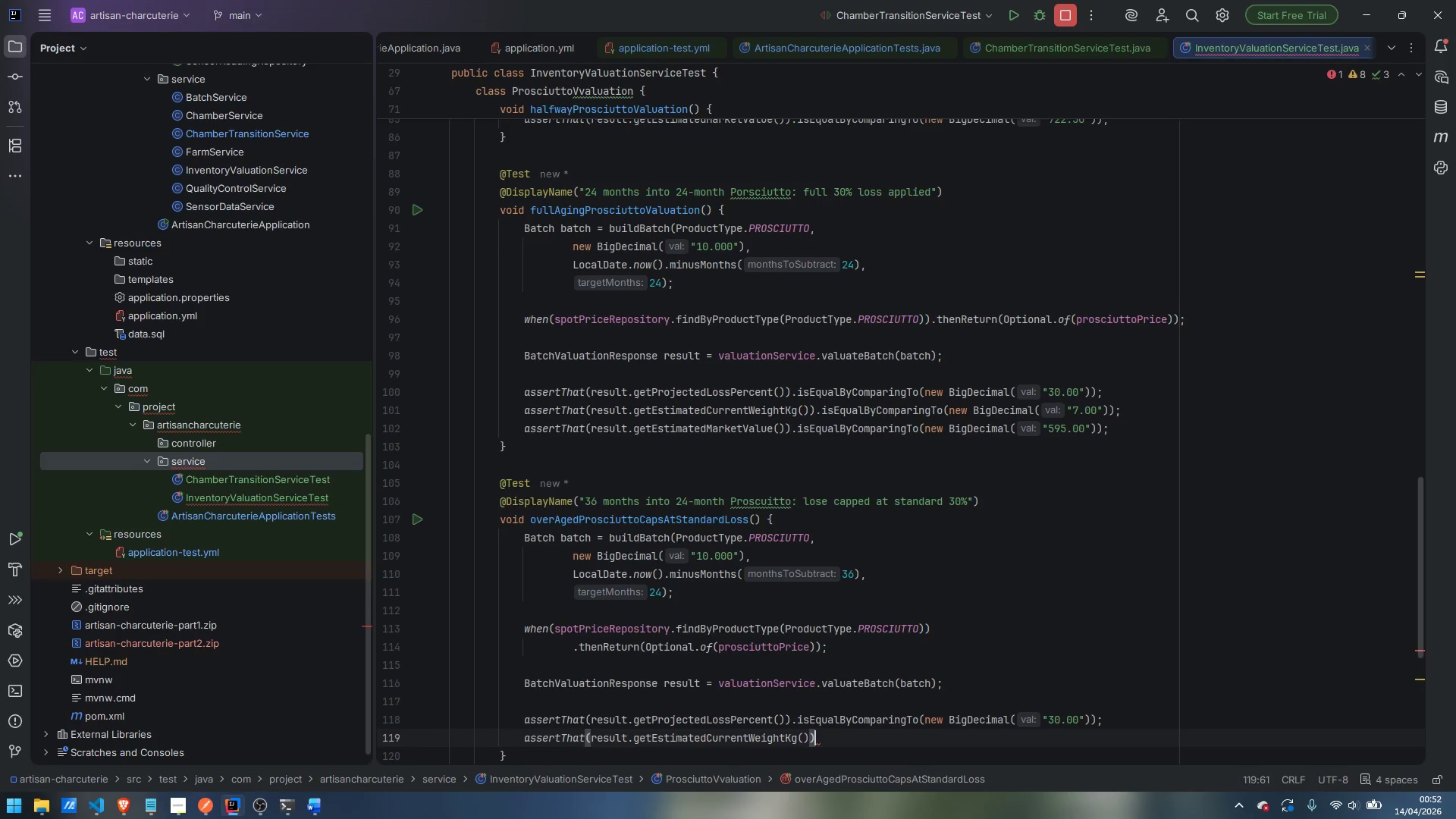 
type(.isEq)
 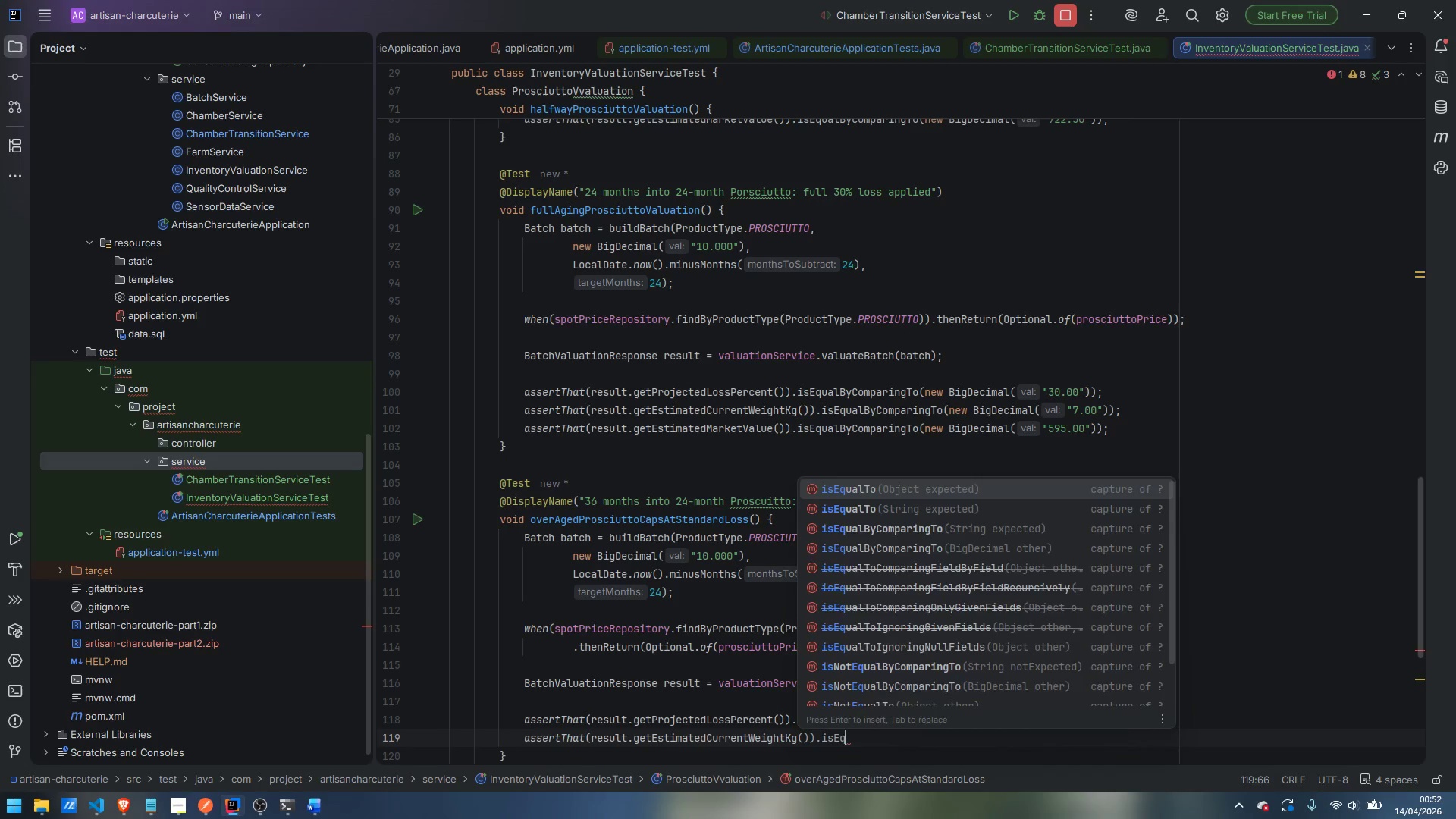 
key(Enter)
 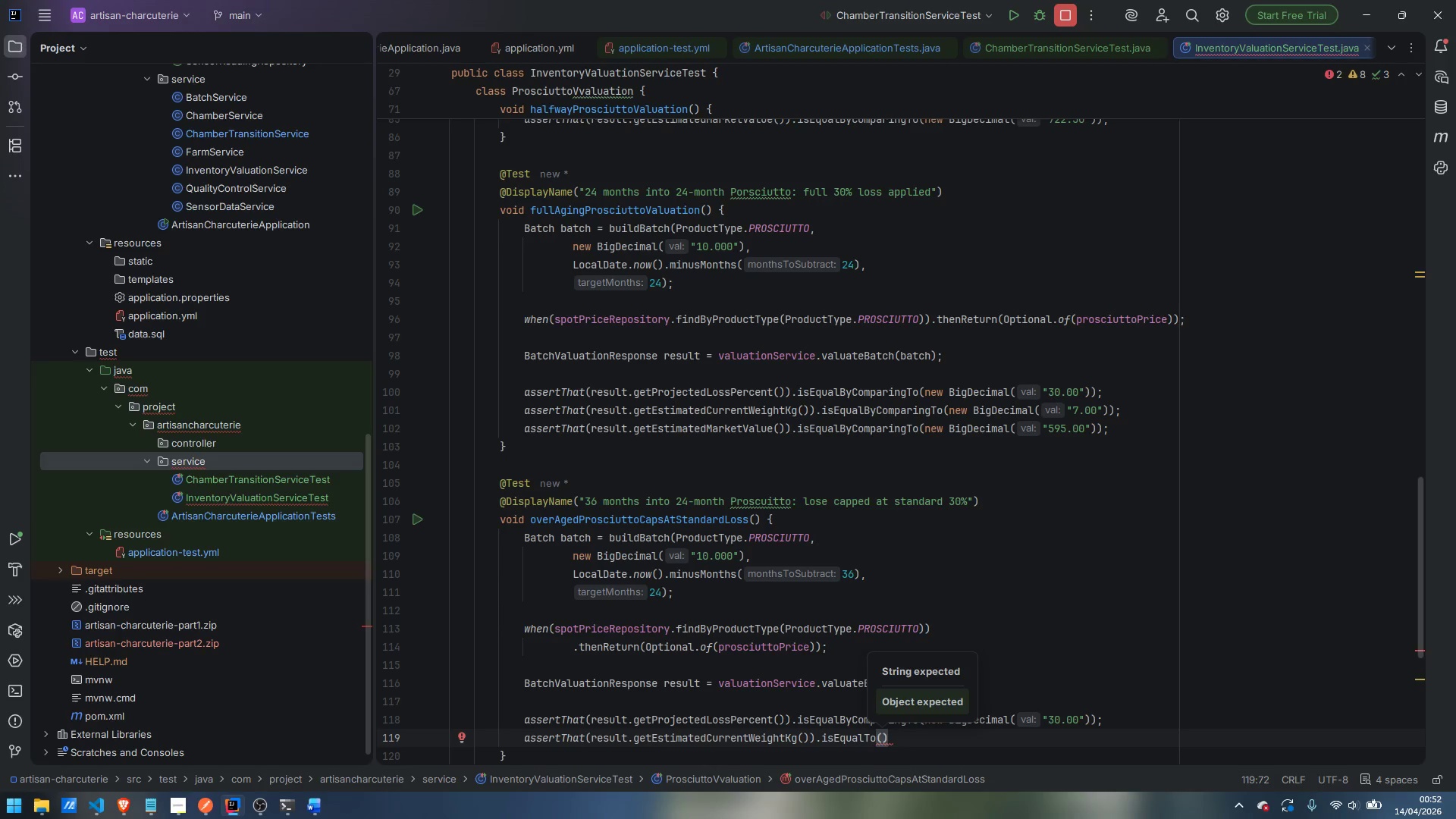 
hold_key(key=ControlLeft, duration=0.73)
 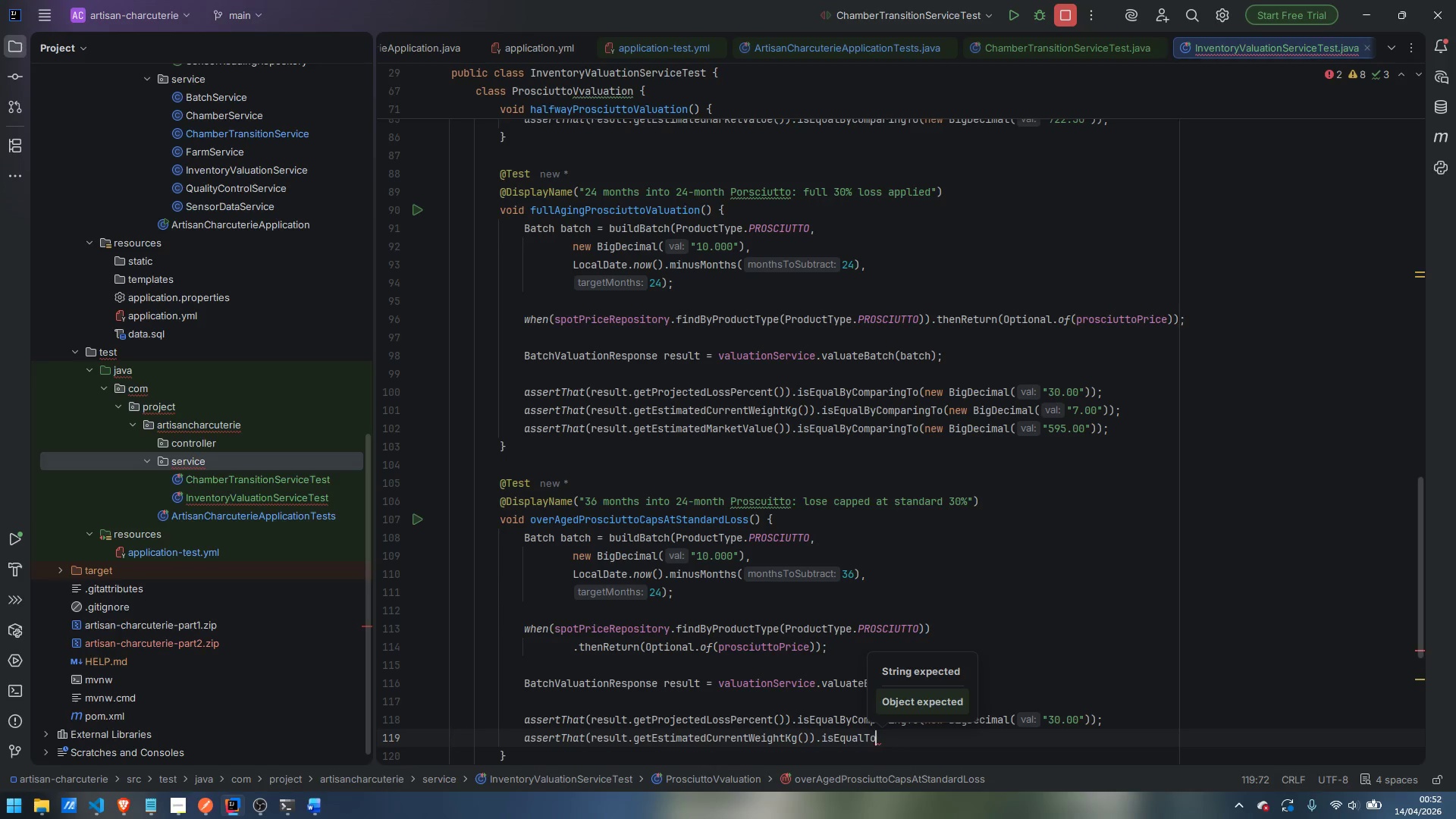 
key(Backspace)
 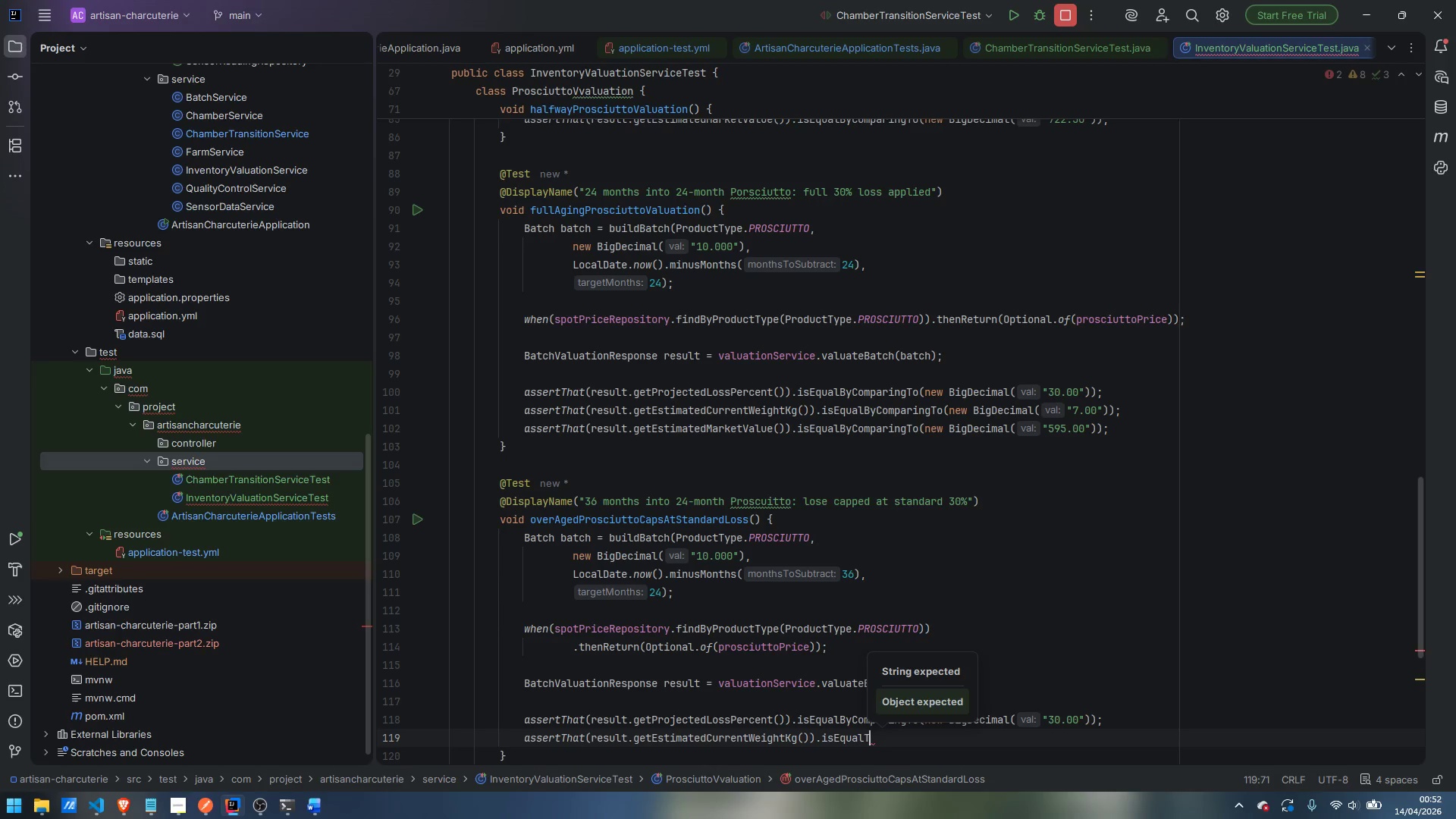 
key(Backspace)
 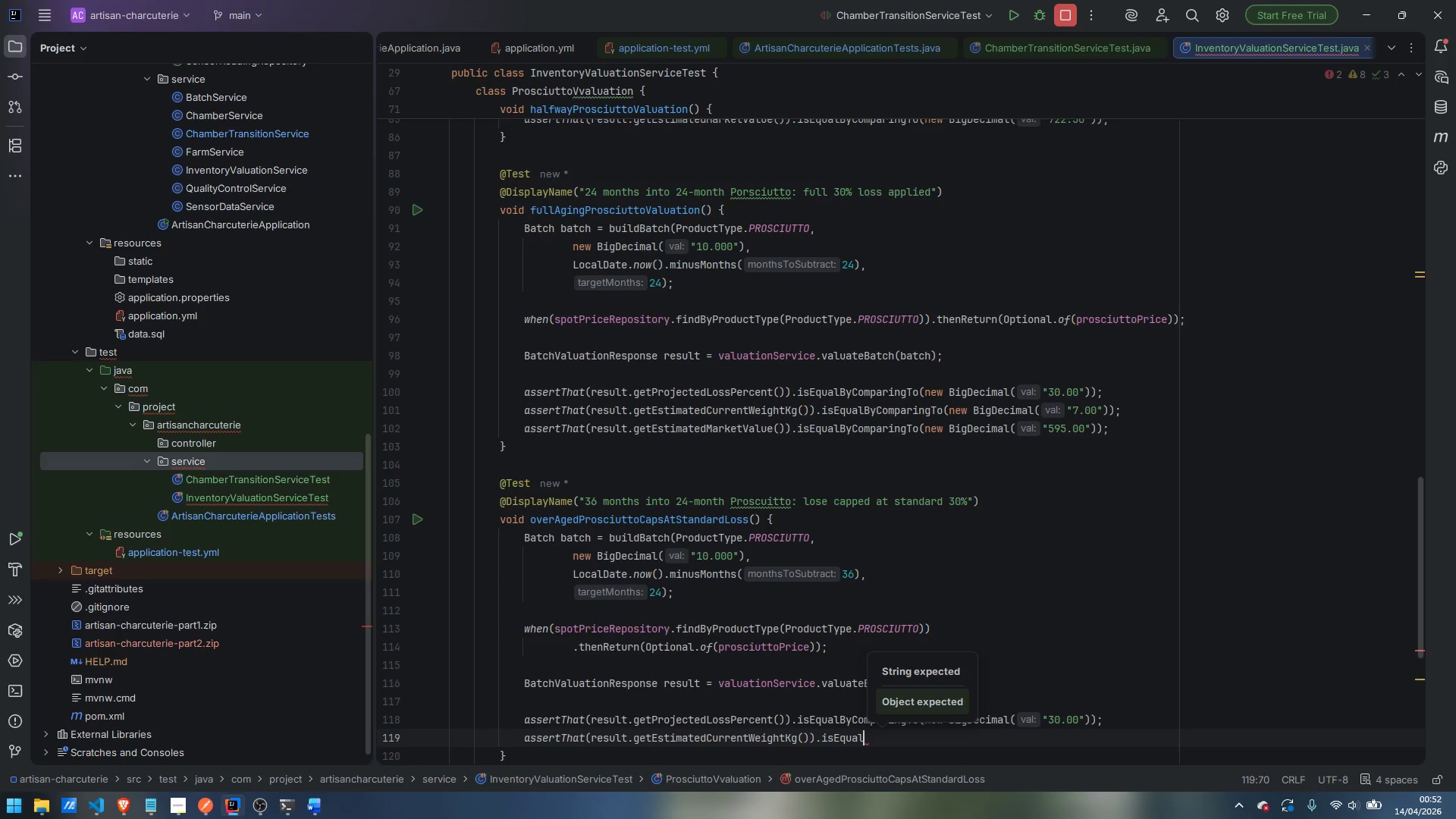 
key(Backspace)
 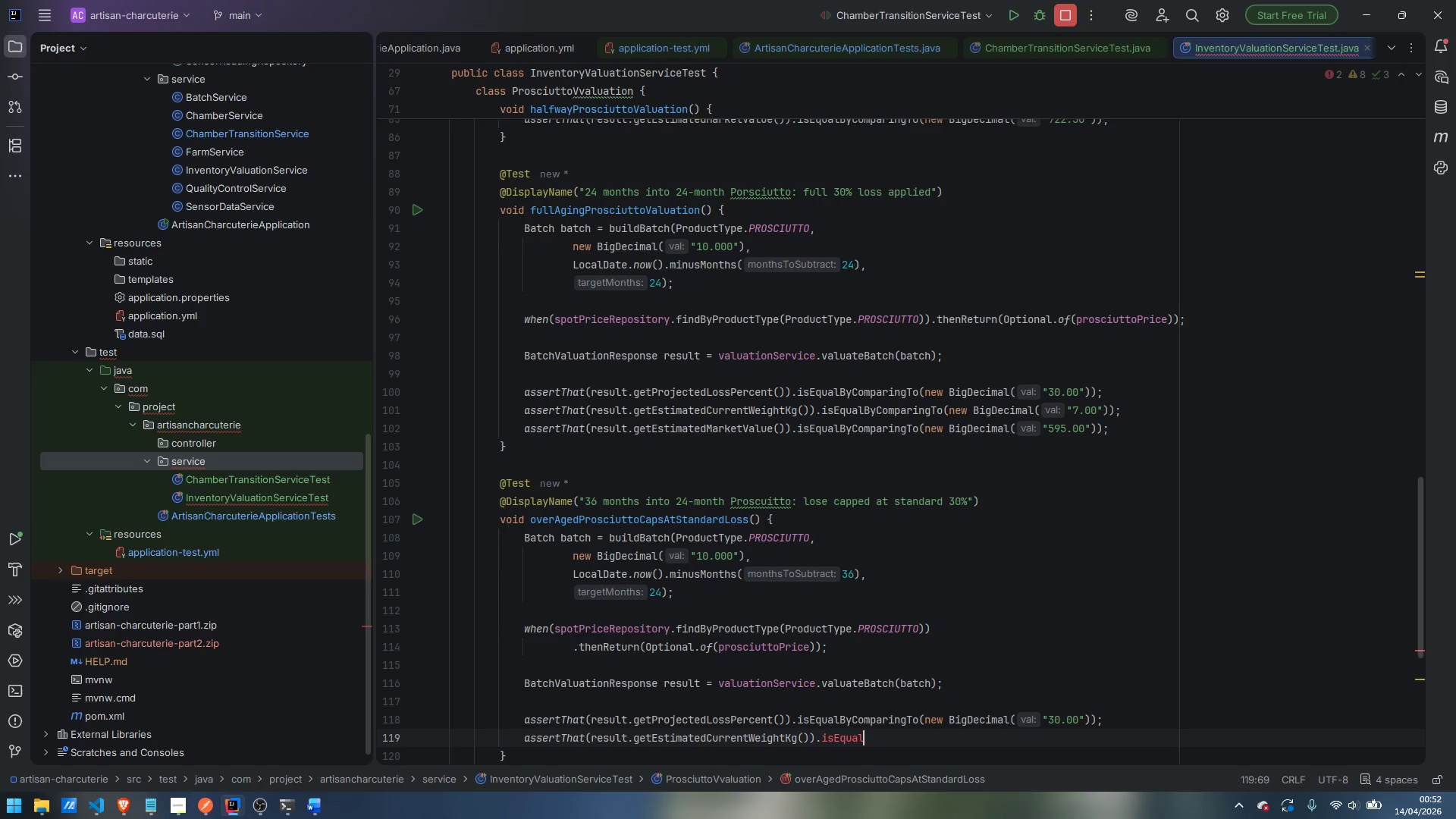 
key(Shift+ShiftLeft)
 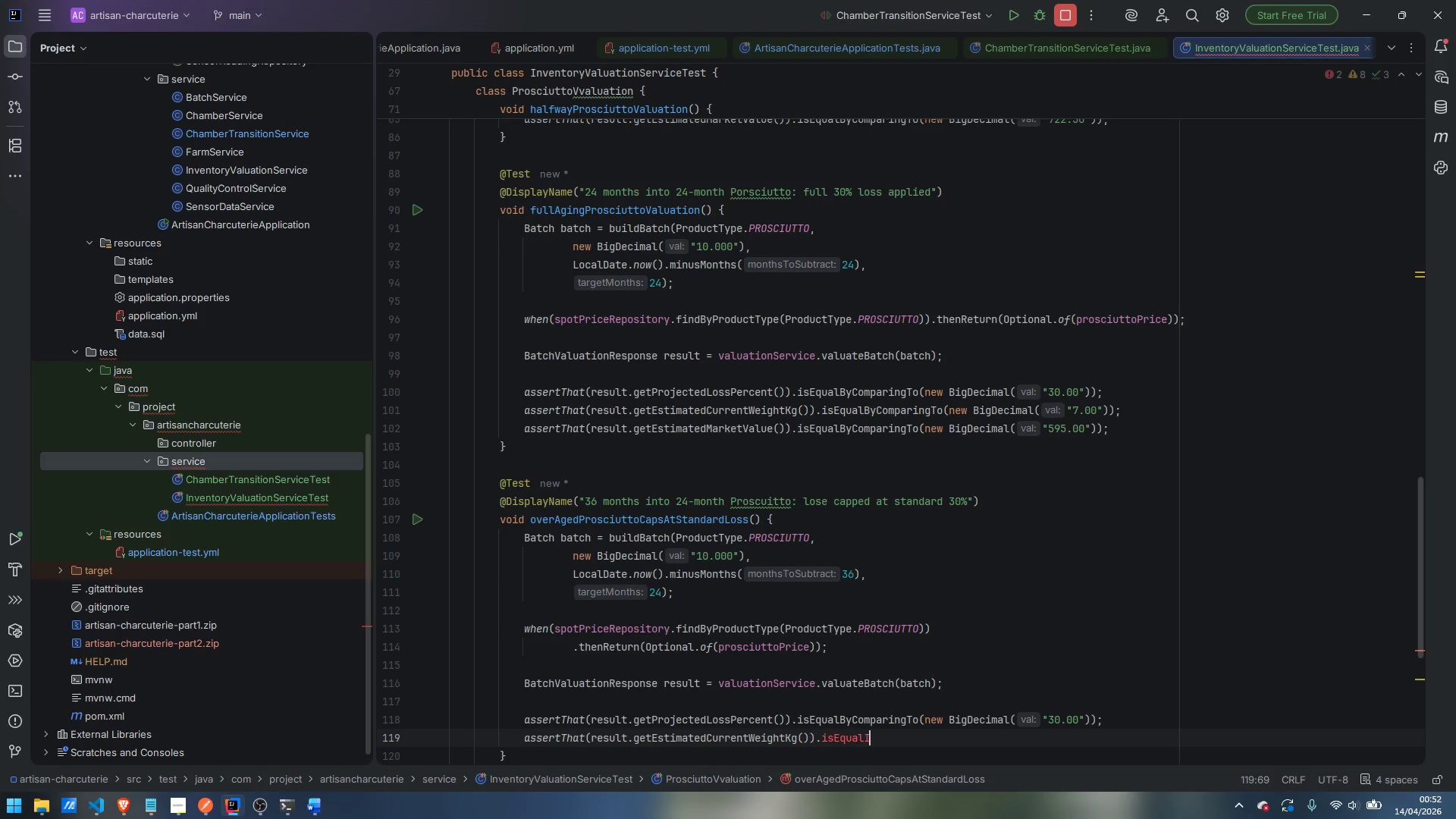 
key(Shift+I)
 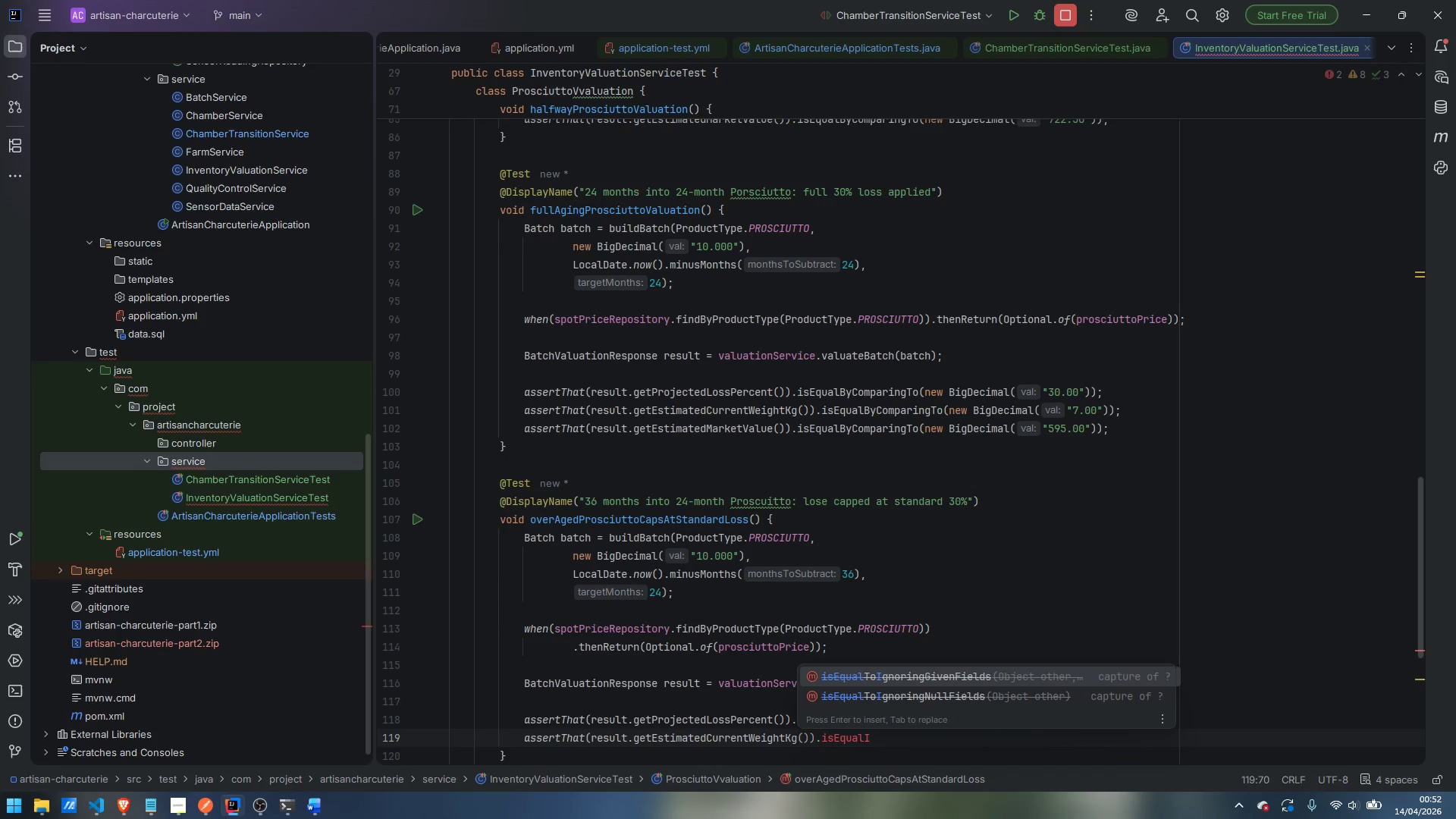 
key(Backspace)
 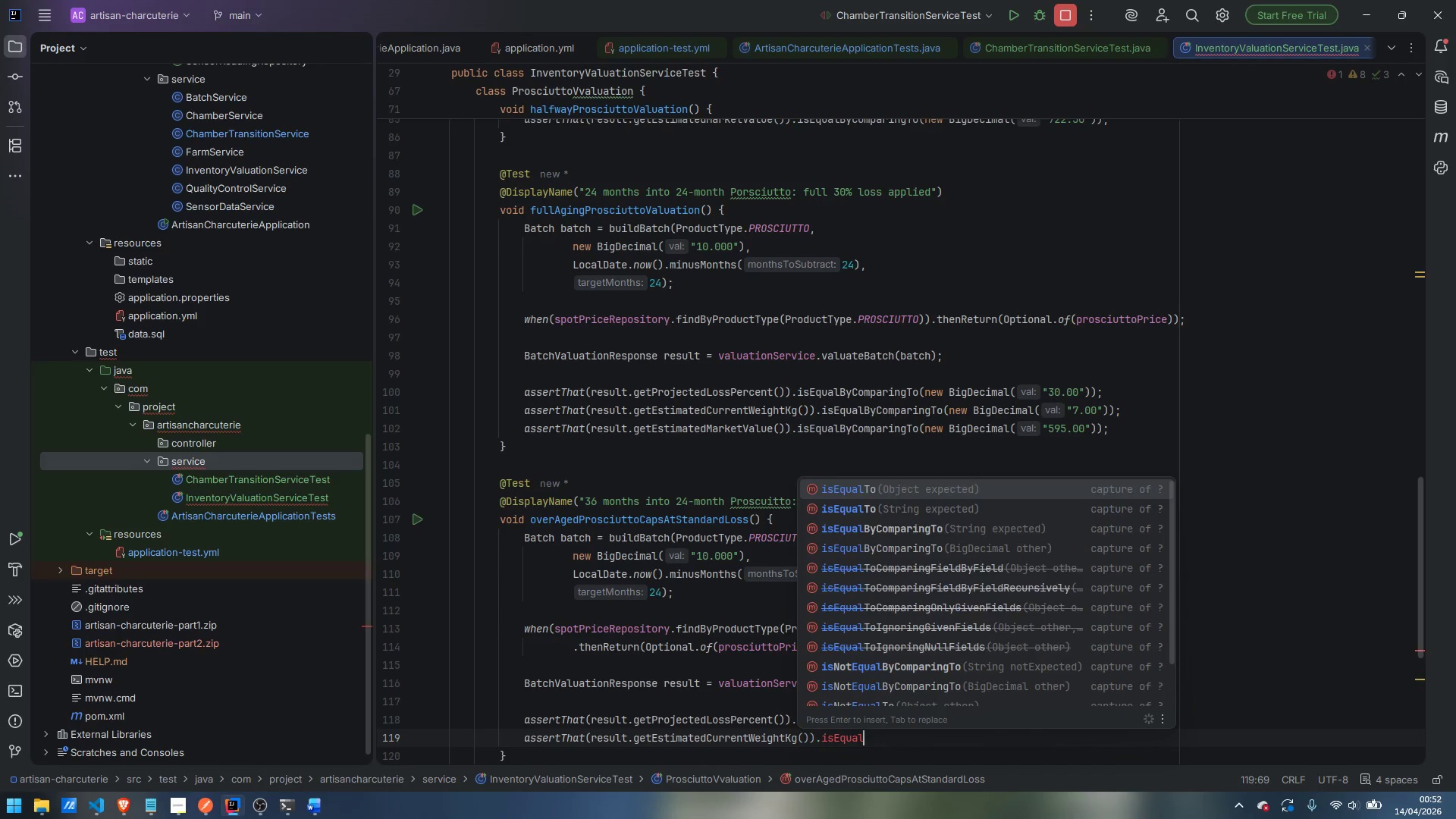 
key(Shift+ShiftLeft)
 